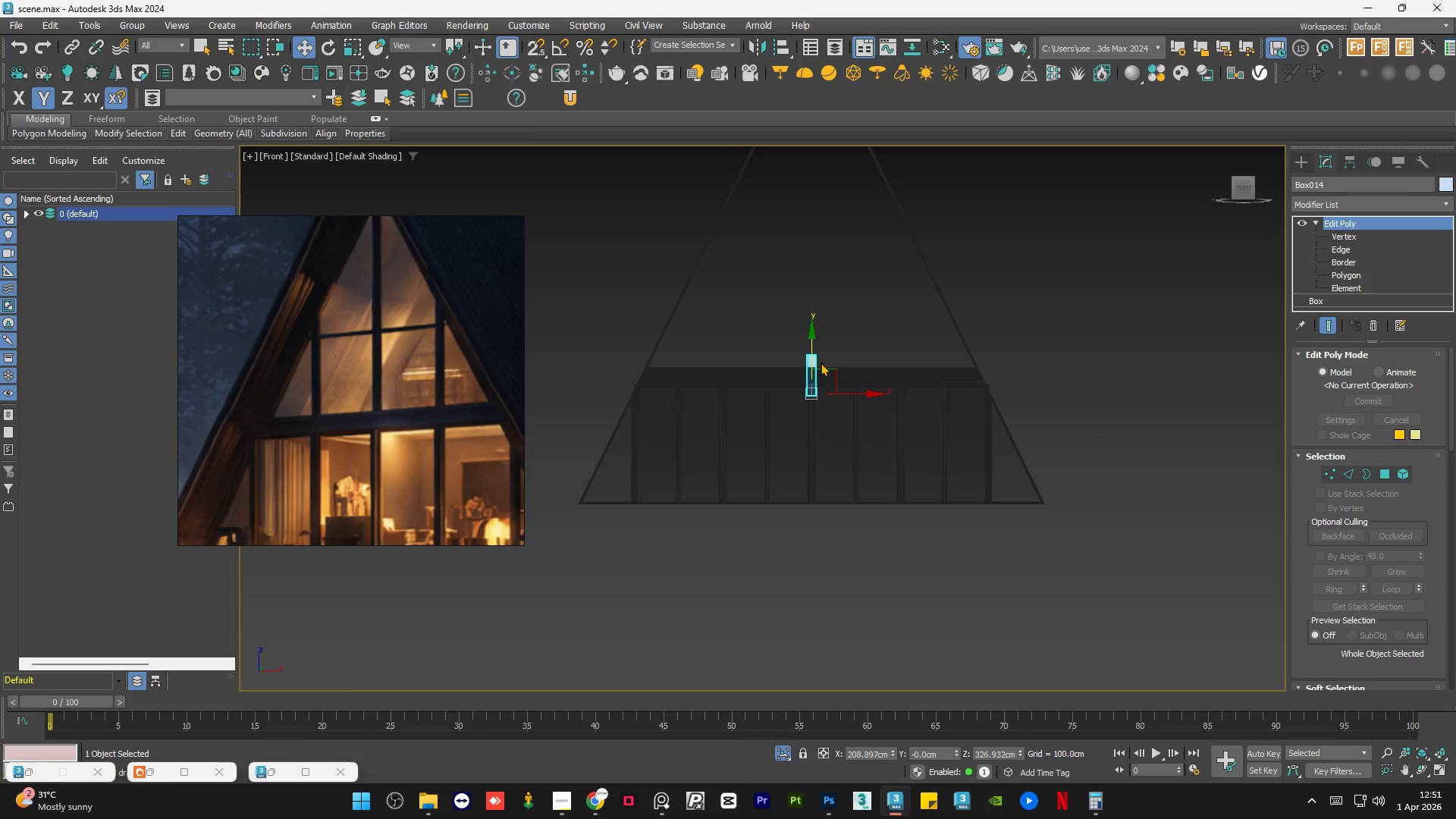 
hold_key(key=AltLeft, duration=0.81)
 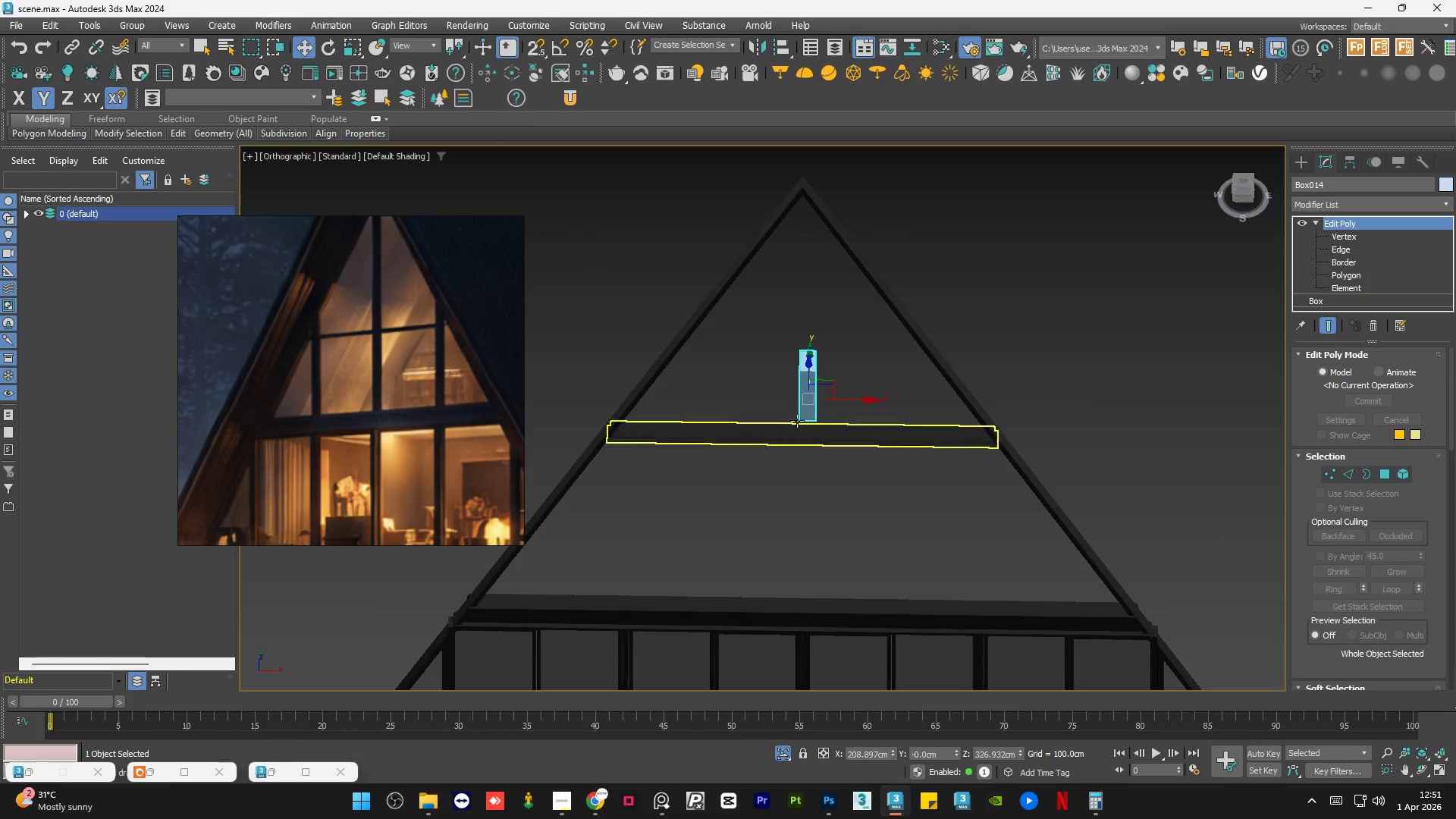 
scroll: coordinate [814, 365], scroll_direction: up, amount: 2.0
 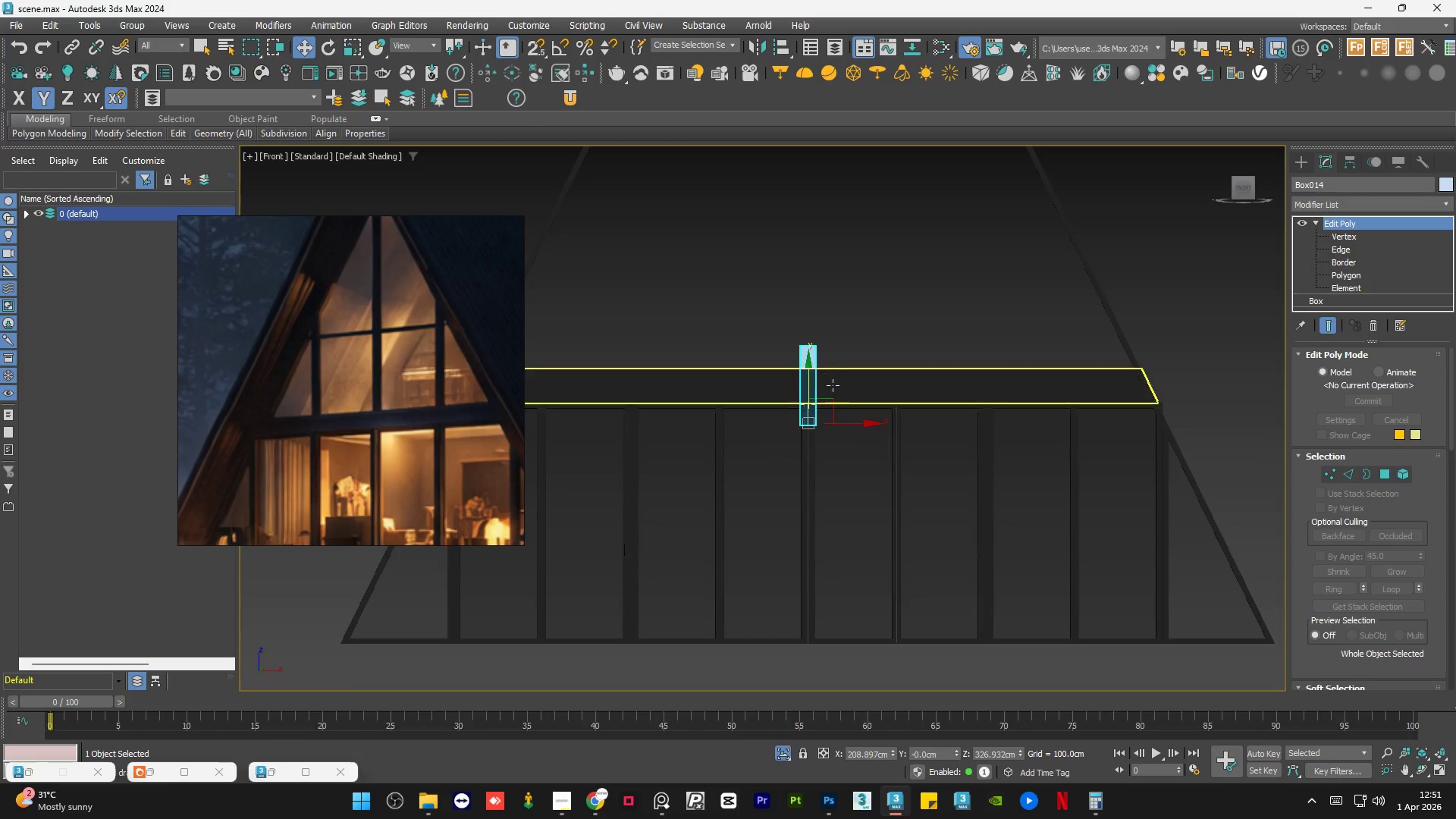 
hold_key(key=AltLeft, duration=0.62)
 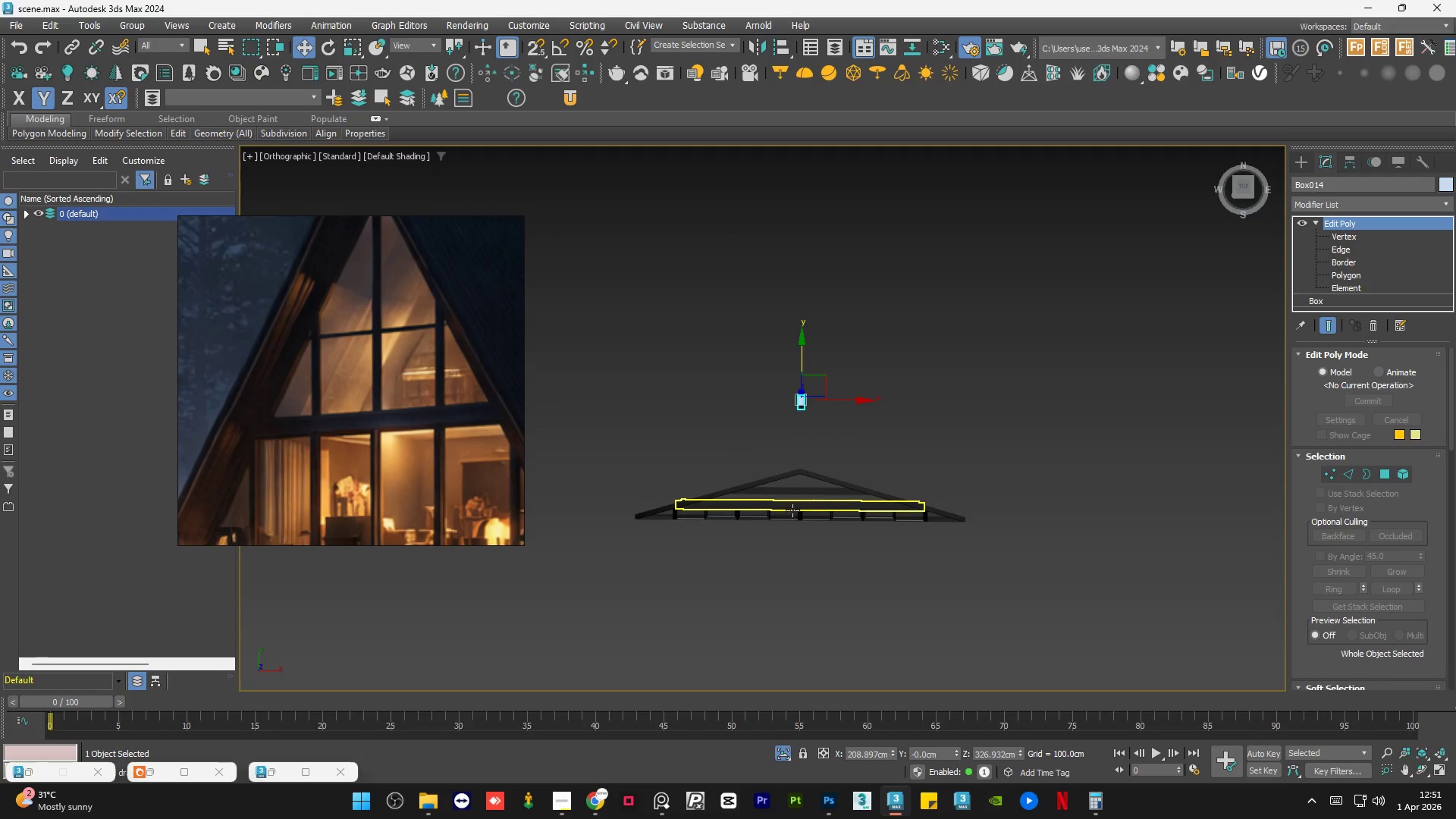 
scroll: coordinate [797, 407], scroll_direction: down, amount: 3.0
 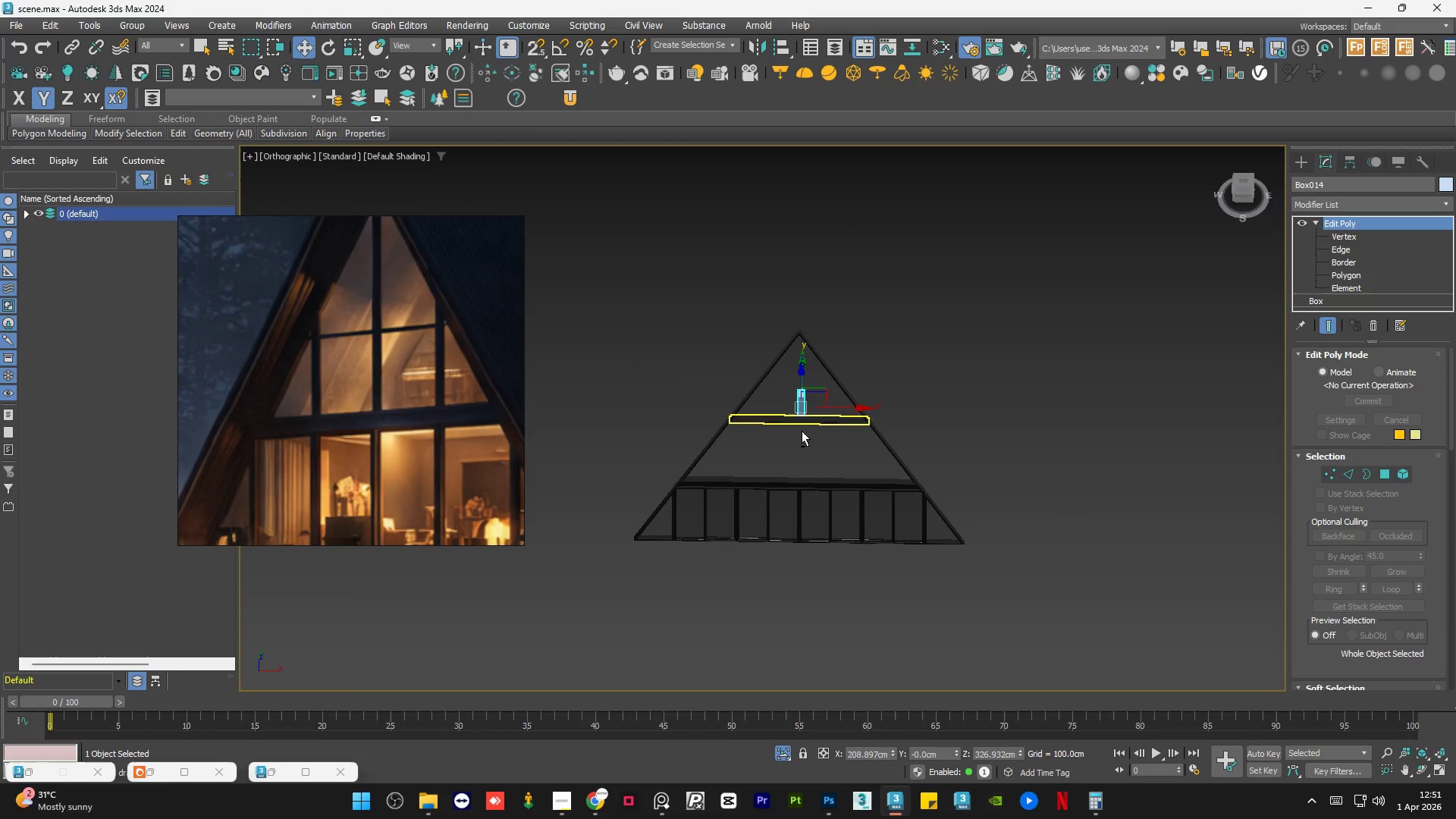 
hold_key(key=ControlLeft, duration=1.5)
 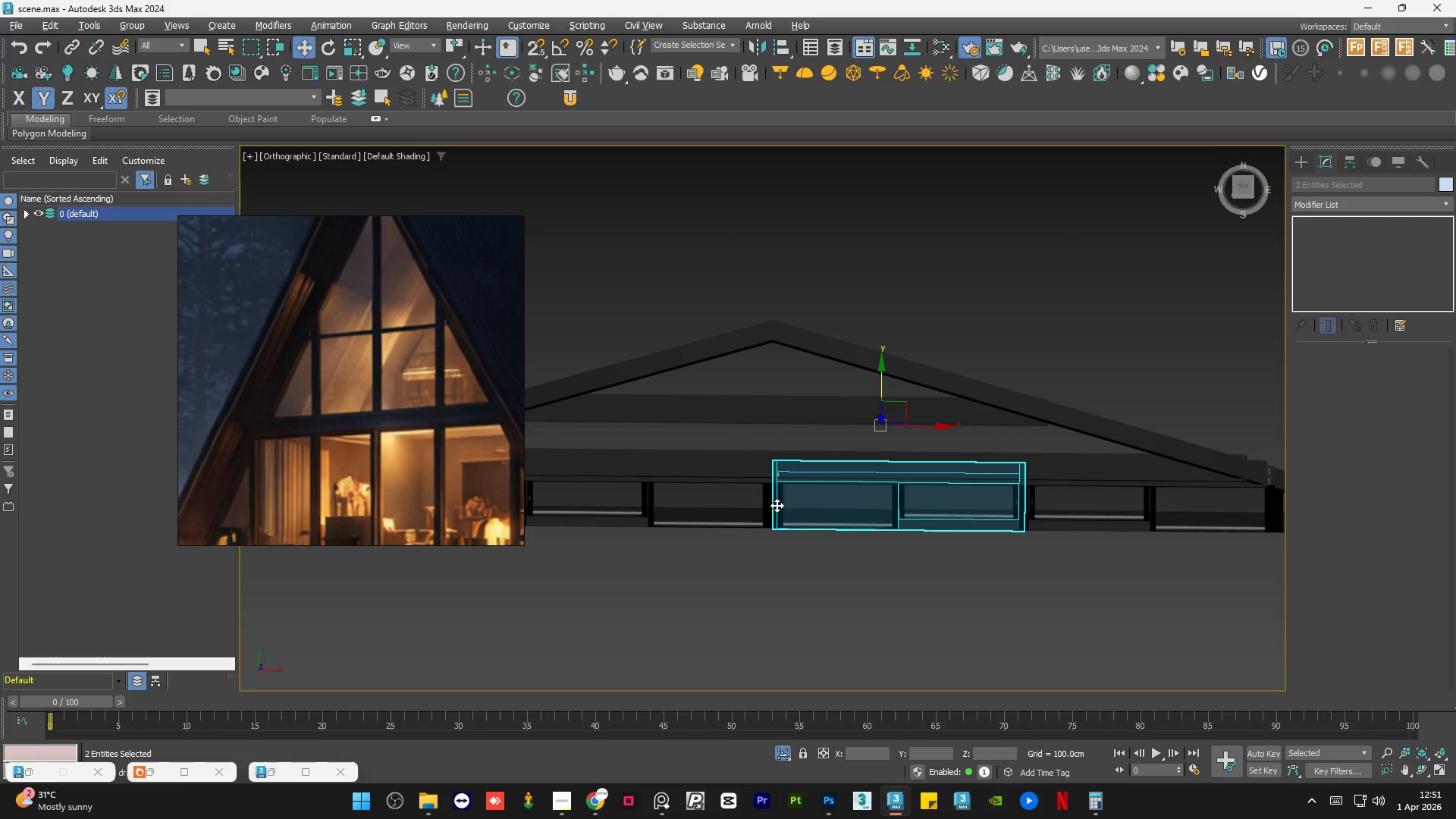 
scroll: coordinate [809, 518], scroll_direction: up, amount: 4.0
 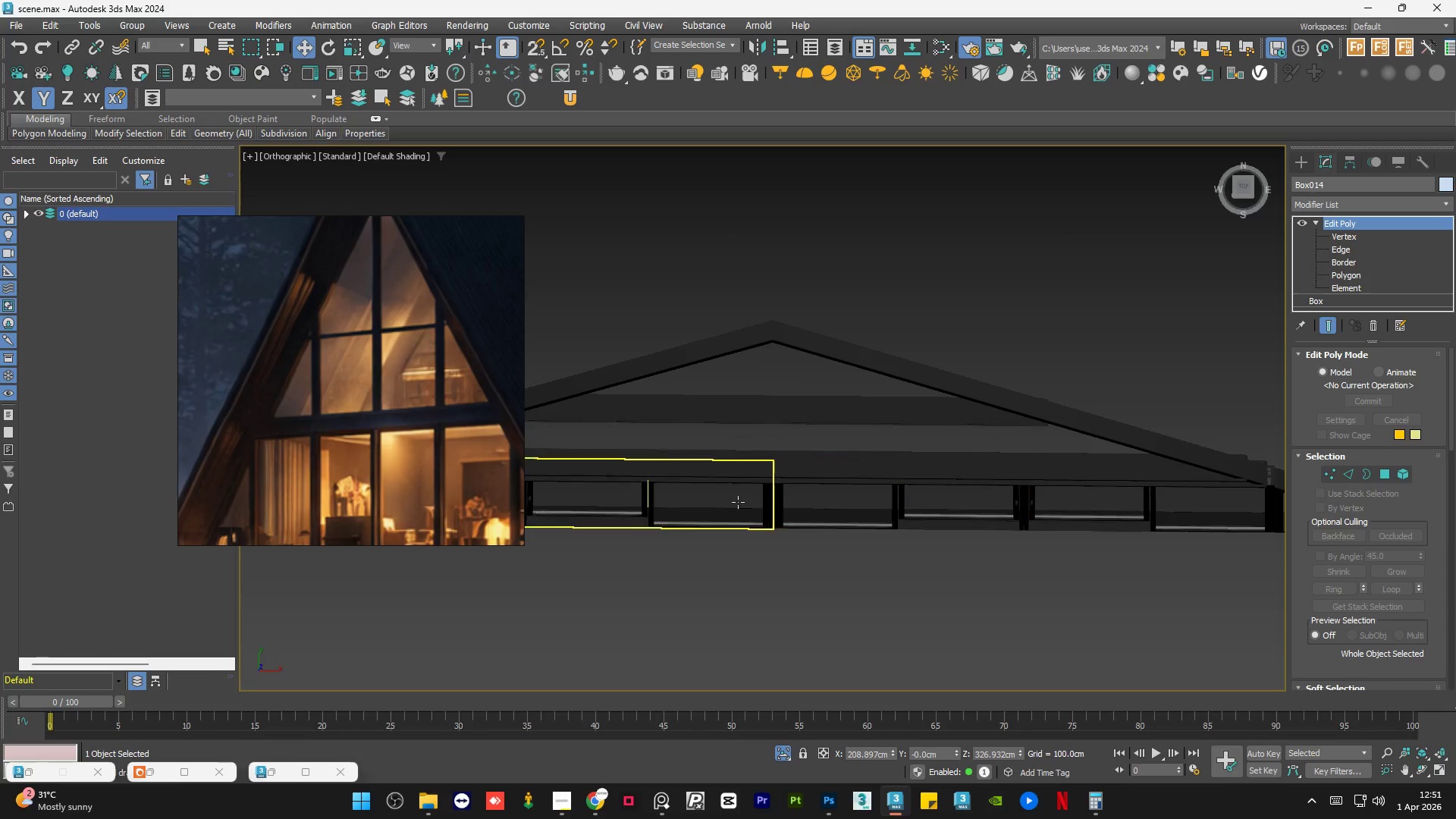 
left_click([777, 505])
 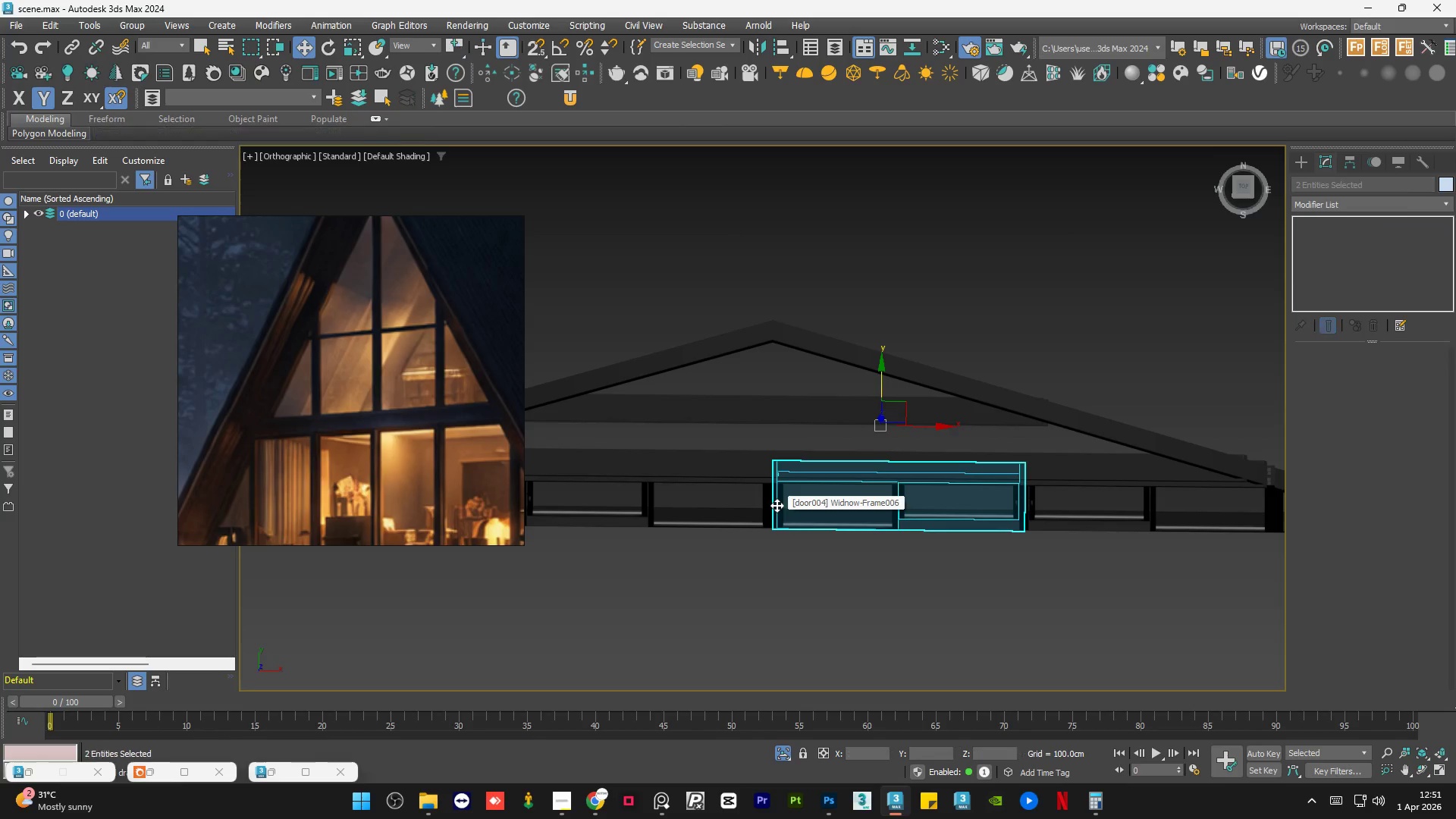 
key(Control+ControlLeft)
 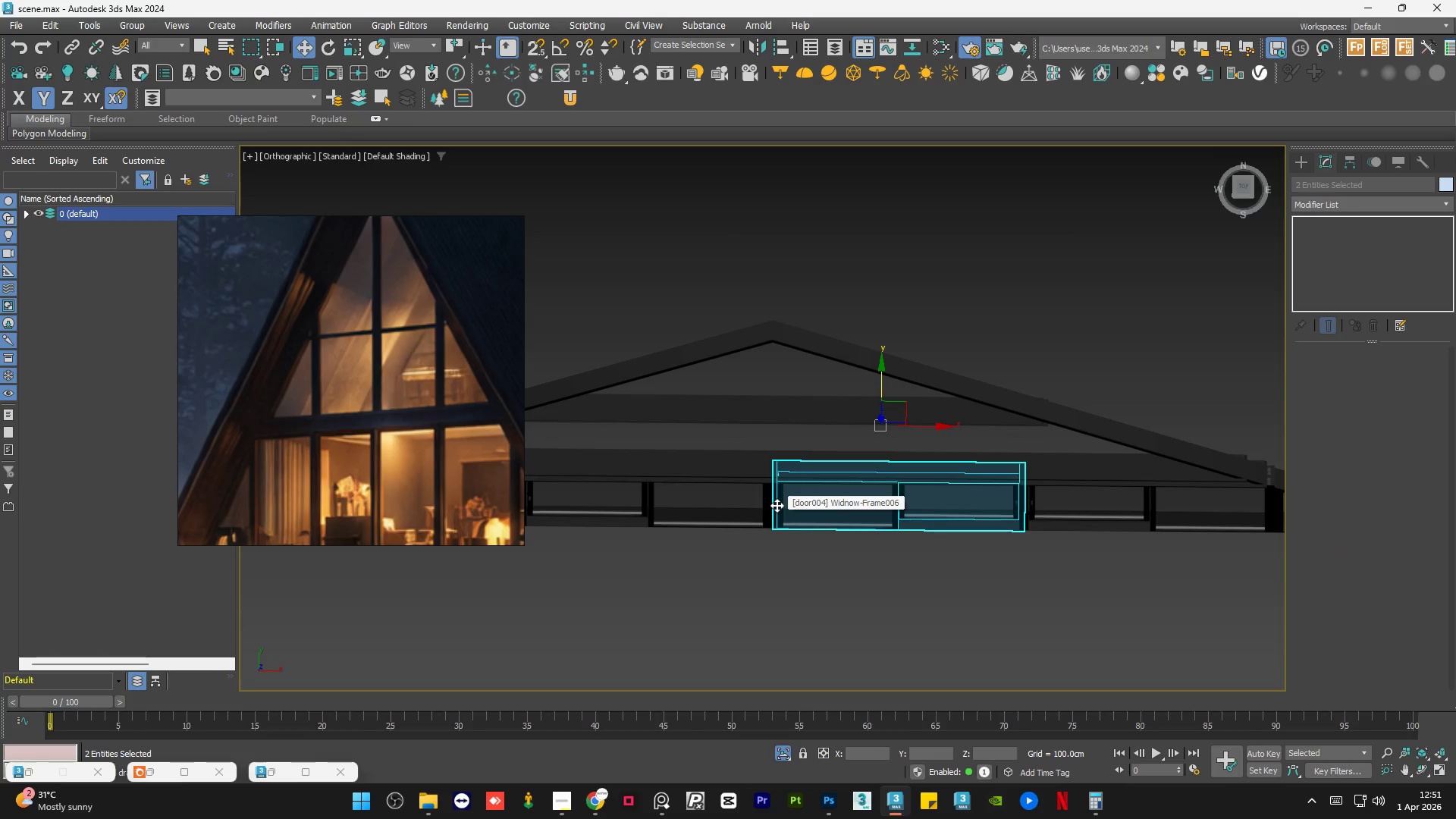 
hold_key(key=AltLeft, duration=0.45)
 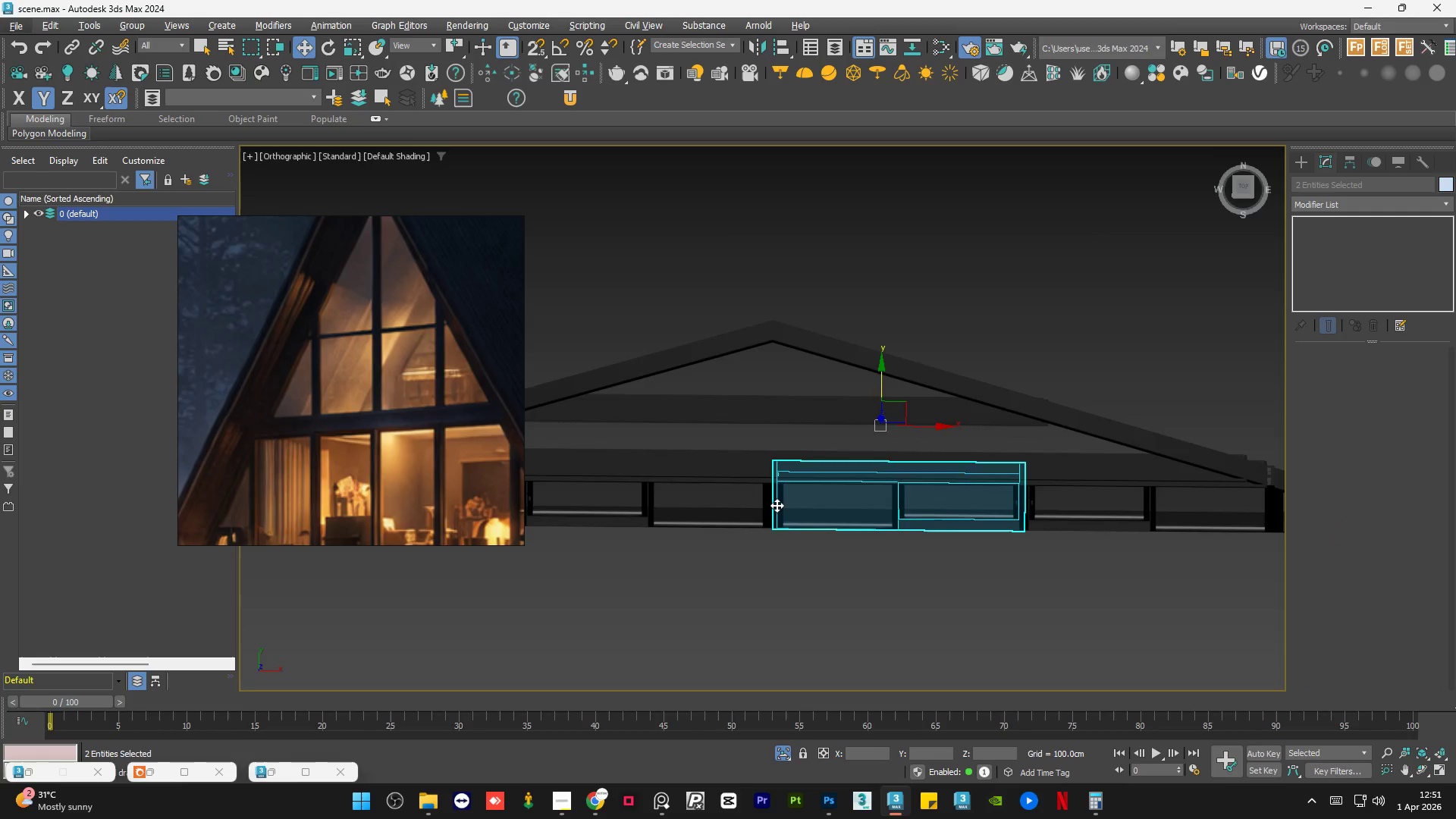 
key(Alt+AltLeft)
 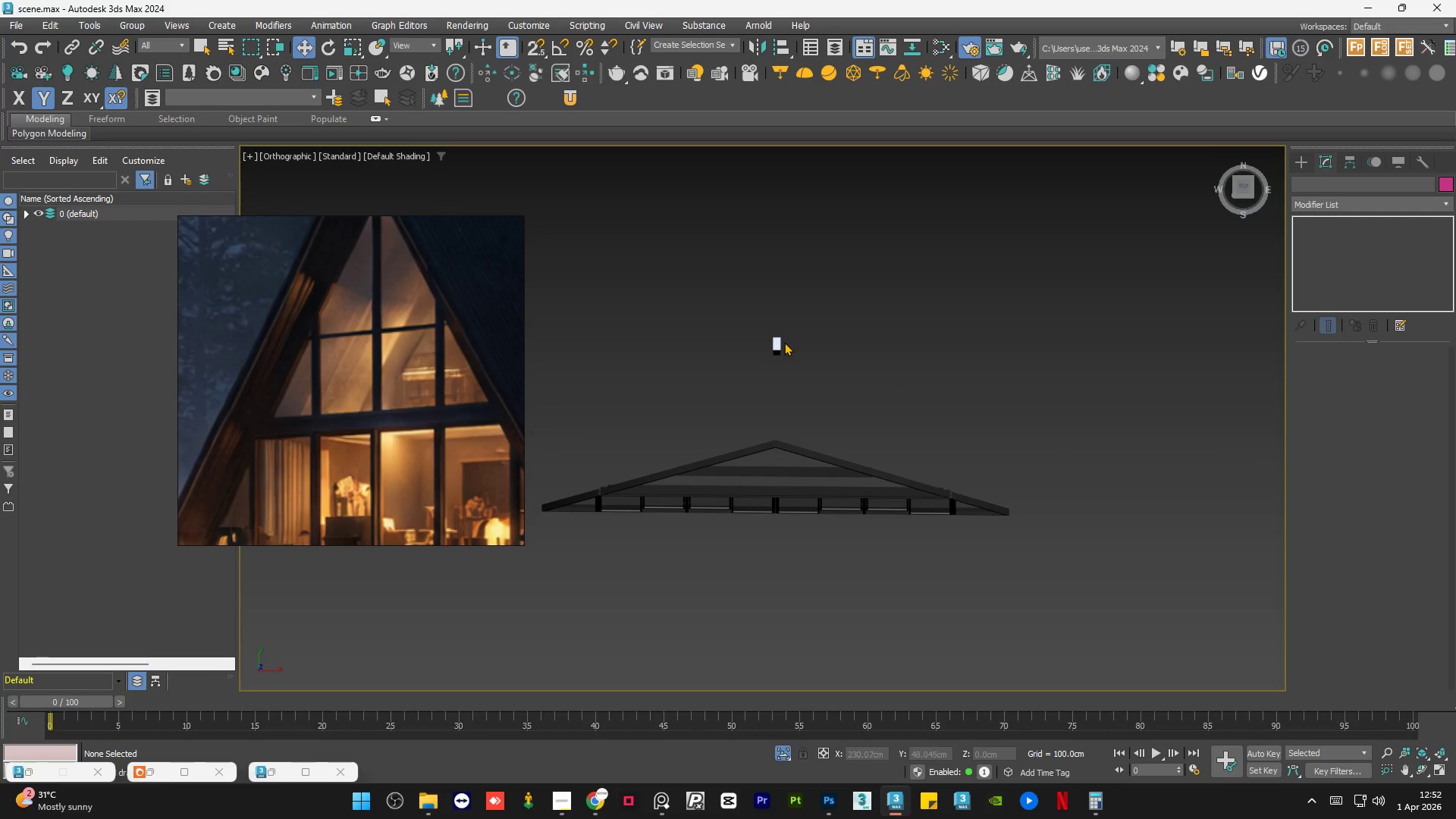 
scroll: coordinate [777, 505], scroll_direction: down, amount: 3.0
 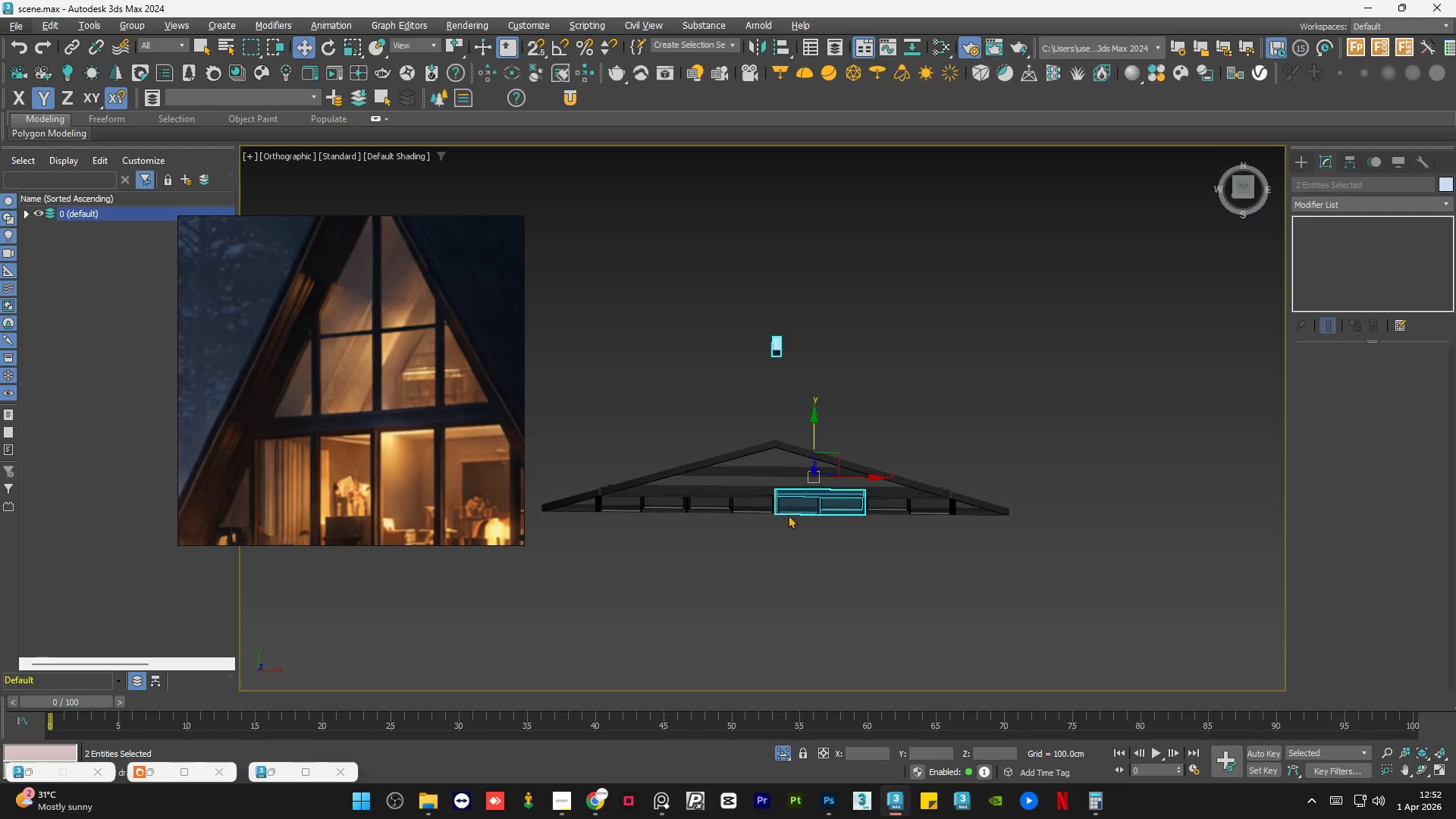 
left_click([774, 344])
 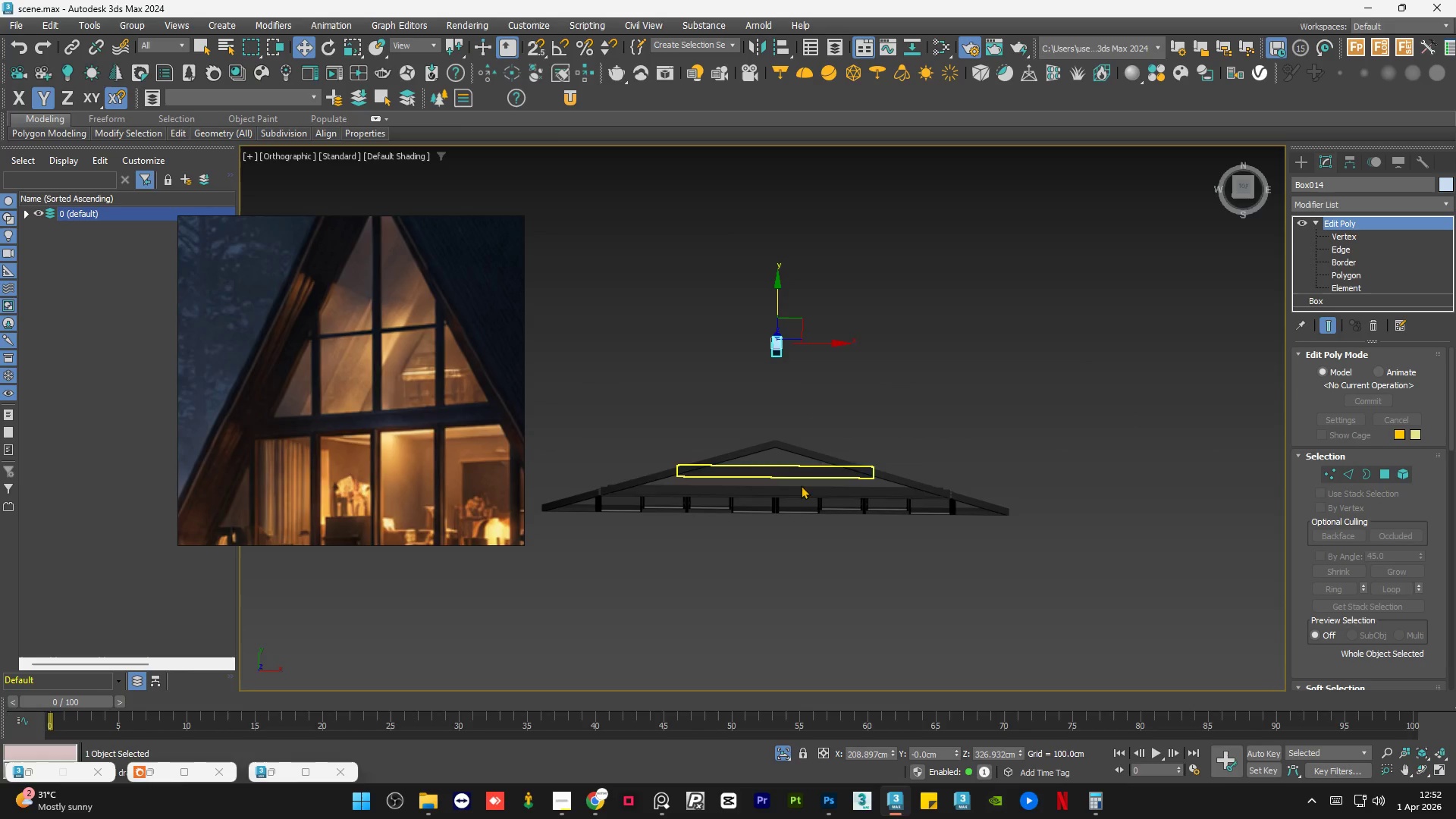 
hold_key(key=AltLeft, duration=0.94)
 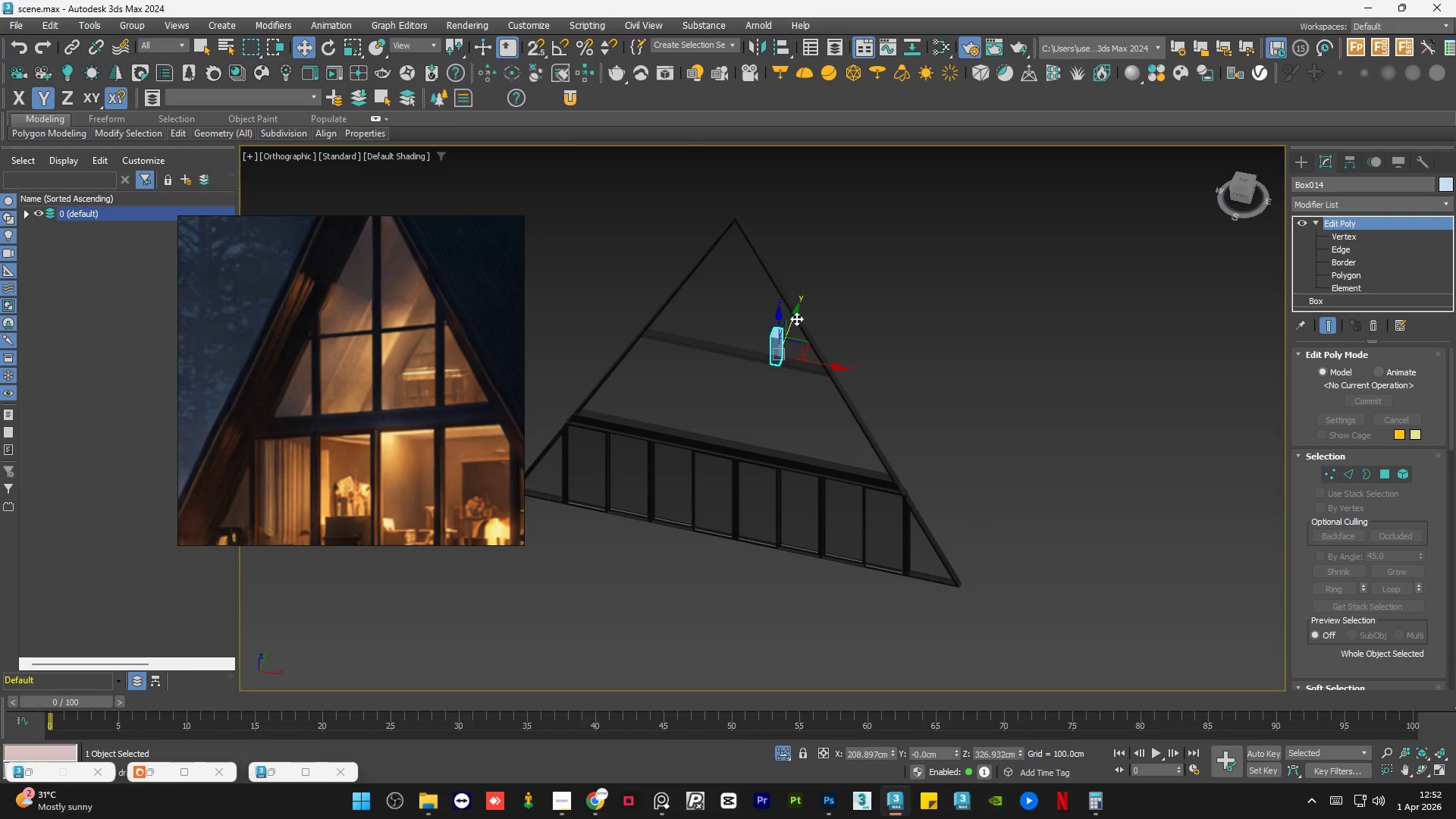 
left_click_drag(start_coordinate=[796, 318], to_coordinate=[762, 457])
 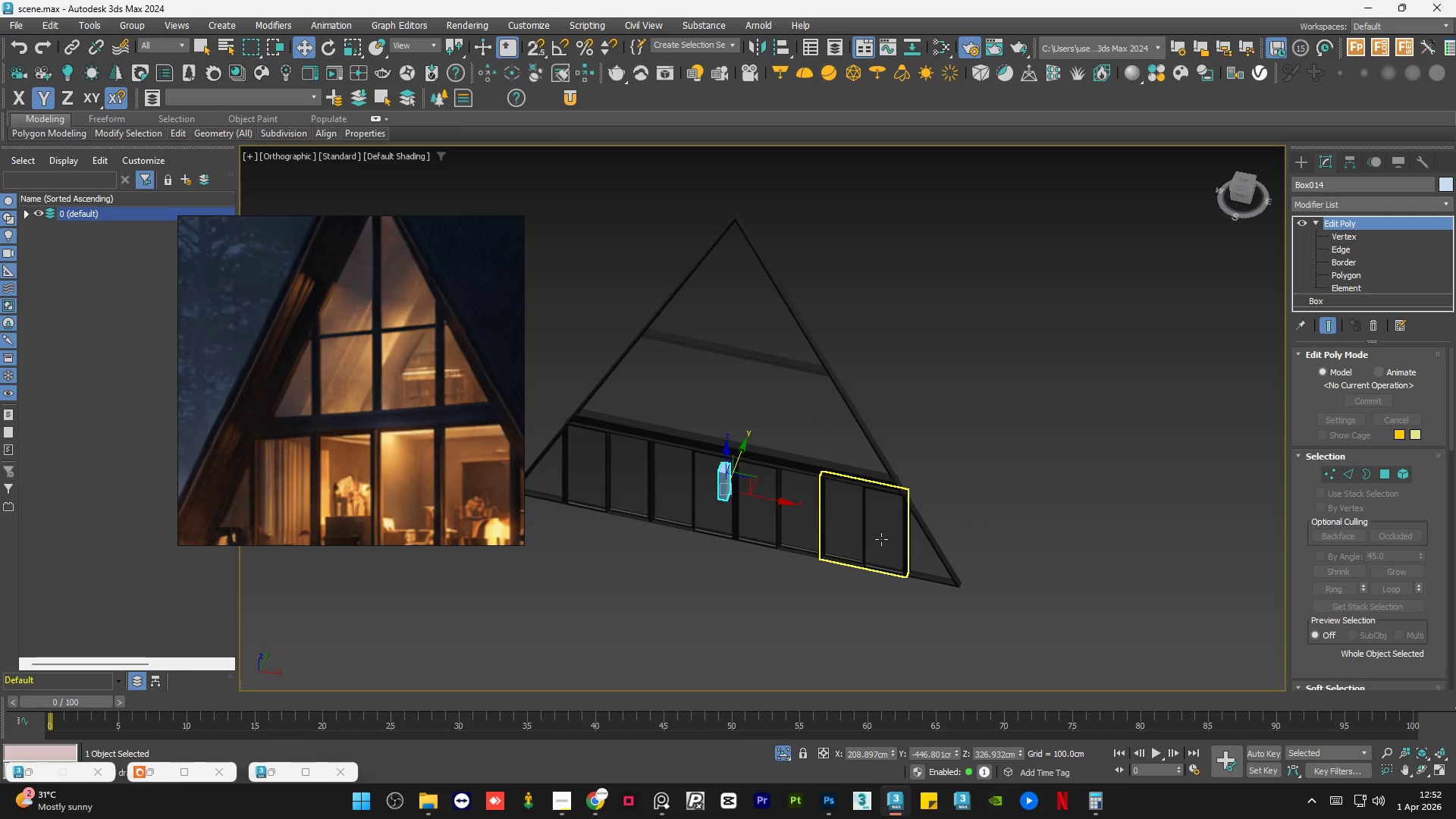 
scroll: coordinate [902, 558], scroll_direction: up, amount: 6.0
 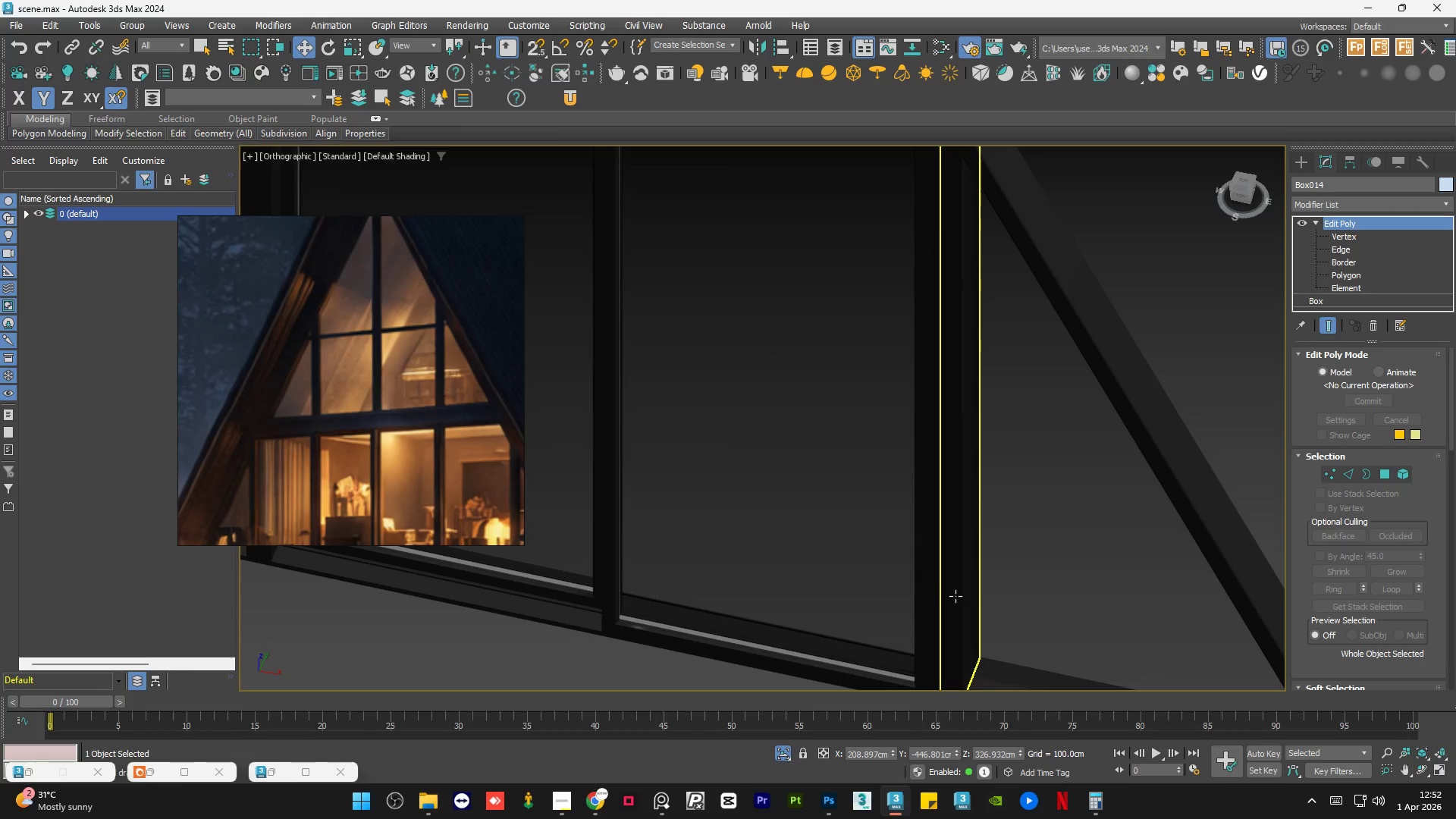 
left_click([956, 596])
 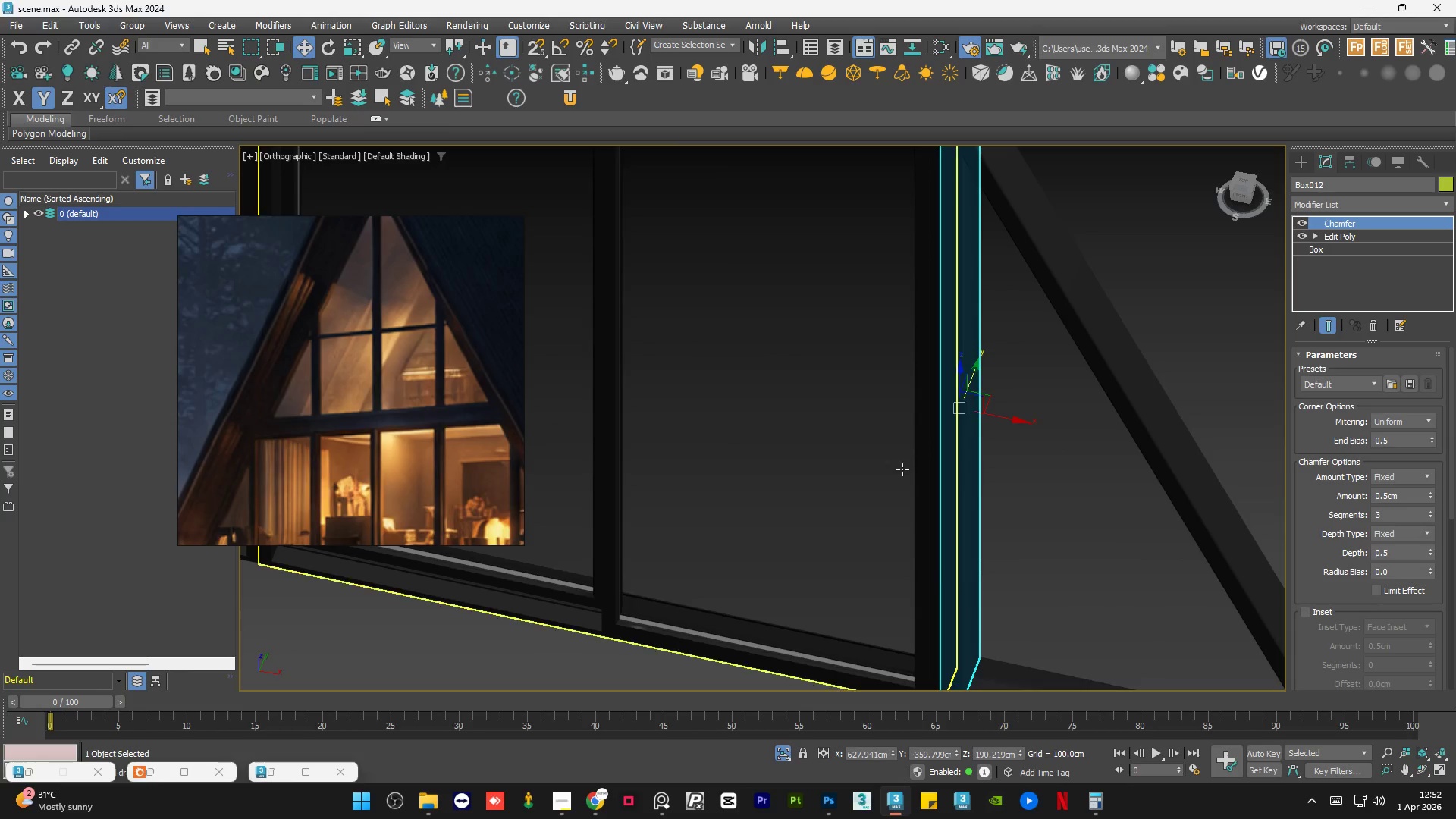 
scroll: coordinate [901, 467], scroll_direction: down, amount: 3.0
 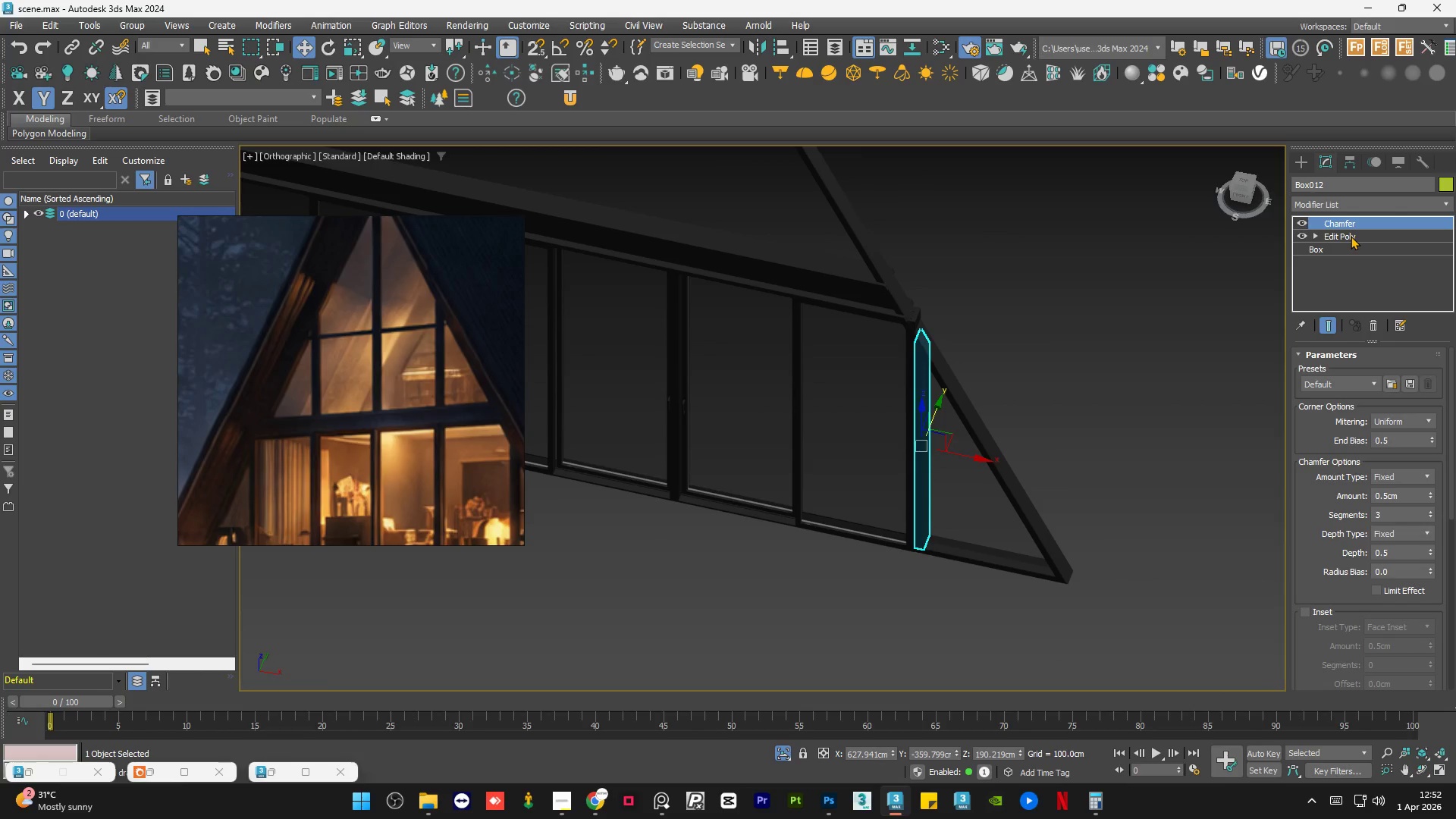 
left_click([1347, 249])
 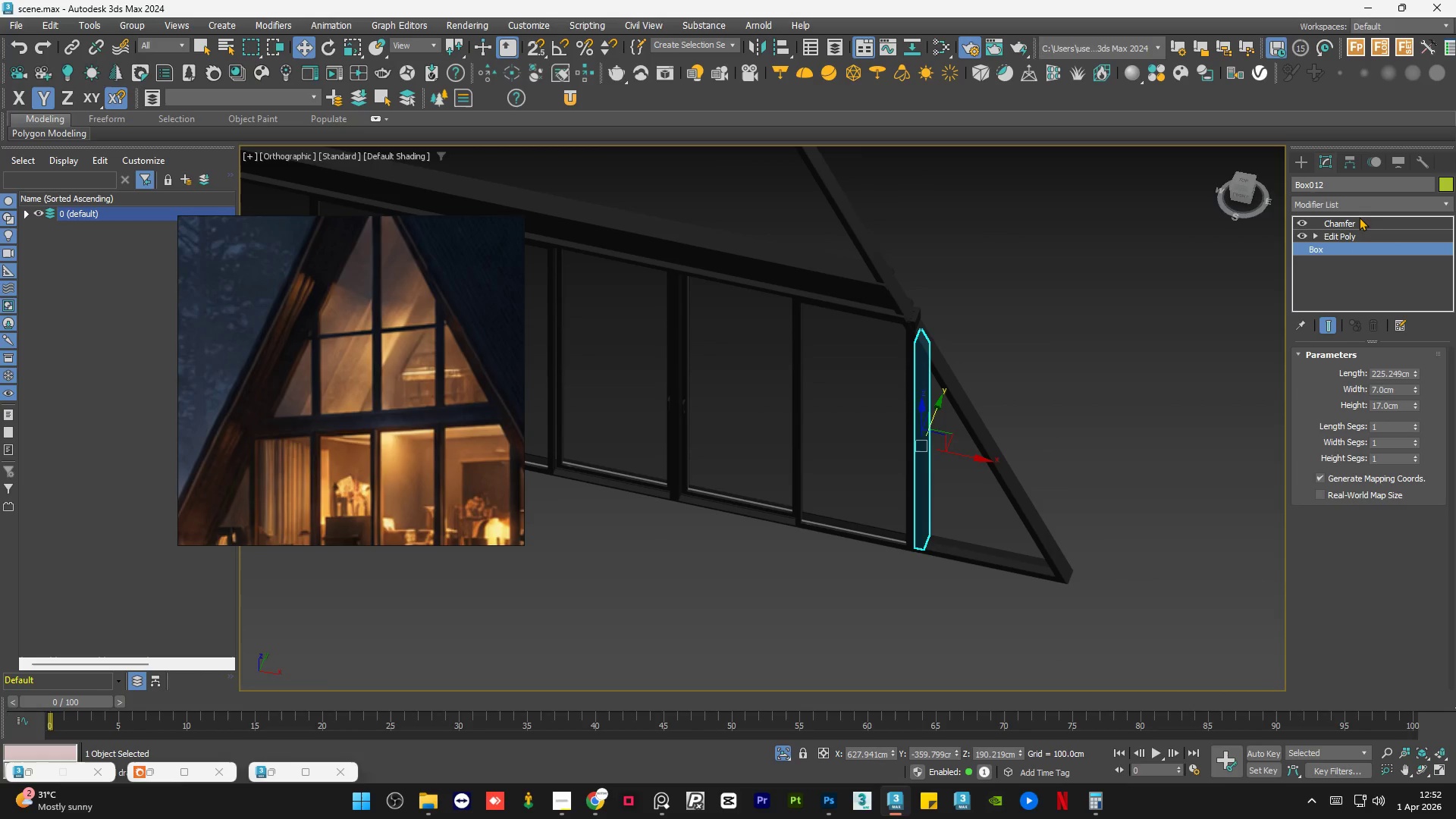 
left_click([1357, 223])
 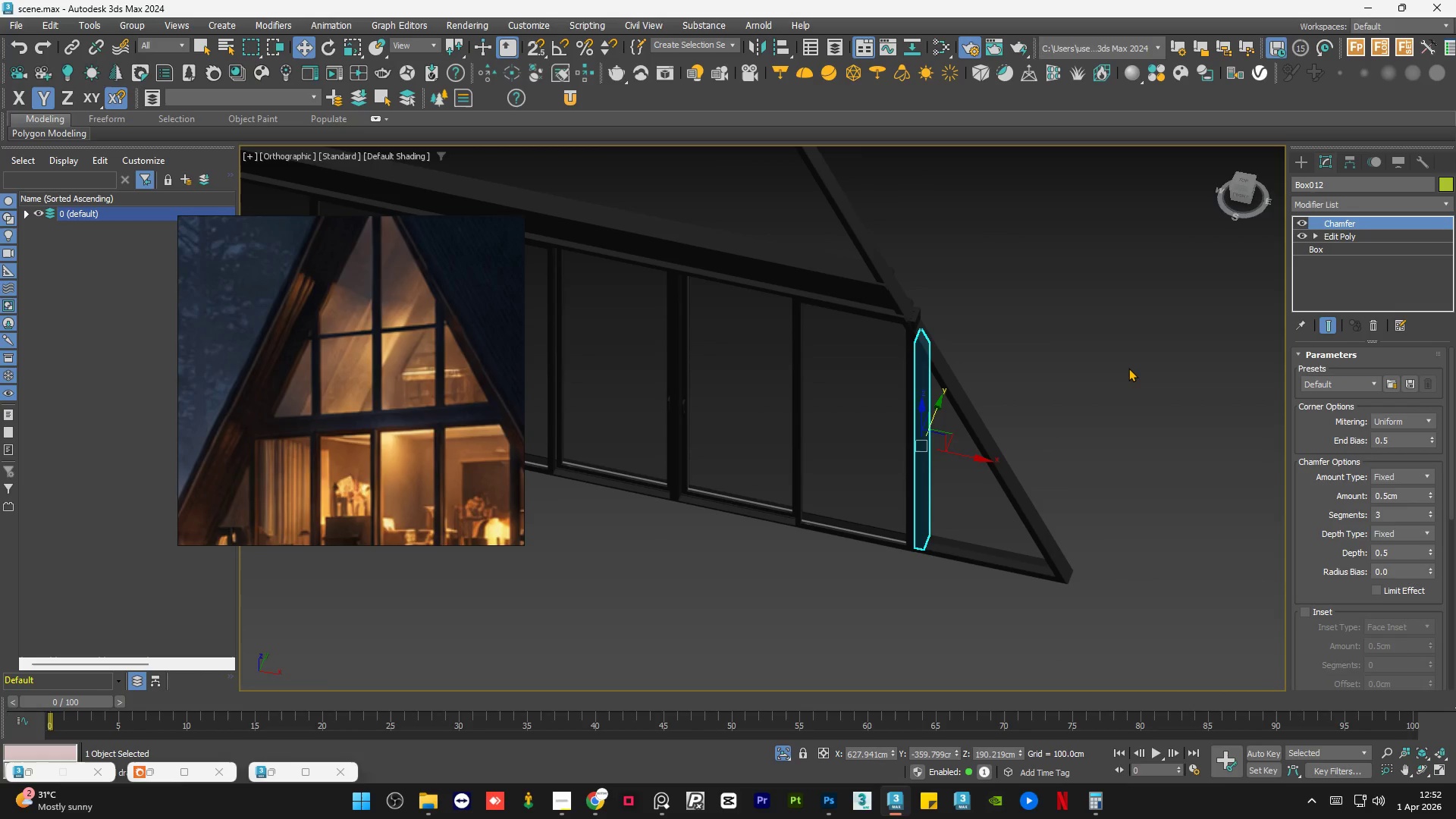 
left_click([1128, 368])
 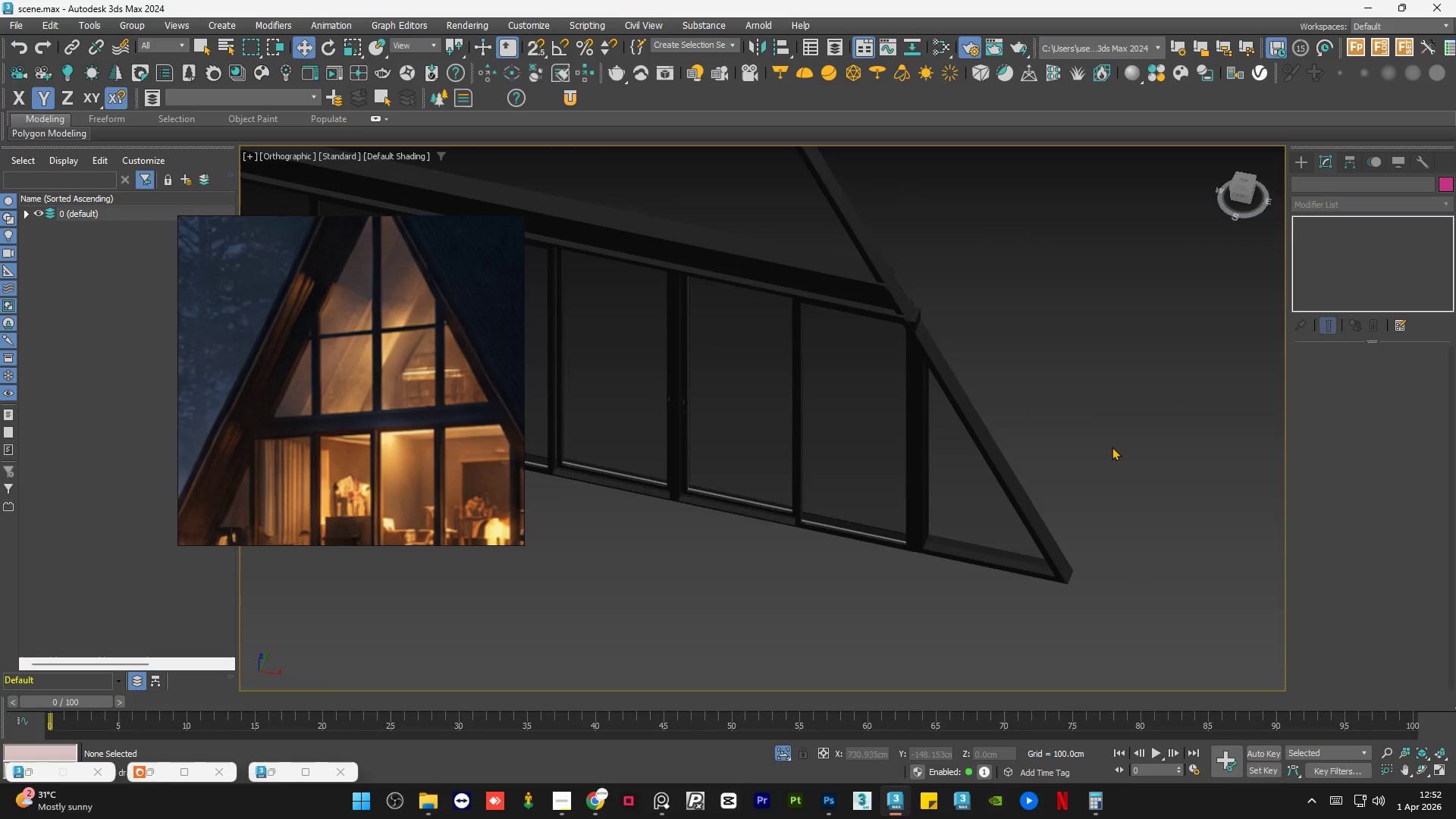 
scroll: coordinate [1124, 468], scroll_direction: down, amount: 3.0
 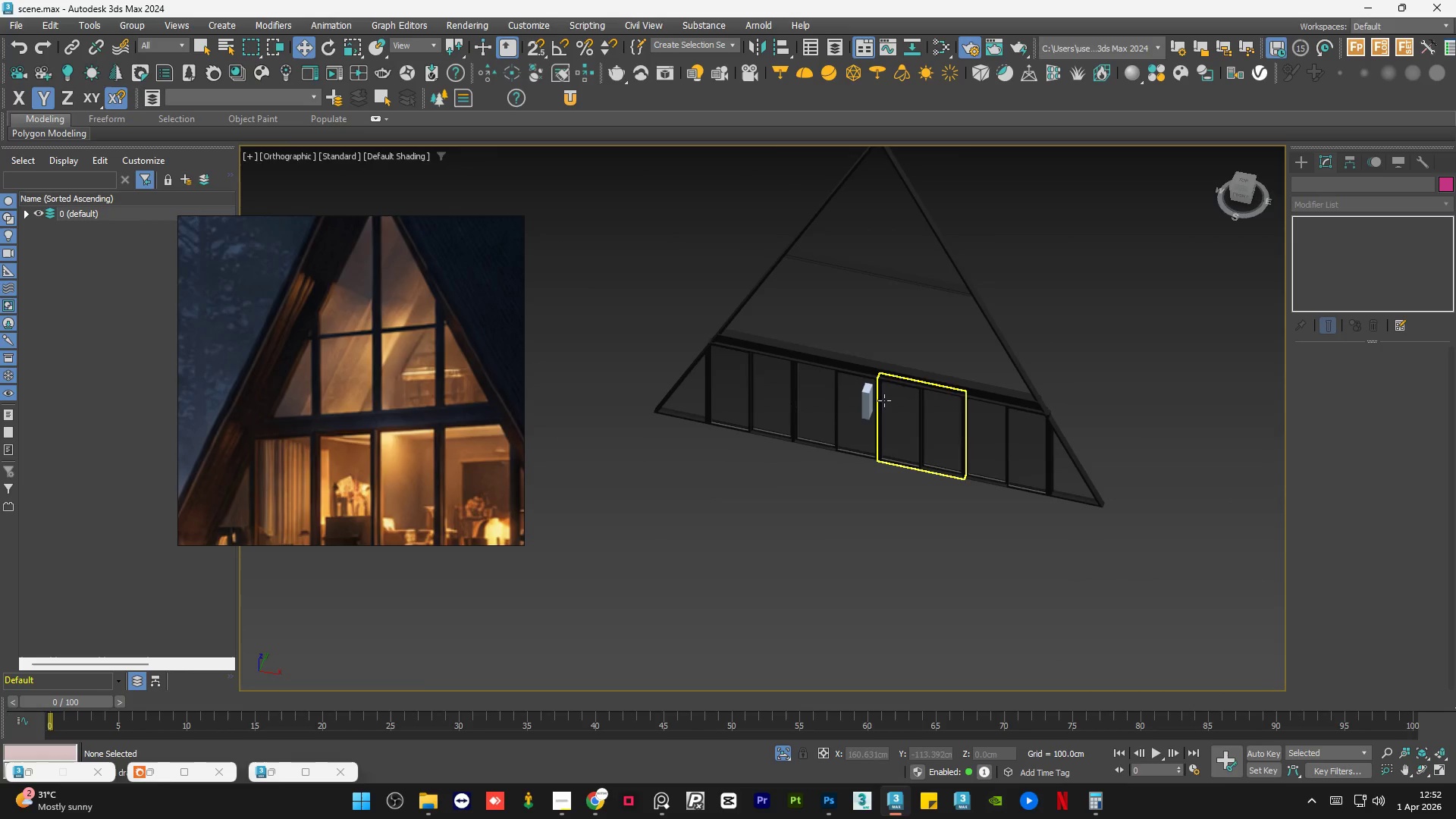 
scroll: coordinate [879, 403], scroll_direction: up, amount: 4.0
 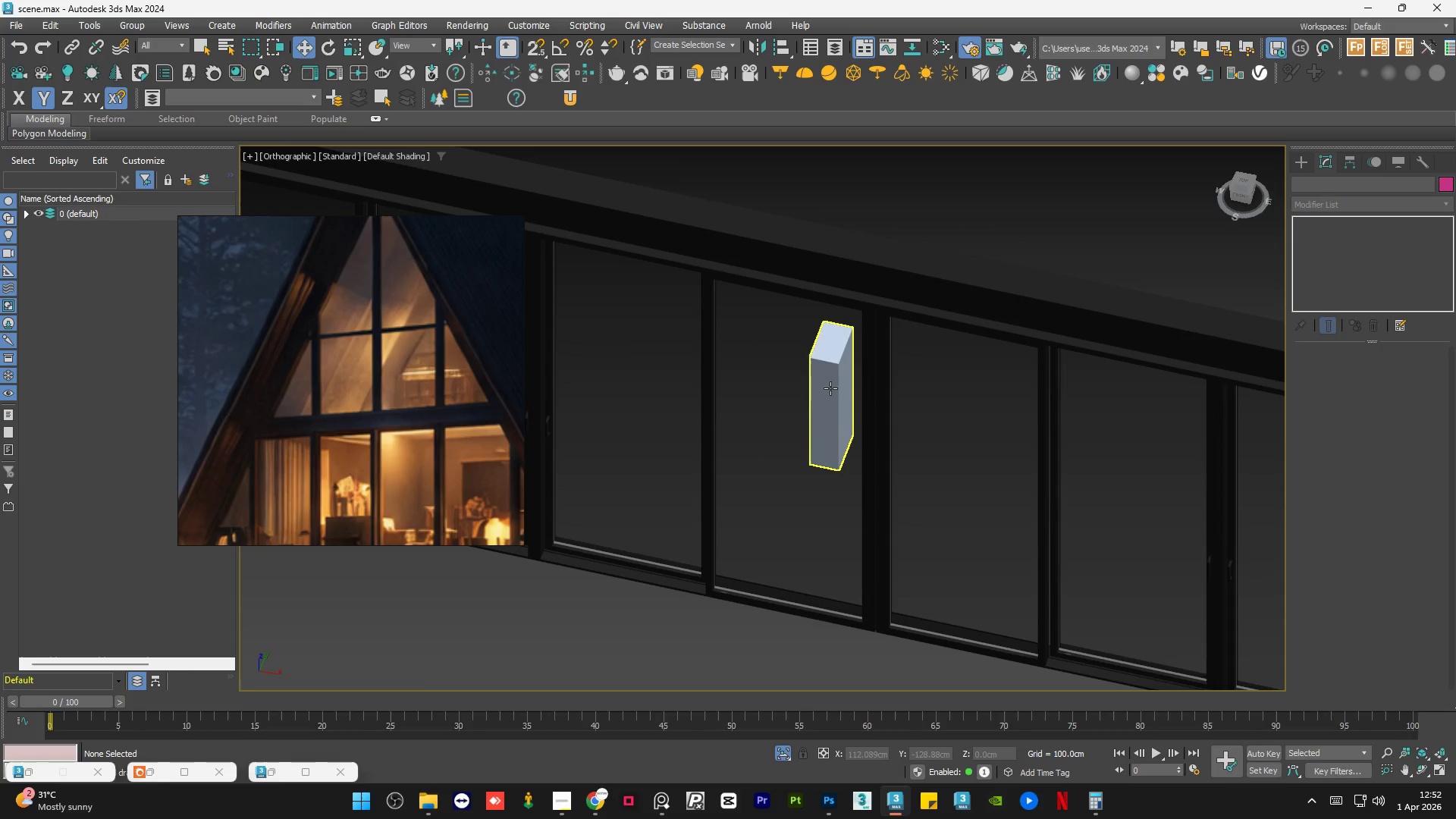 
left_click([830, 388])
 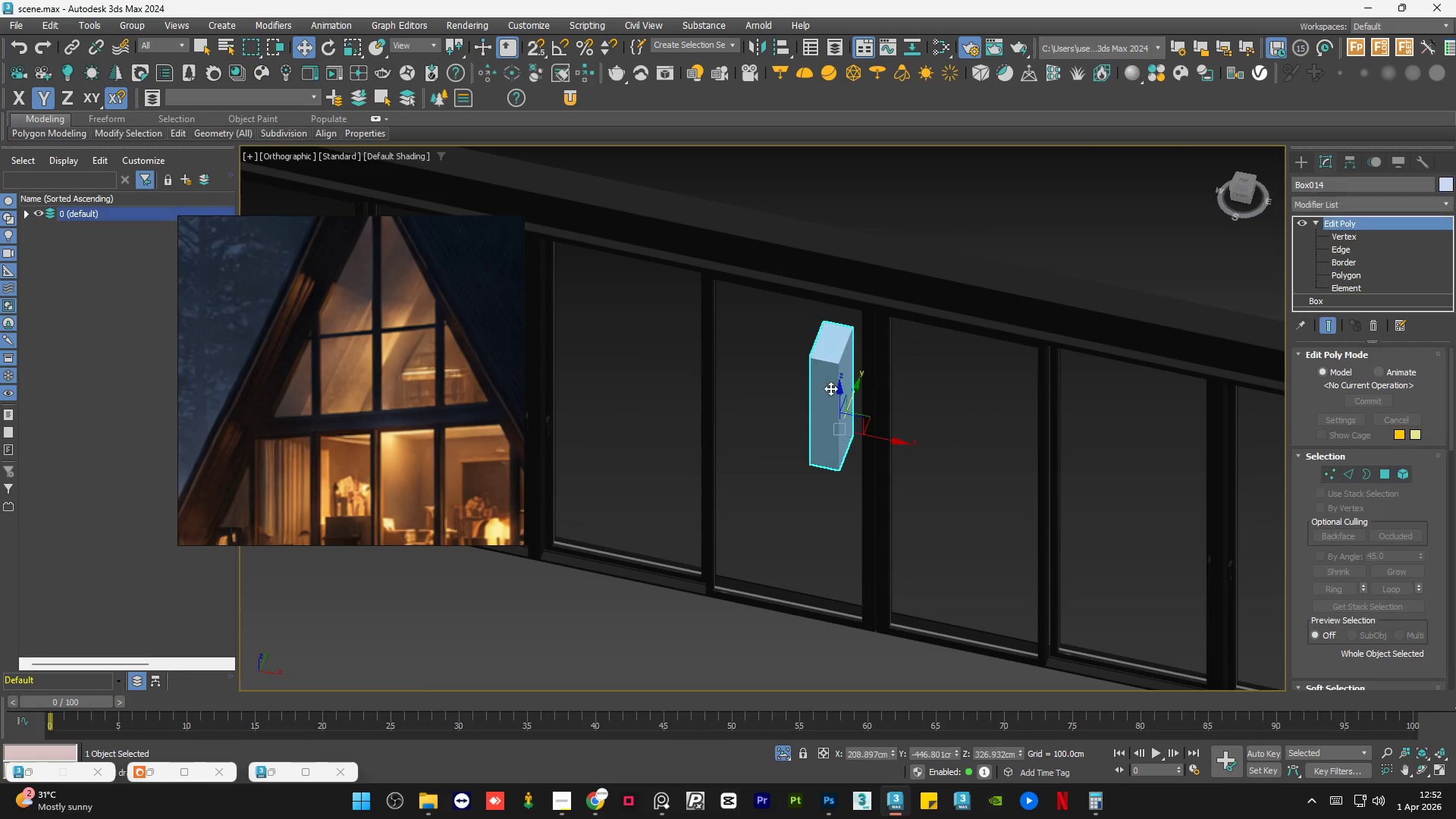 
hold_key(key=AltLeft, duration=1.5)
 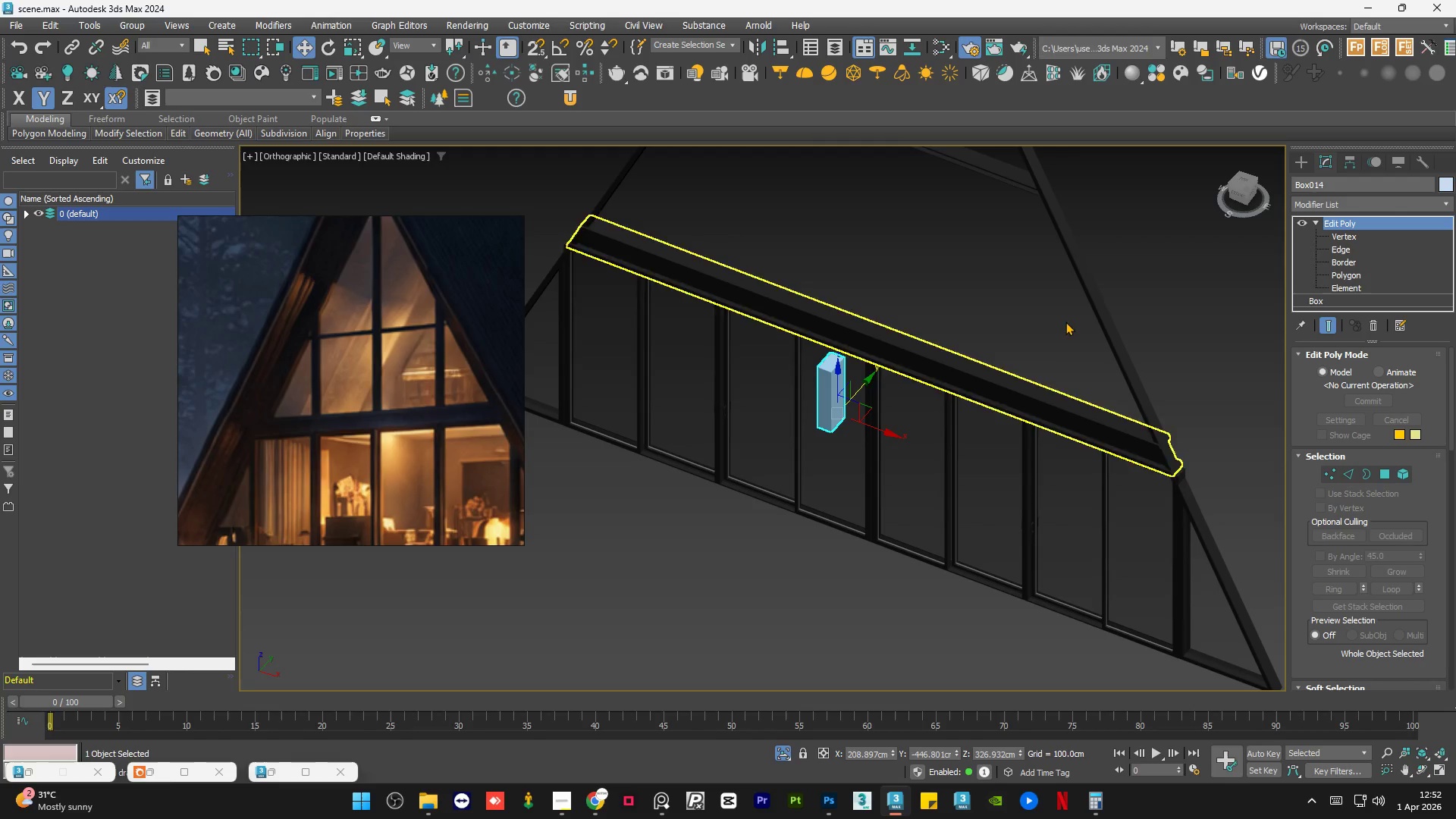 
scroll: coordinate [830, 388], scroll_direction: down, amount: 2.0
 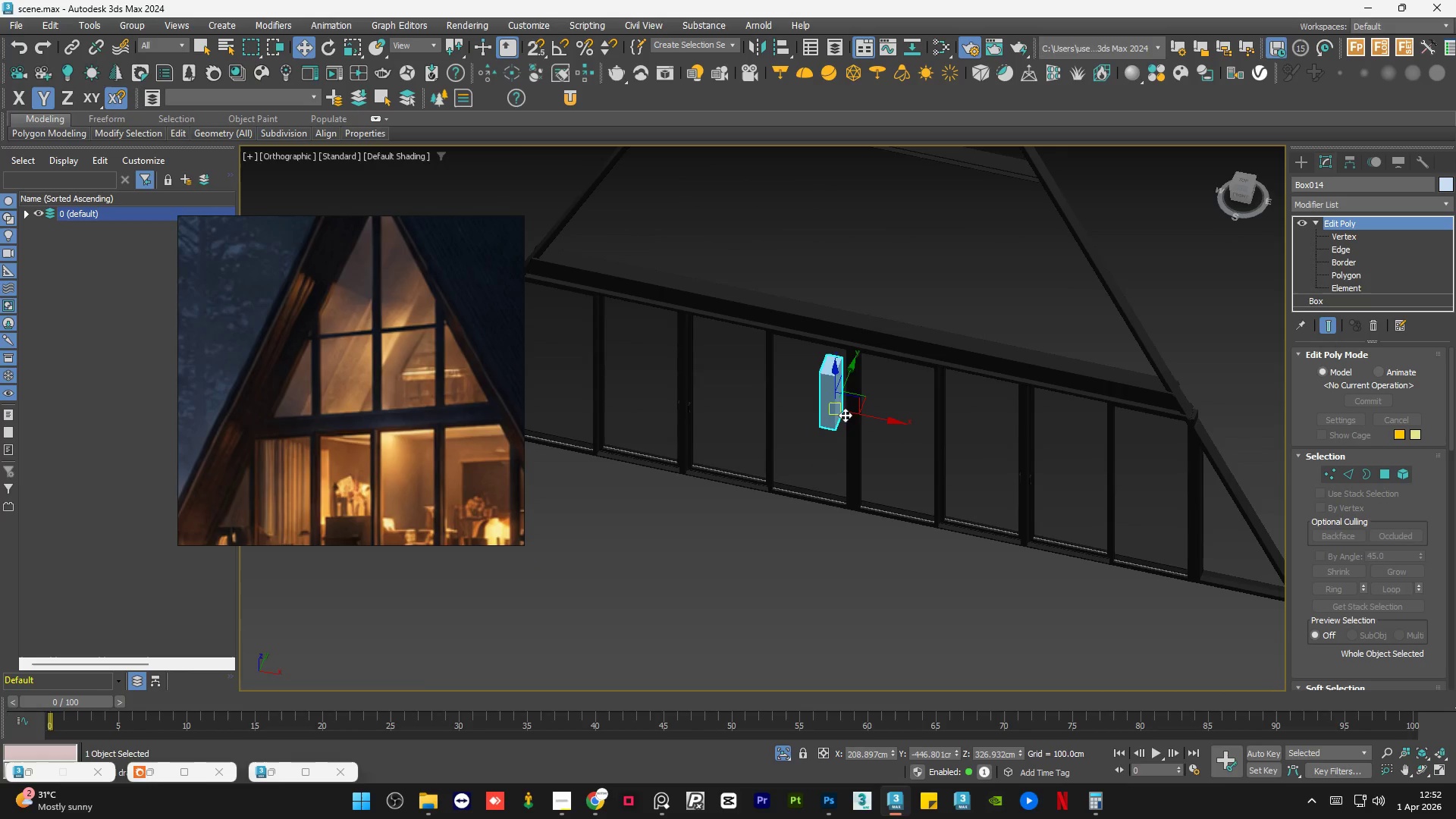 
hold_key(key=AltLeft, duration=0.42)
 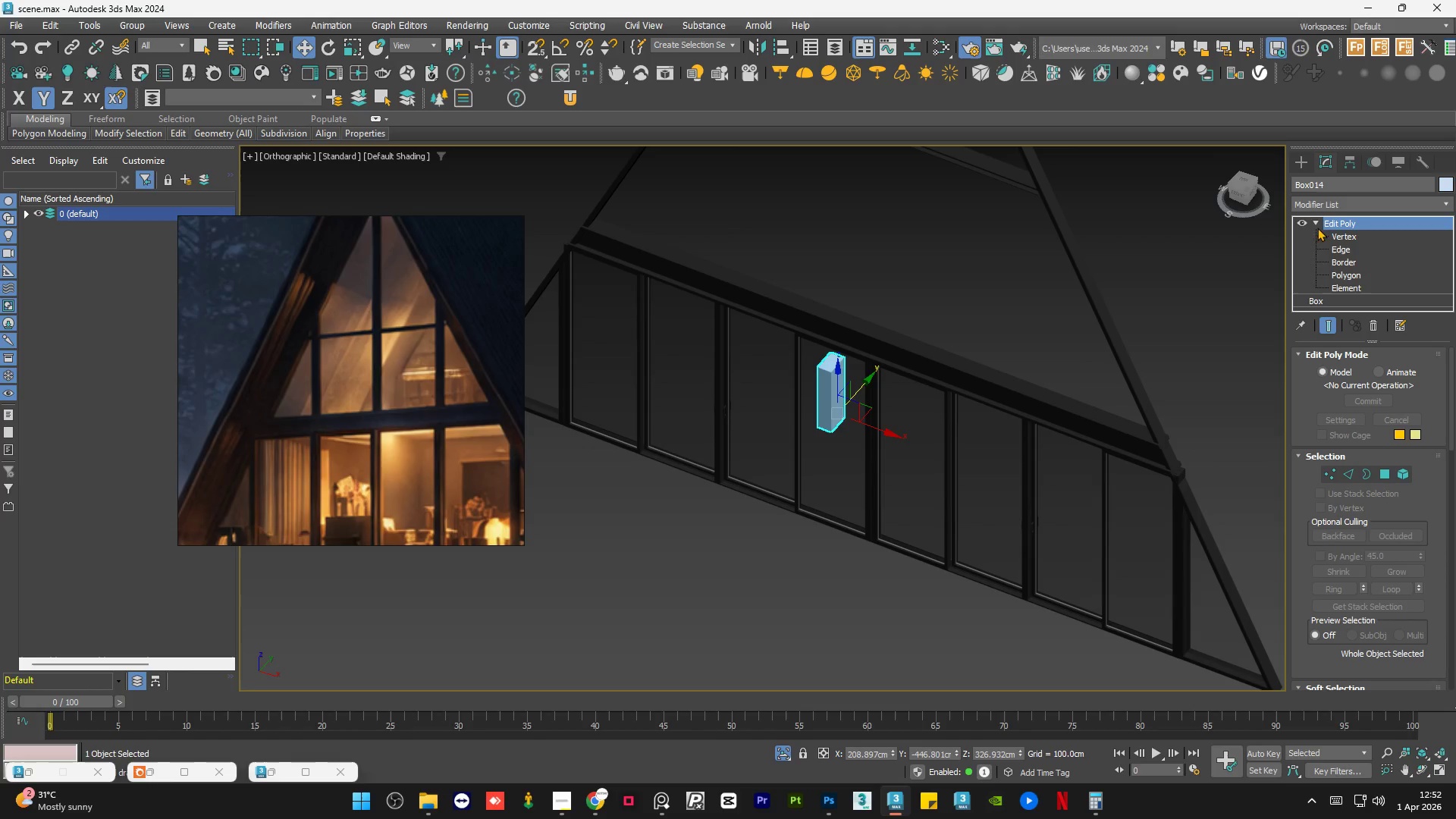 
left_click([1313, 220])
 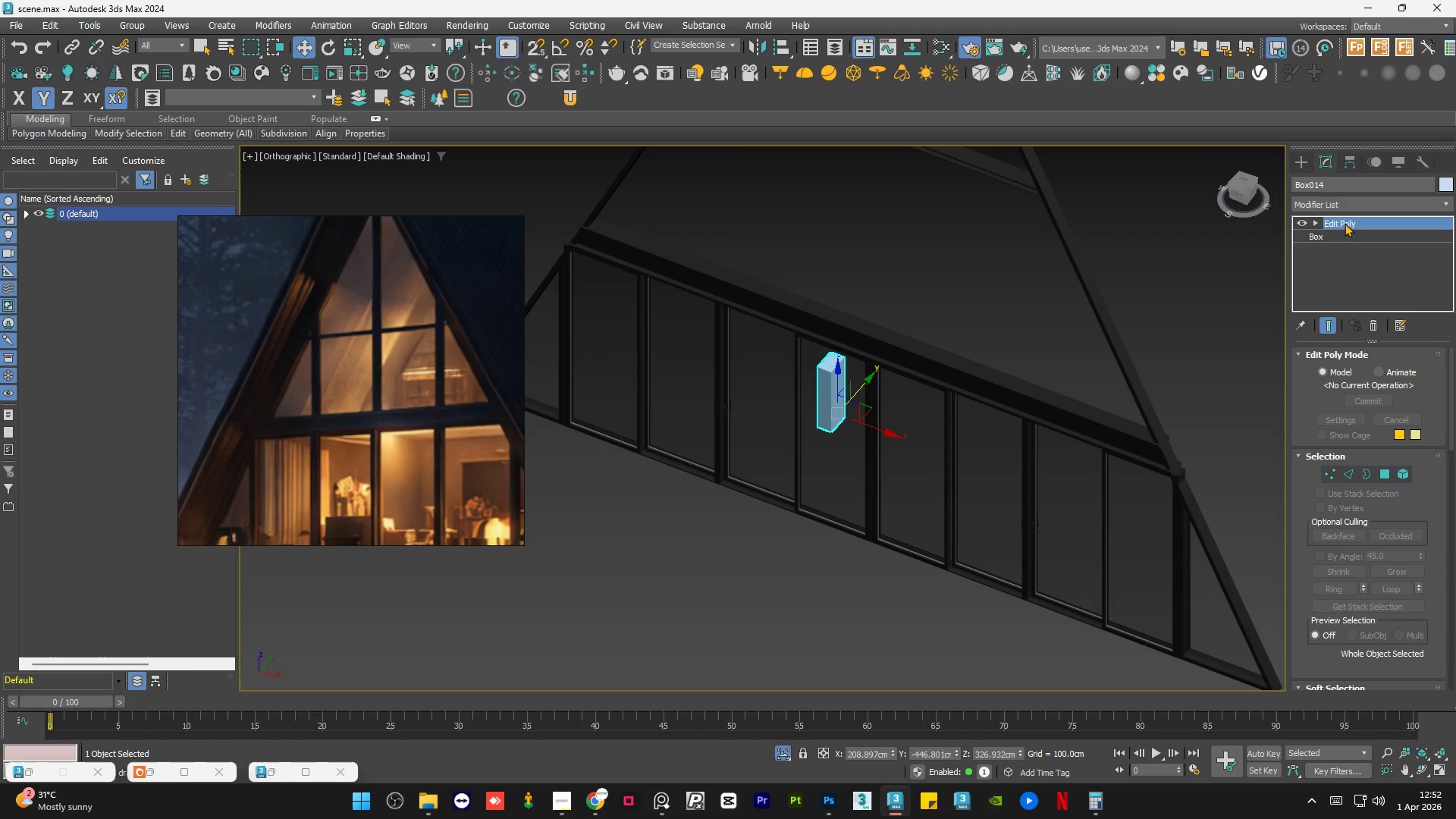 
left_click([1339, 234])
 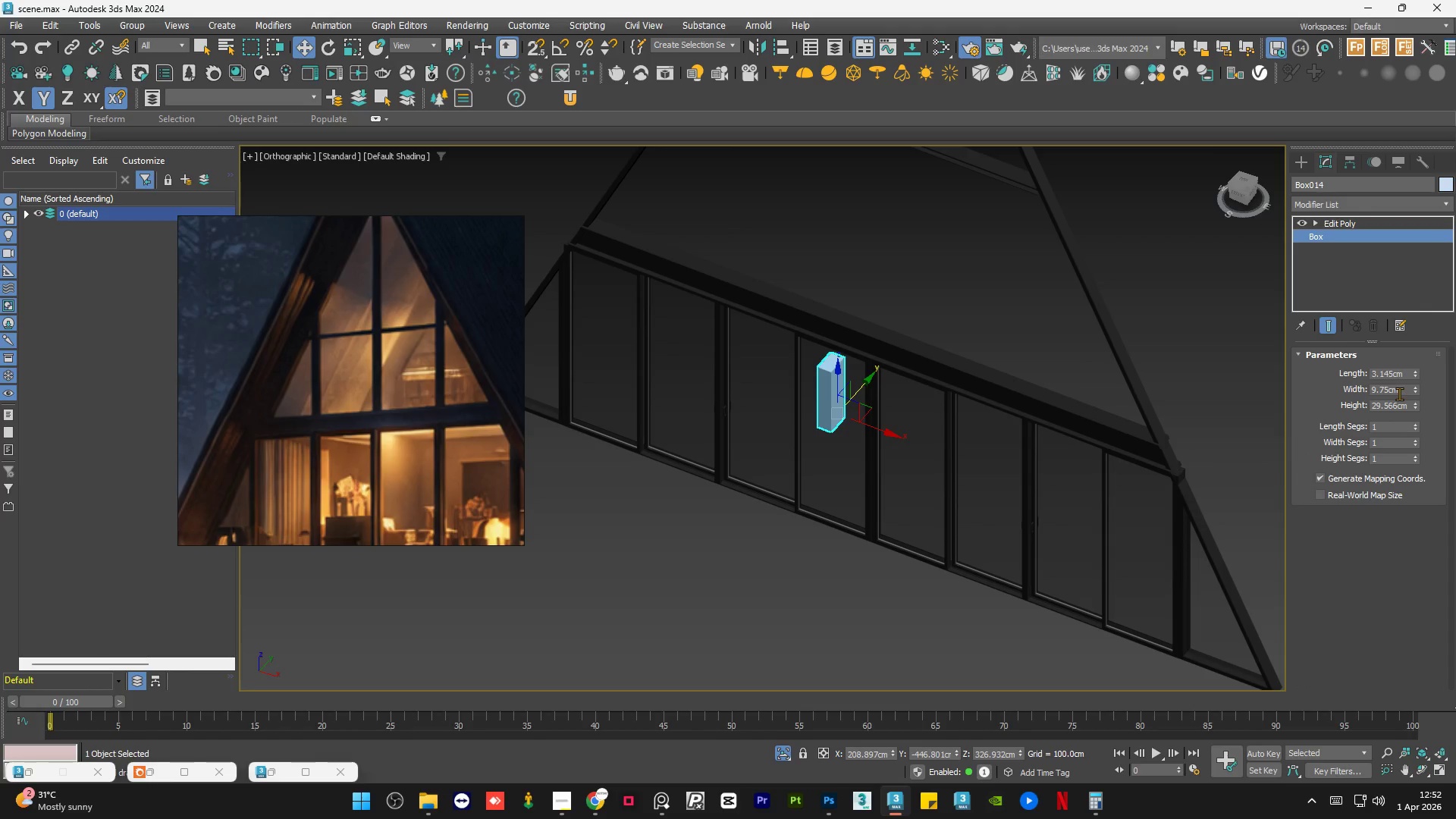 
double_click([1399, 394])
 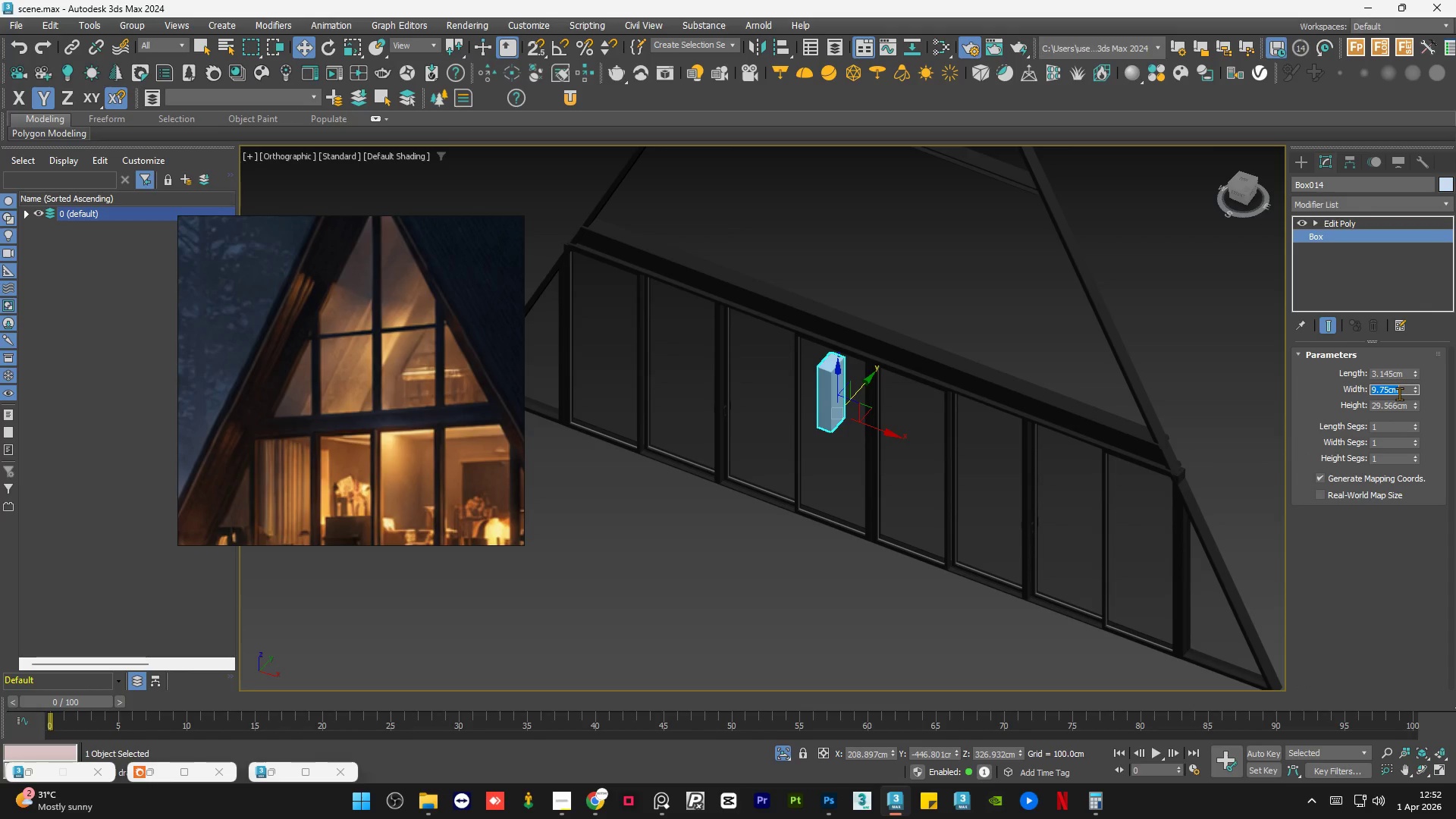 
key(Numpad7)
 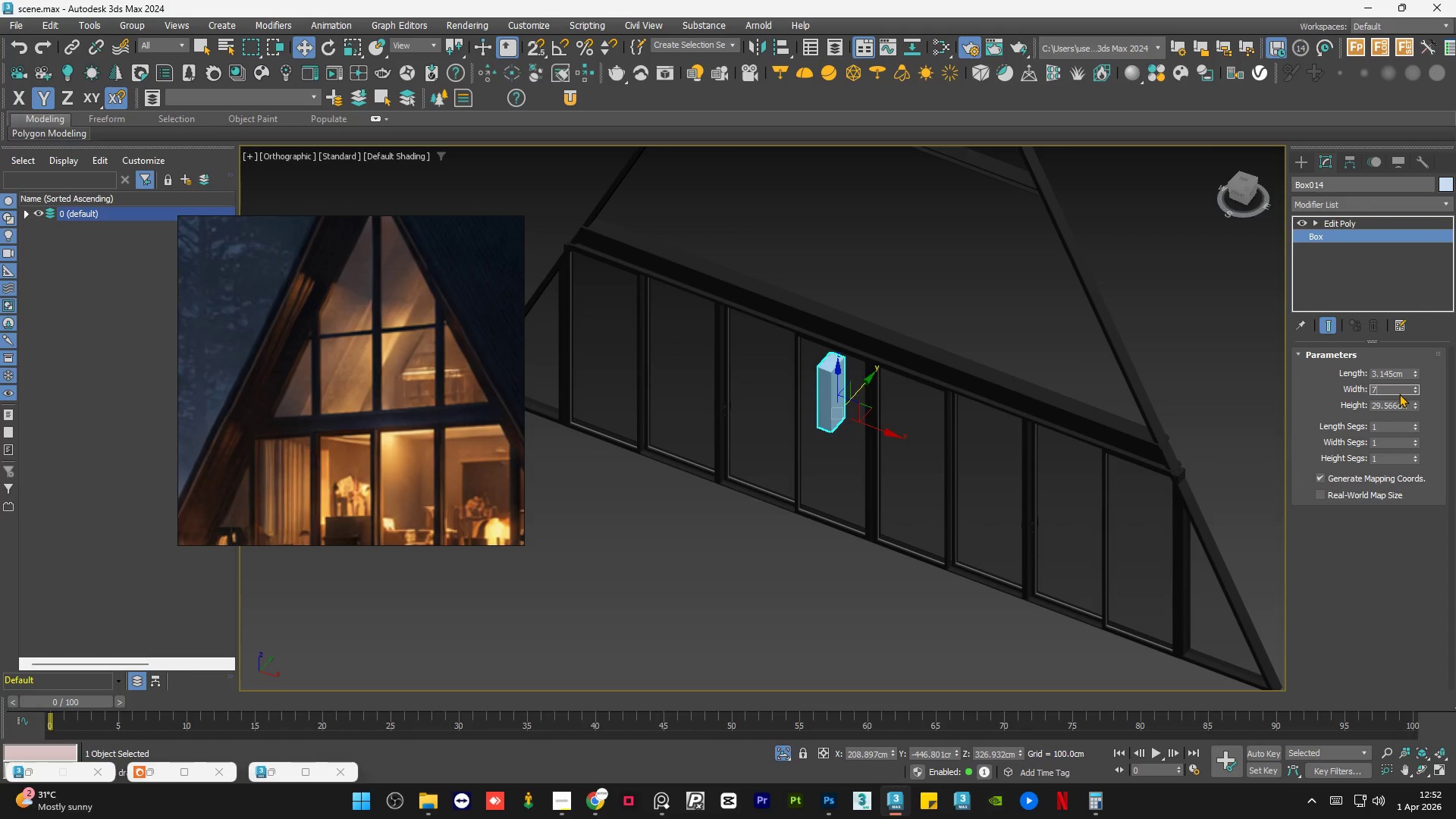 
key(NumpadEnter)
 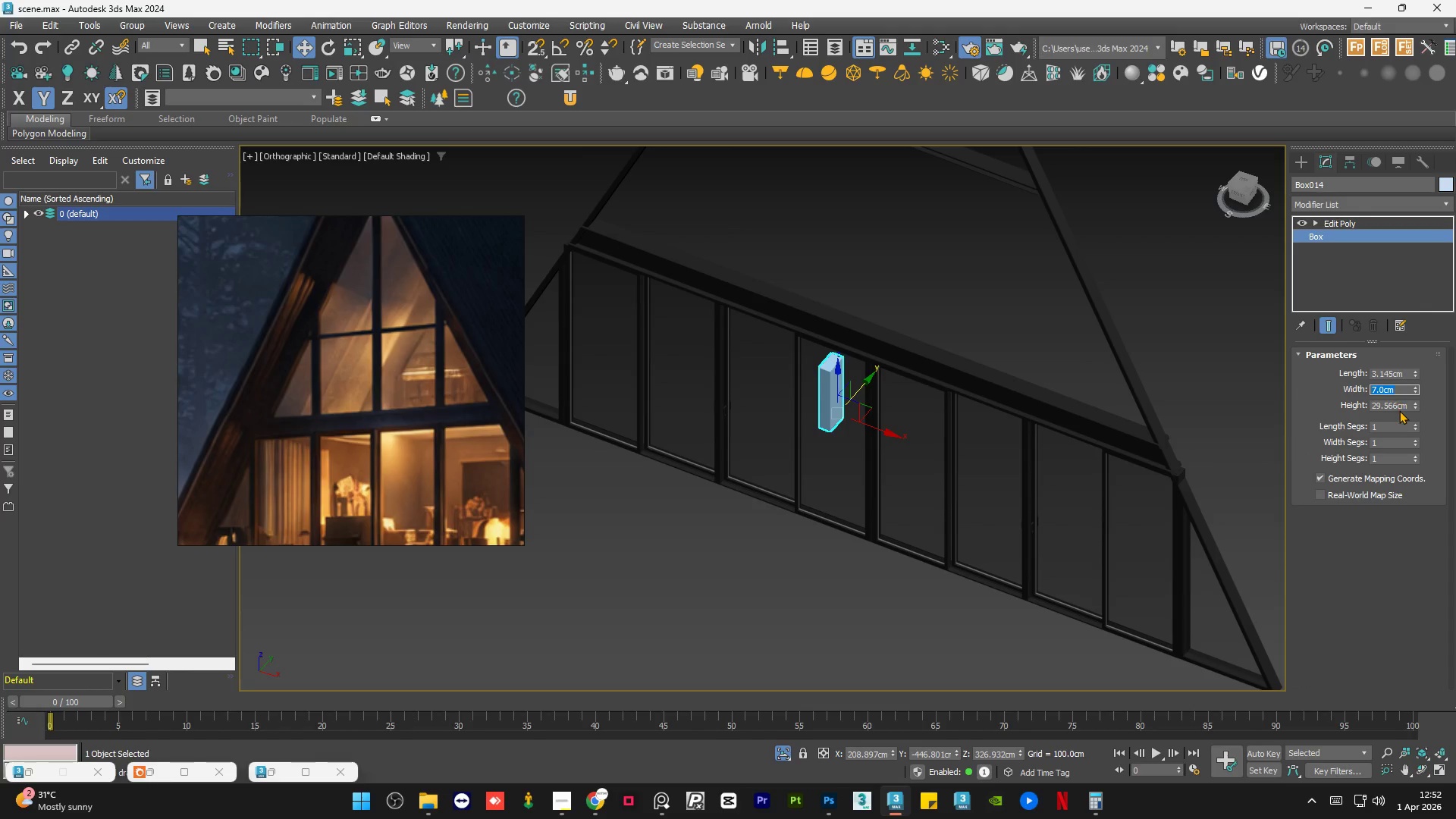 
double_click([1394, 402])
 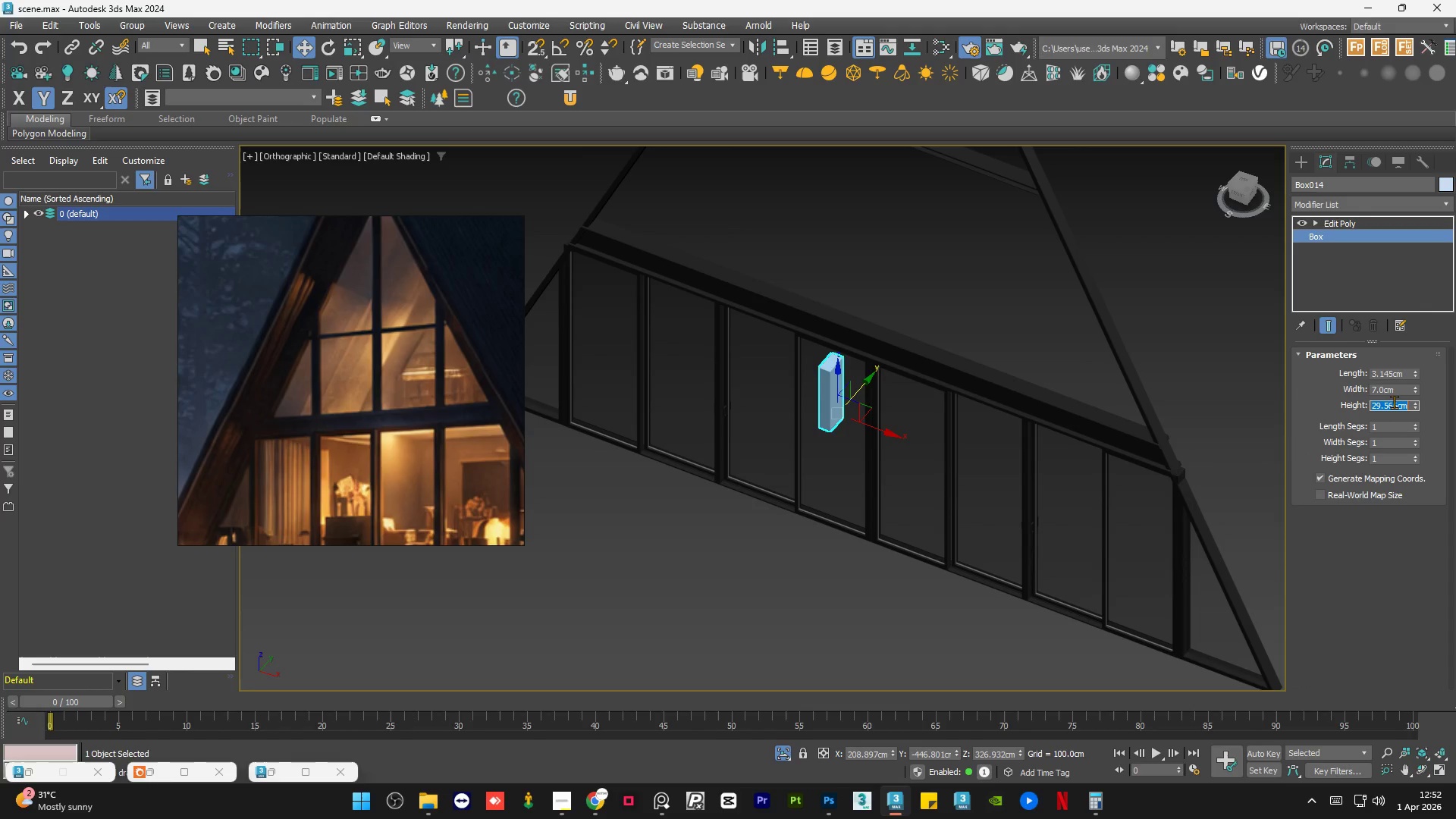 
key(Numpad1)
 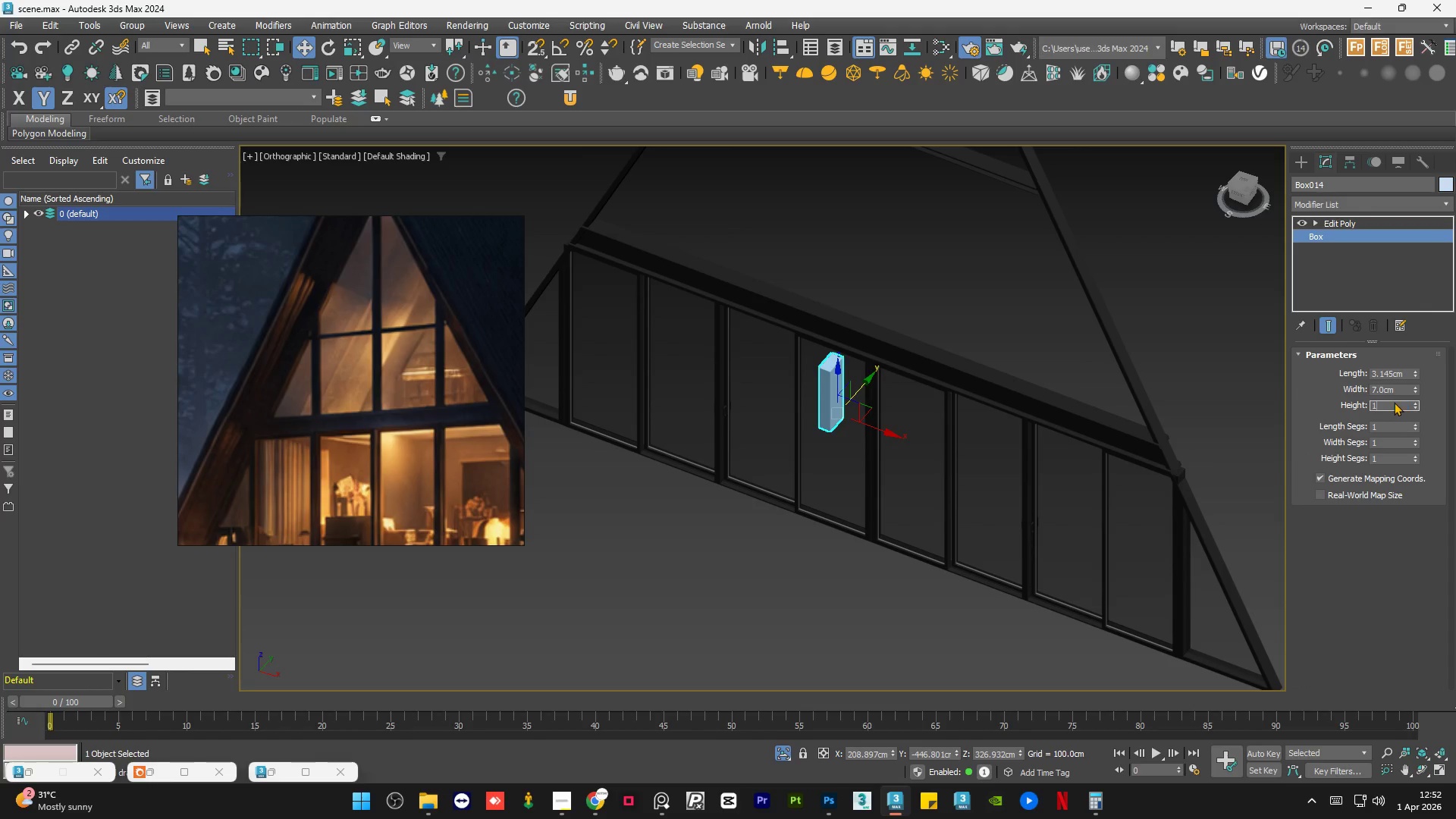 
key(Numpad7)
 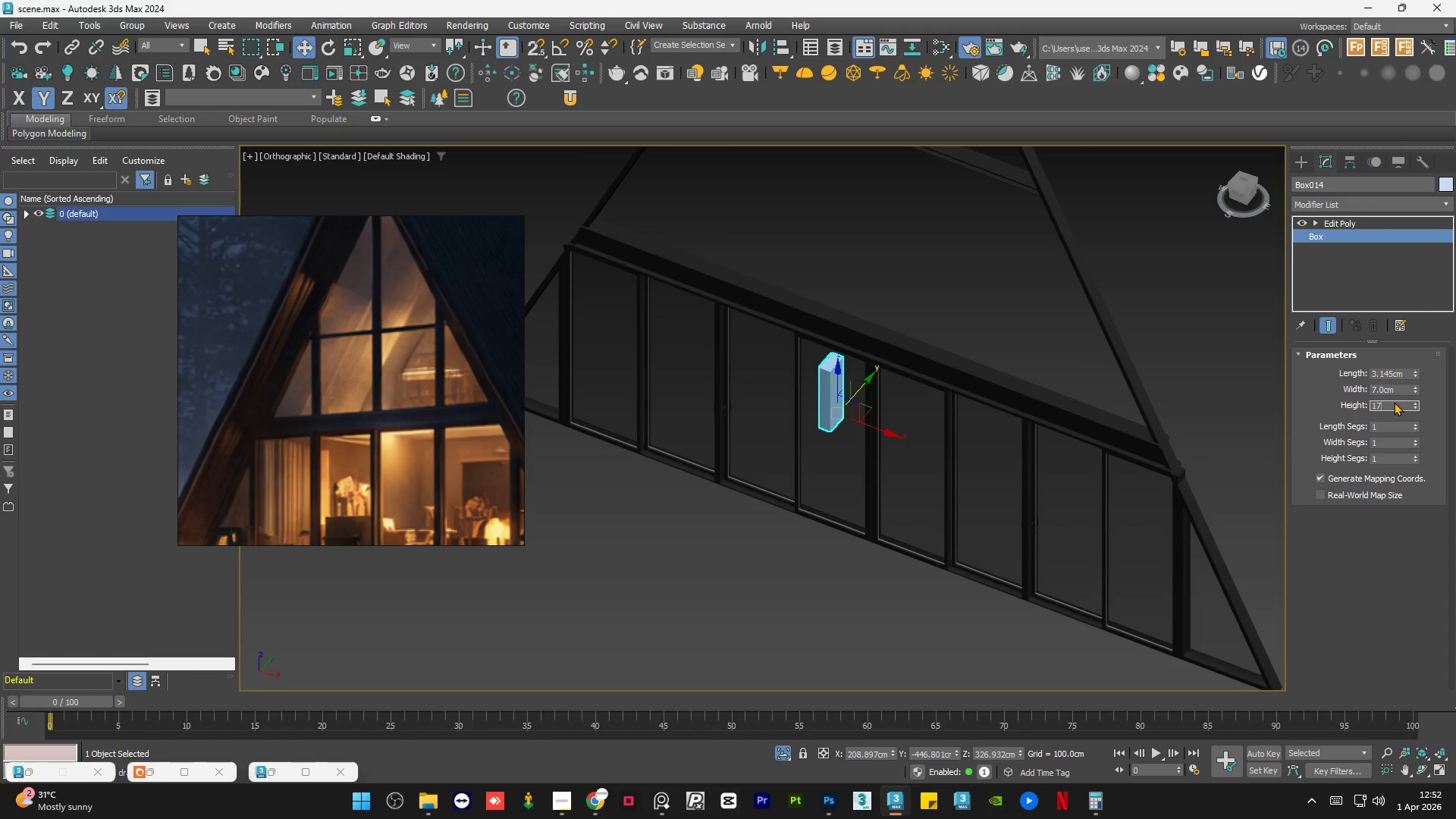 
key(NumpadEnter)
 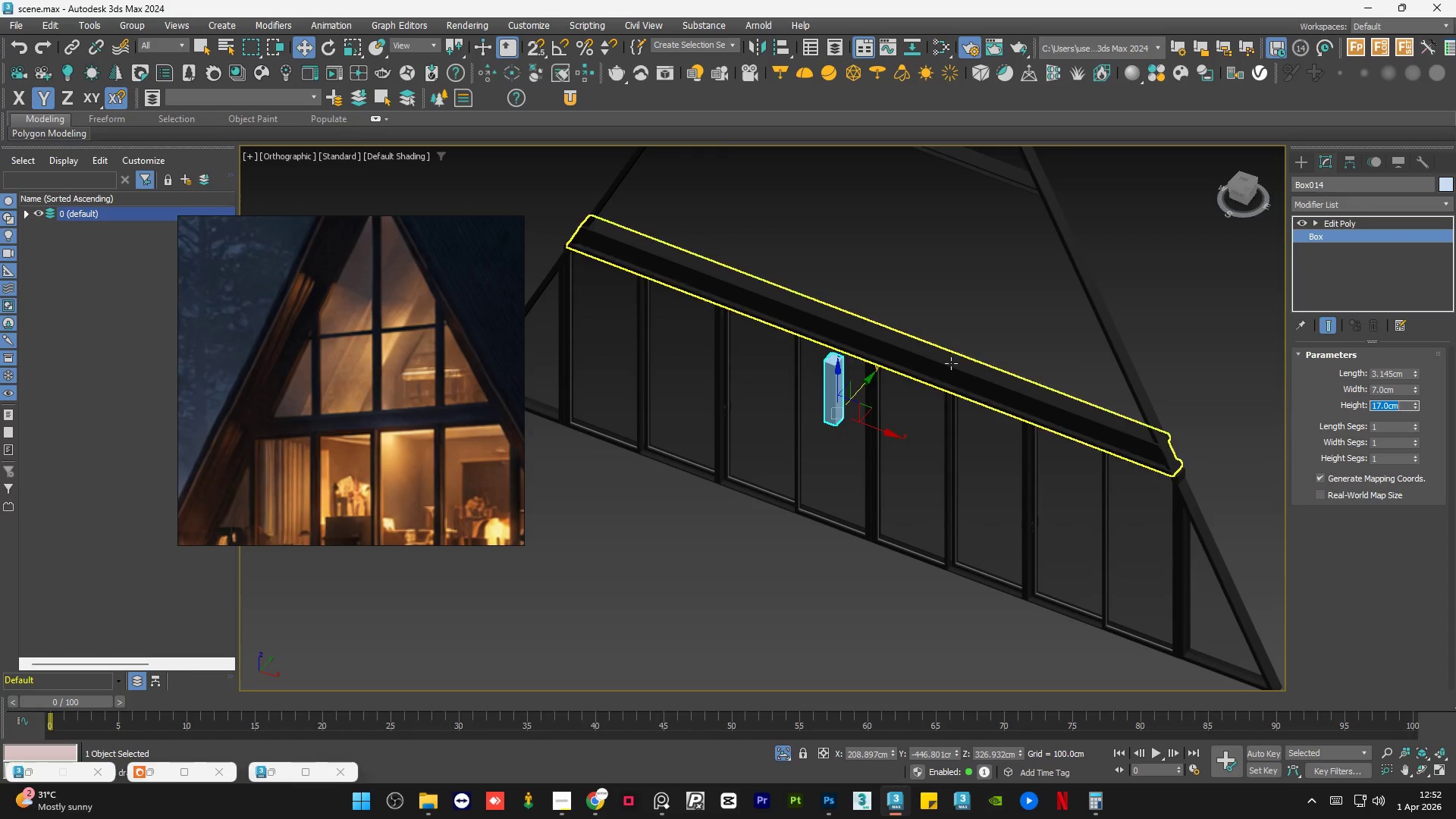 
scroll: coordinate [826, 354], scroll_direction: up, amount: 7.0
 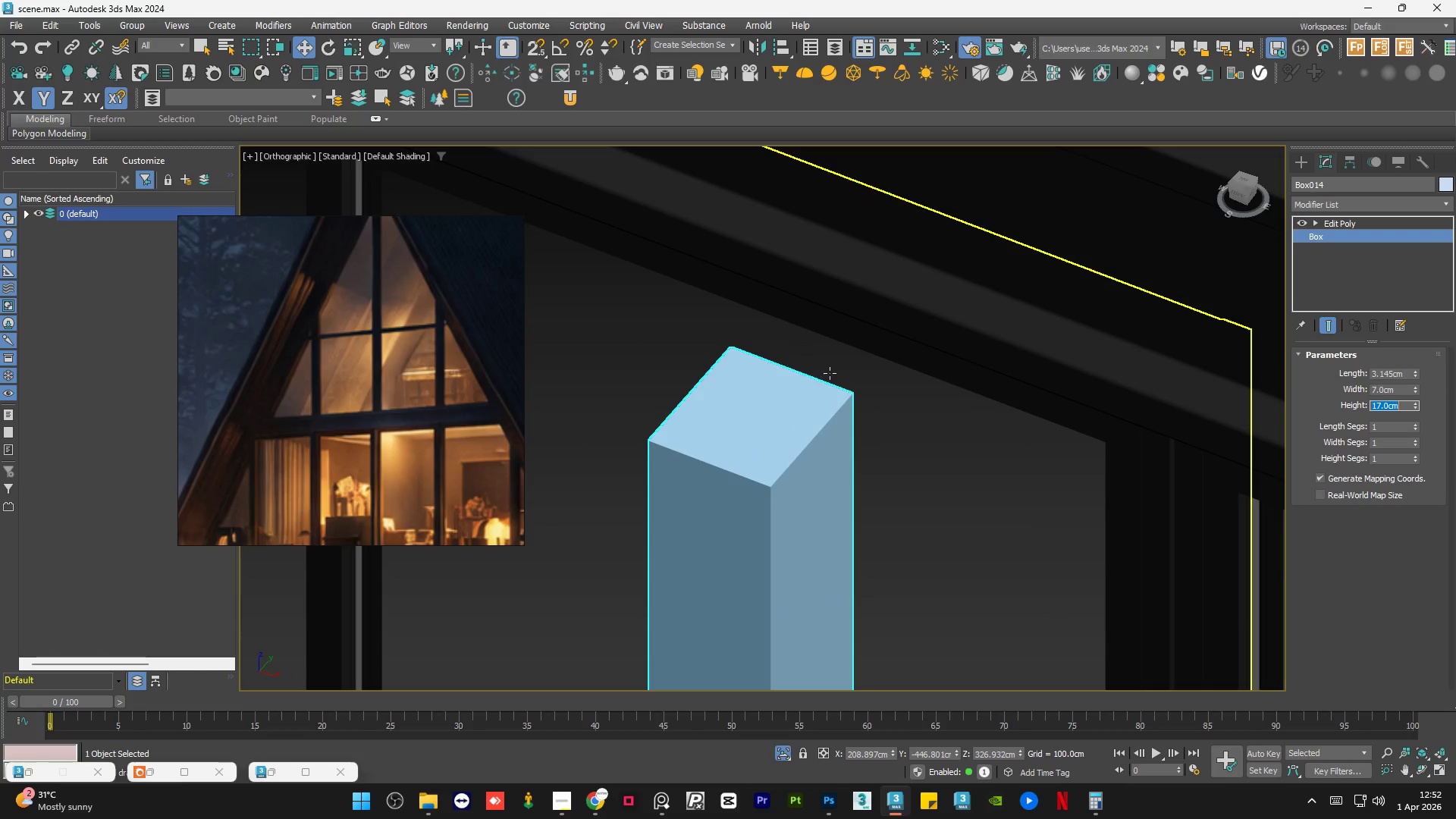 
scroll: coordinate [826, 374], scroll_direction: down, amount: 7.0
 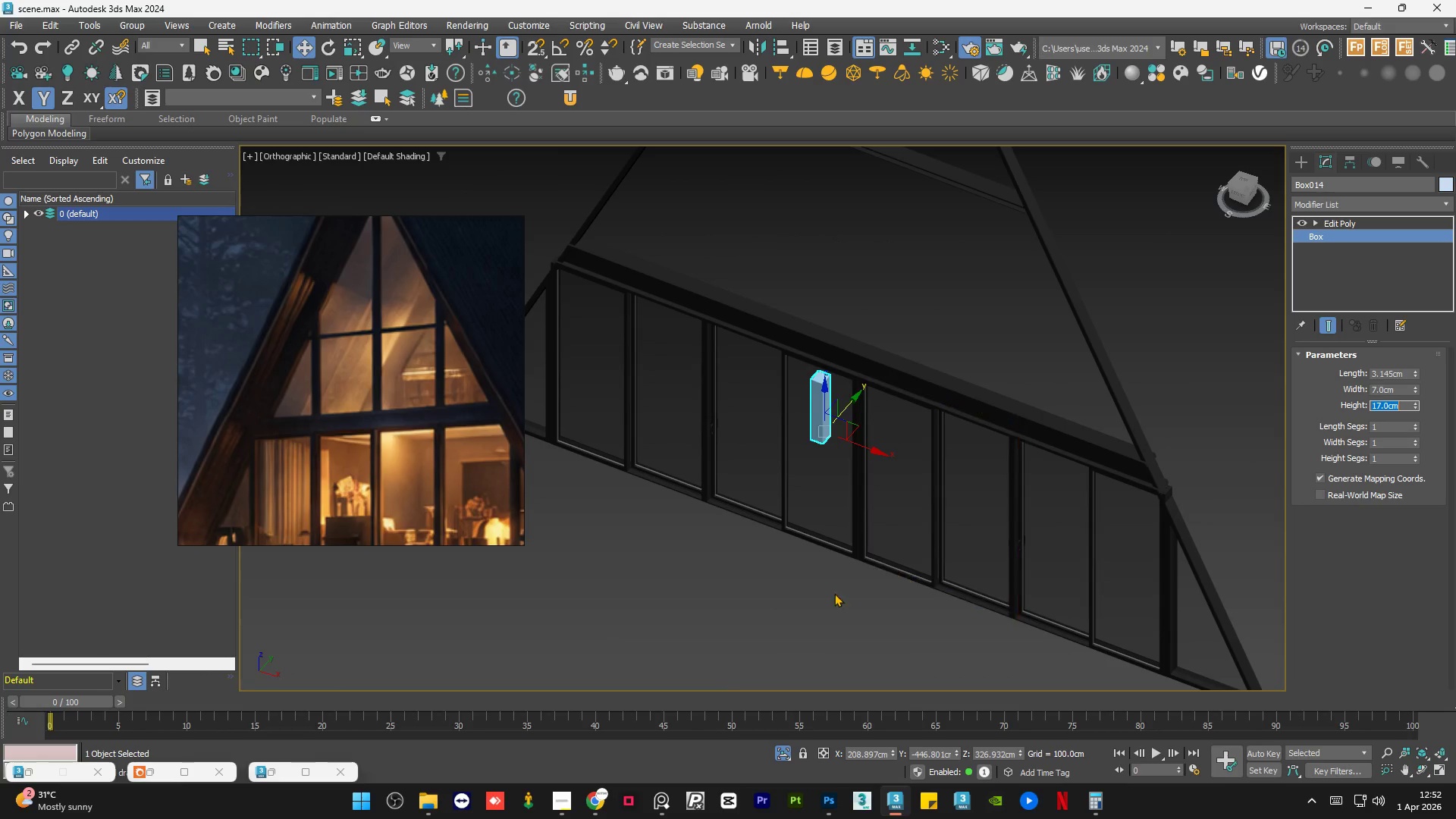 
left_click([827, 610])
 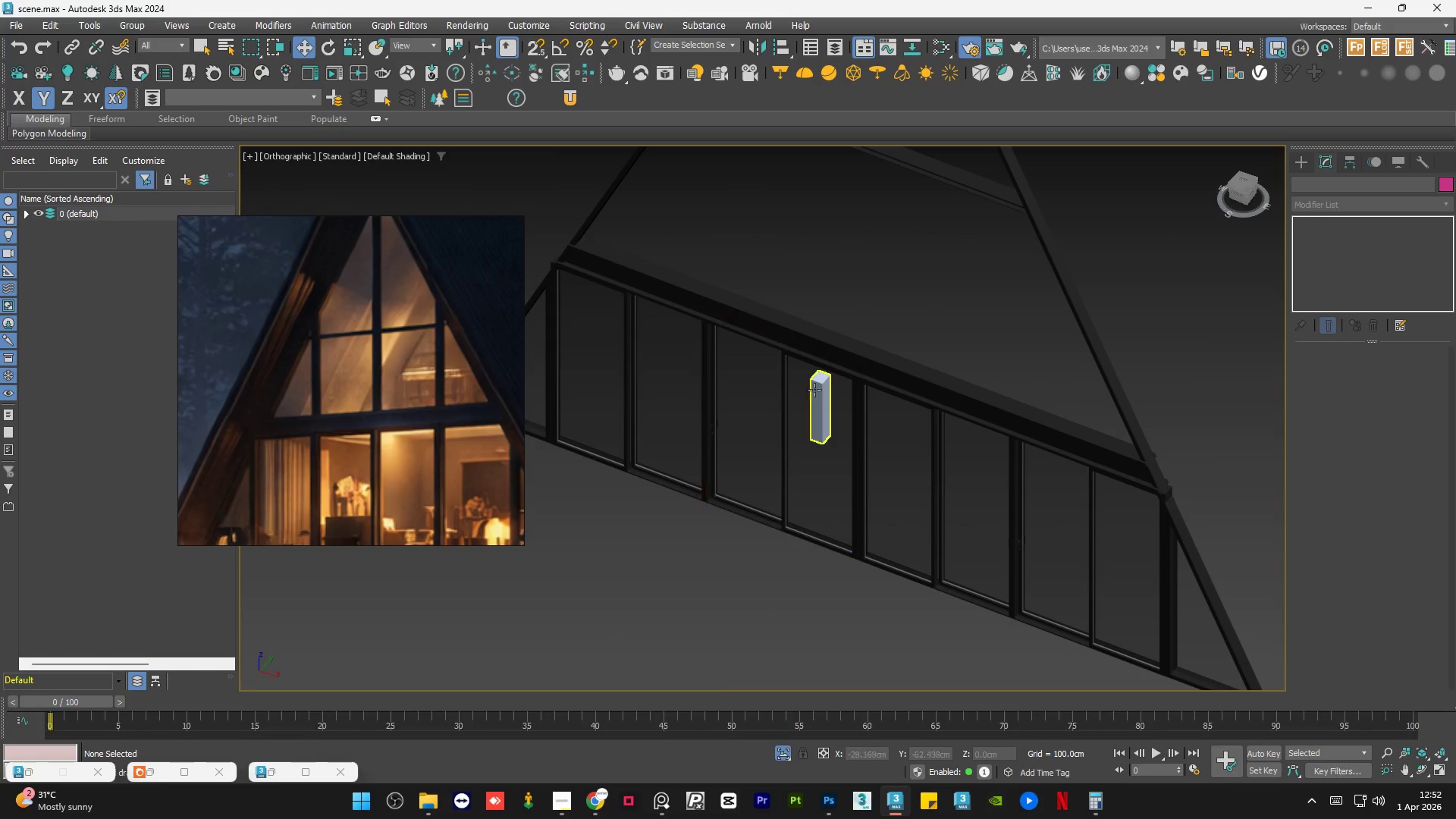 
left_click([788, 387])
 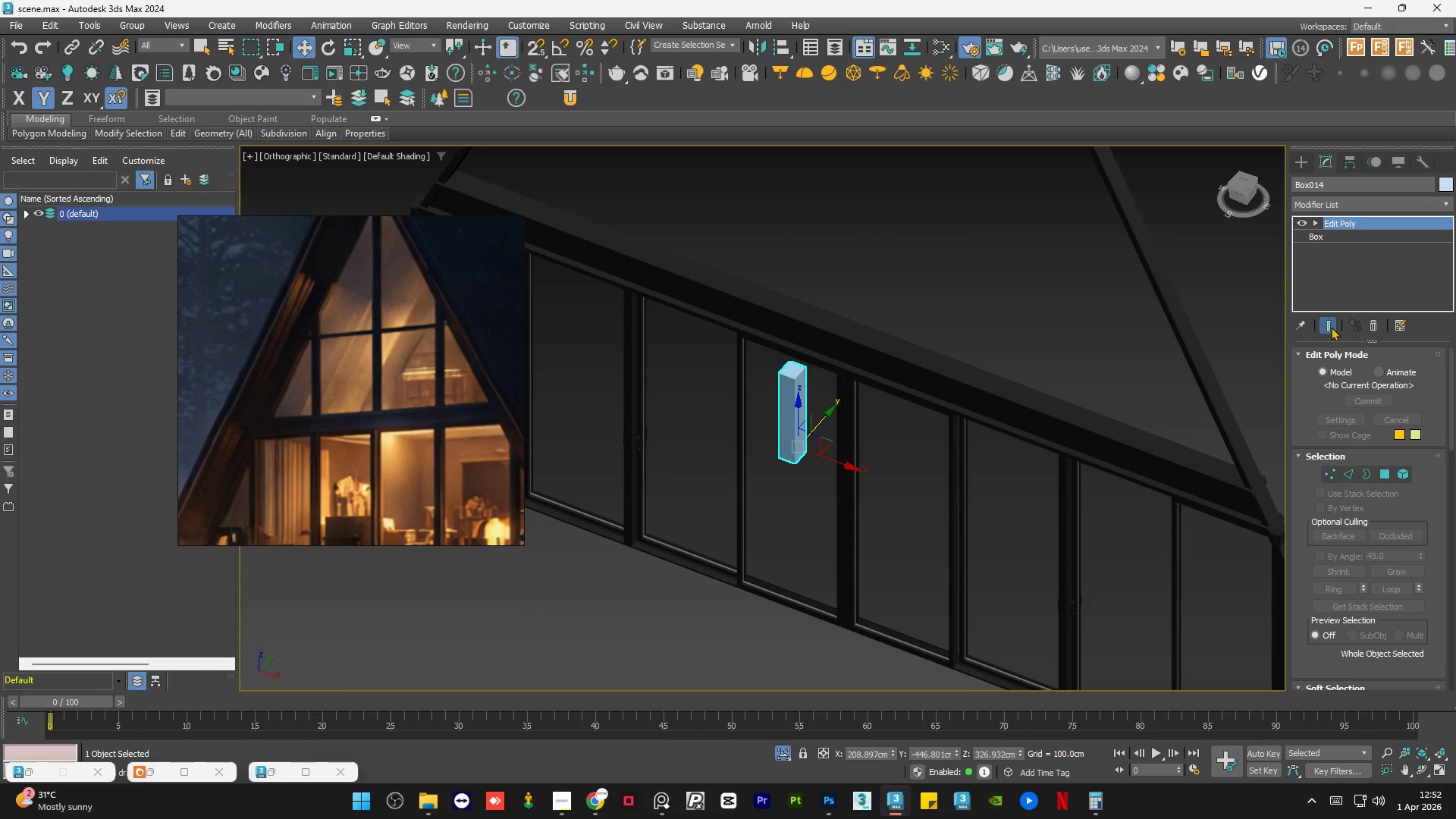 
scroll: coordinate [785, 369], scroll_direction: up, amount: 1.0
 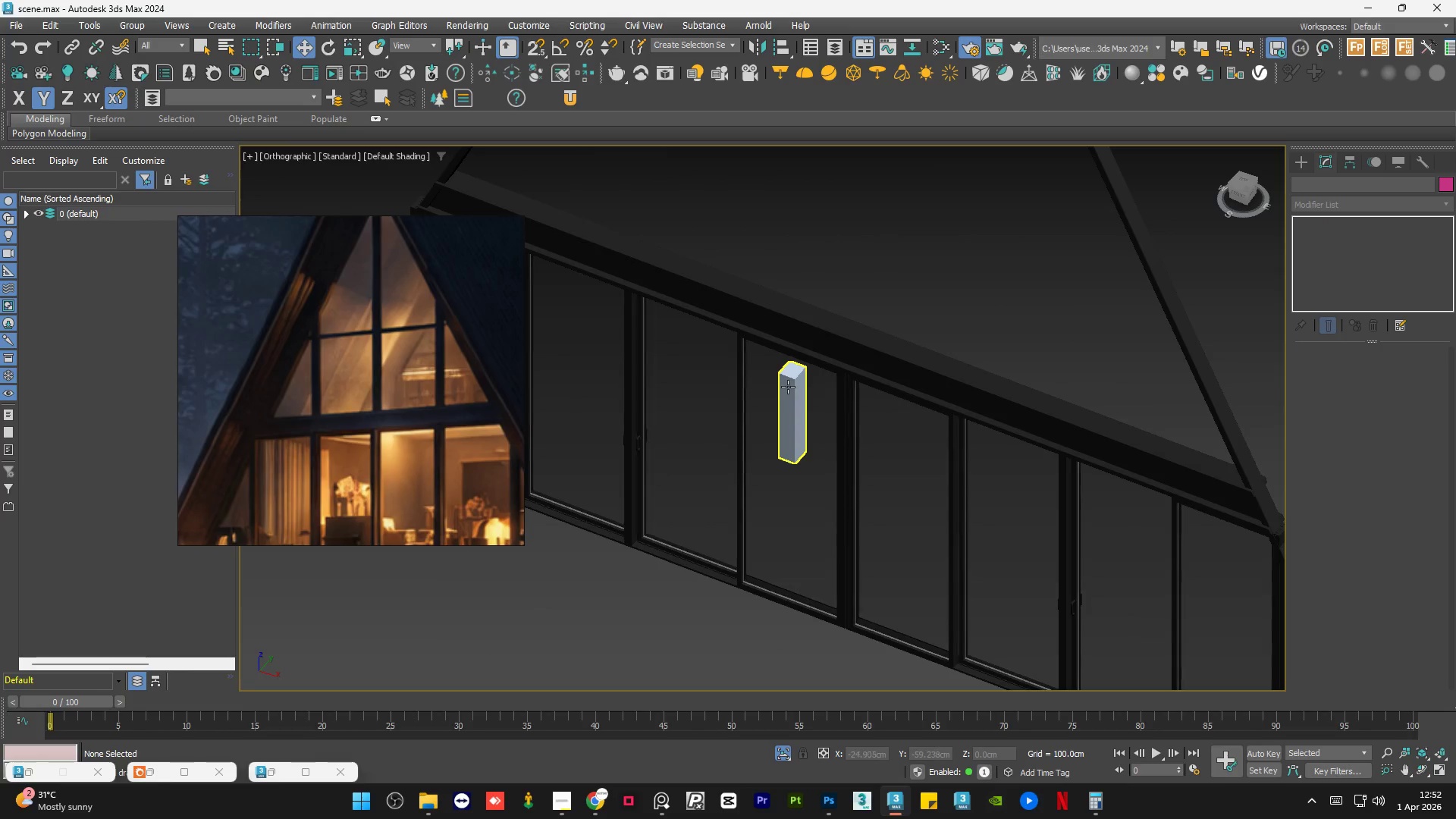 
left_click([1326, 319])
 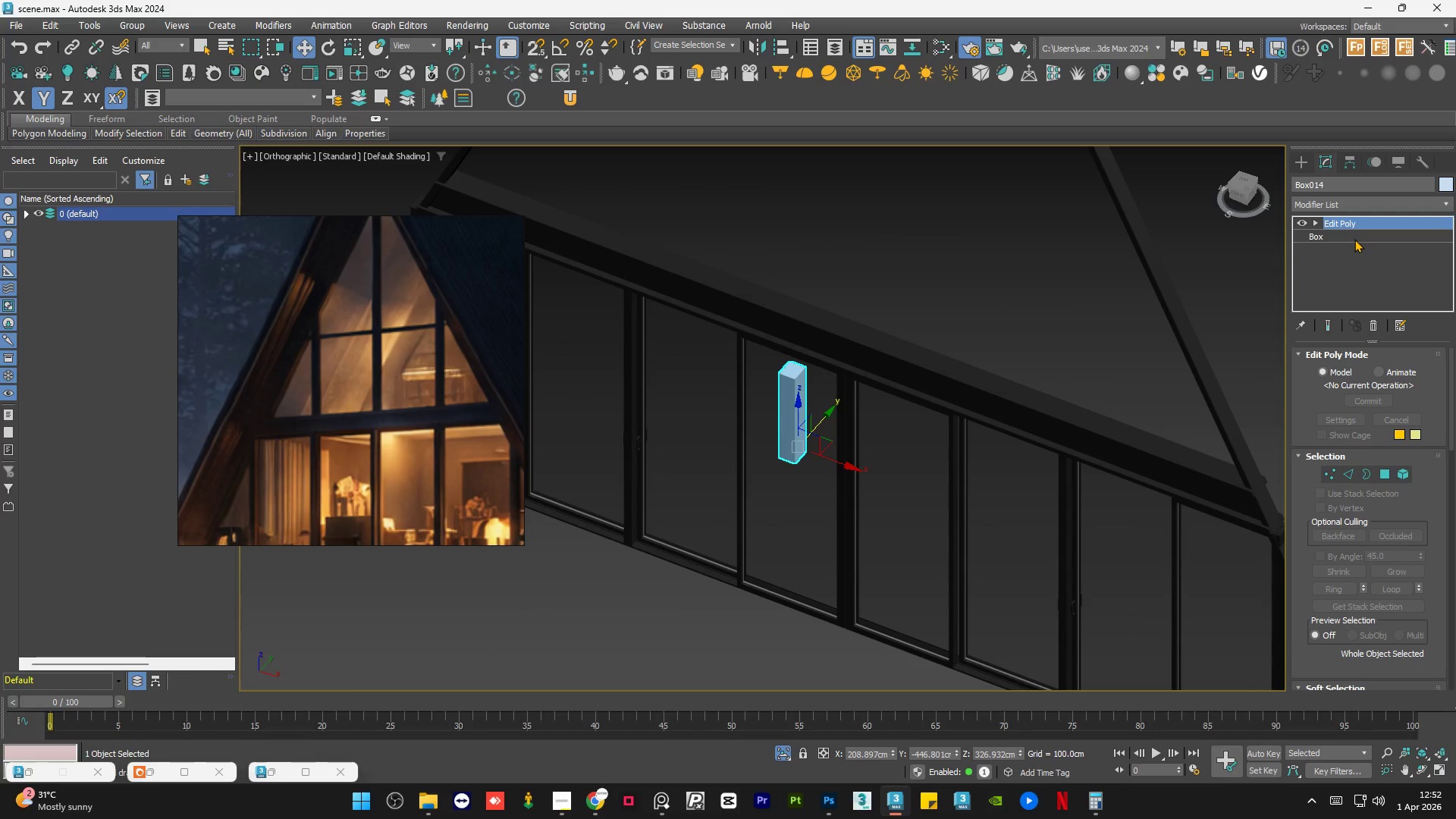 
left_click([1355, 236])
 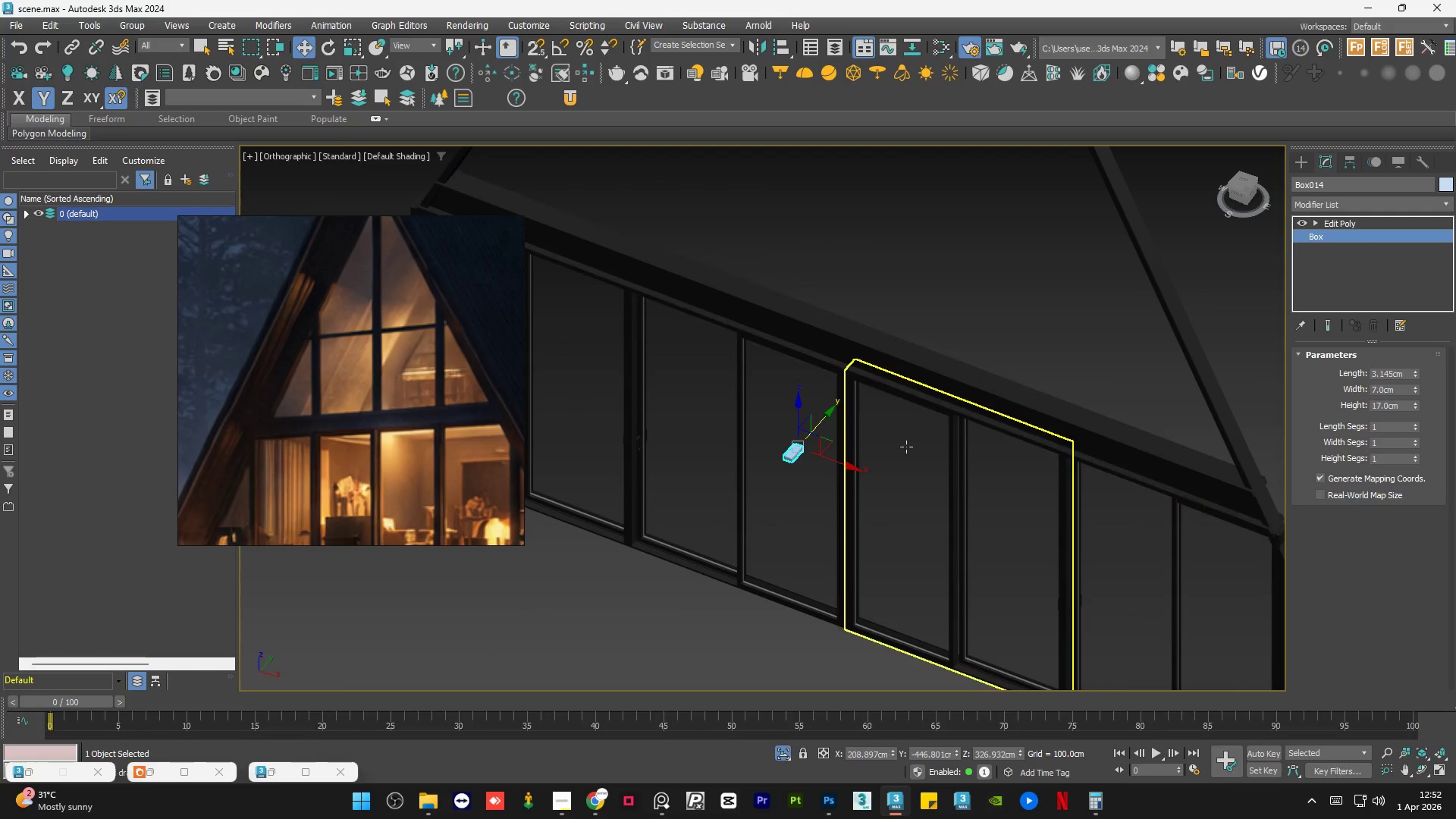 
scroll: coordinate [805, 458], scroll_direction: up, amount: 3.0
 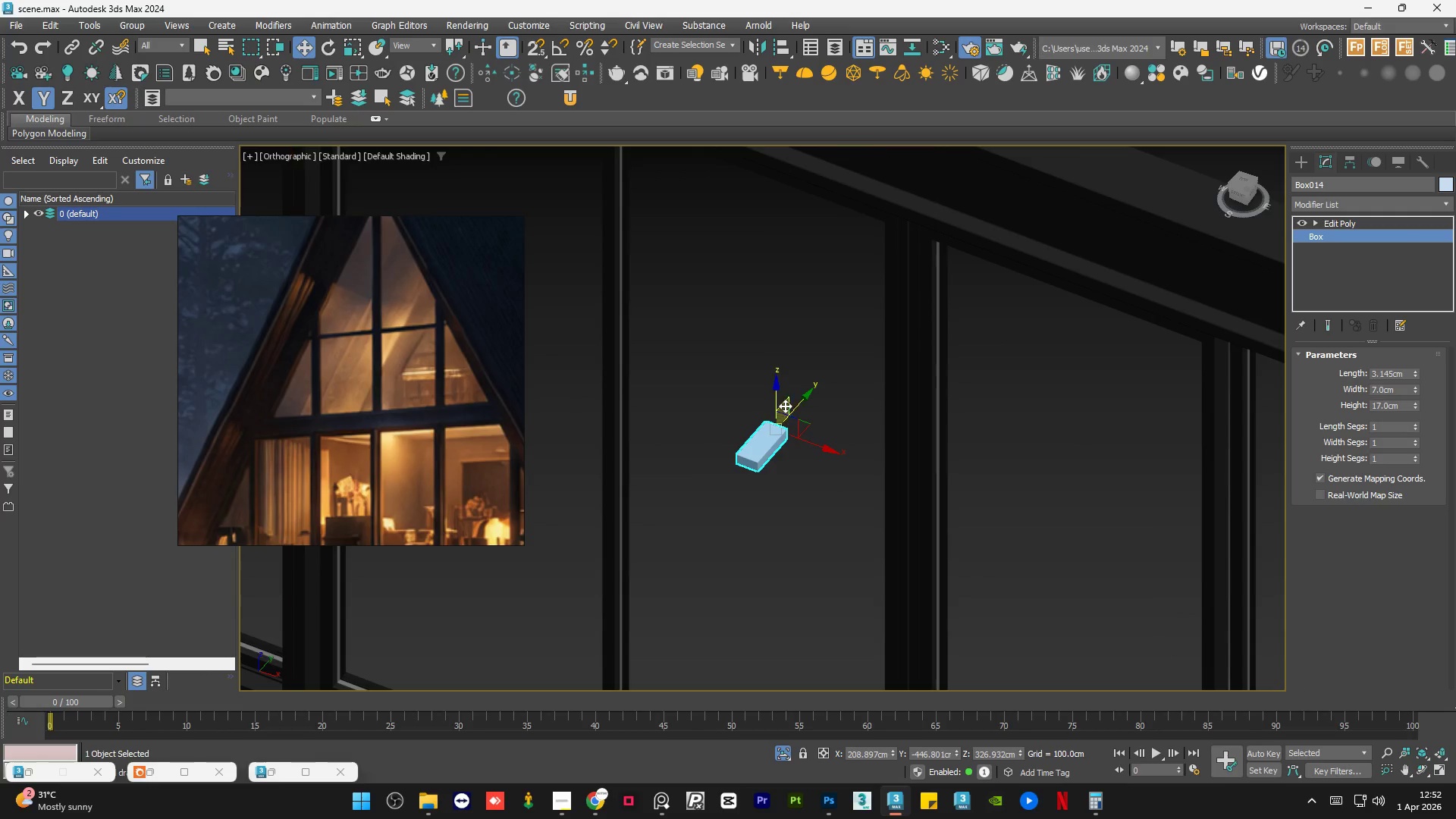 
scroll: coordinate [777, 404], scroll_direction: down, amount: 4.0
 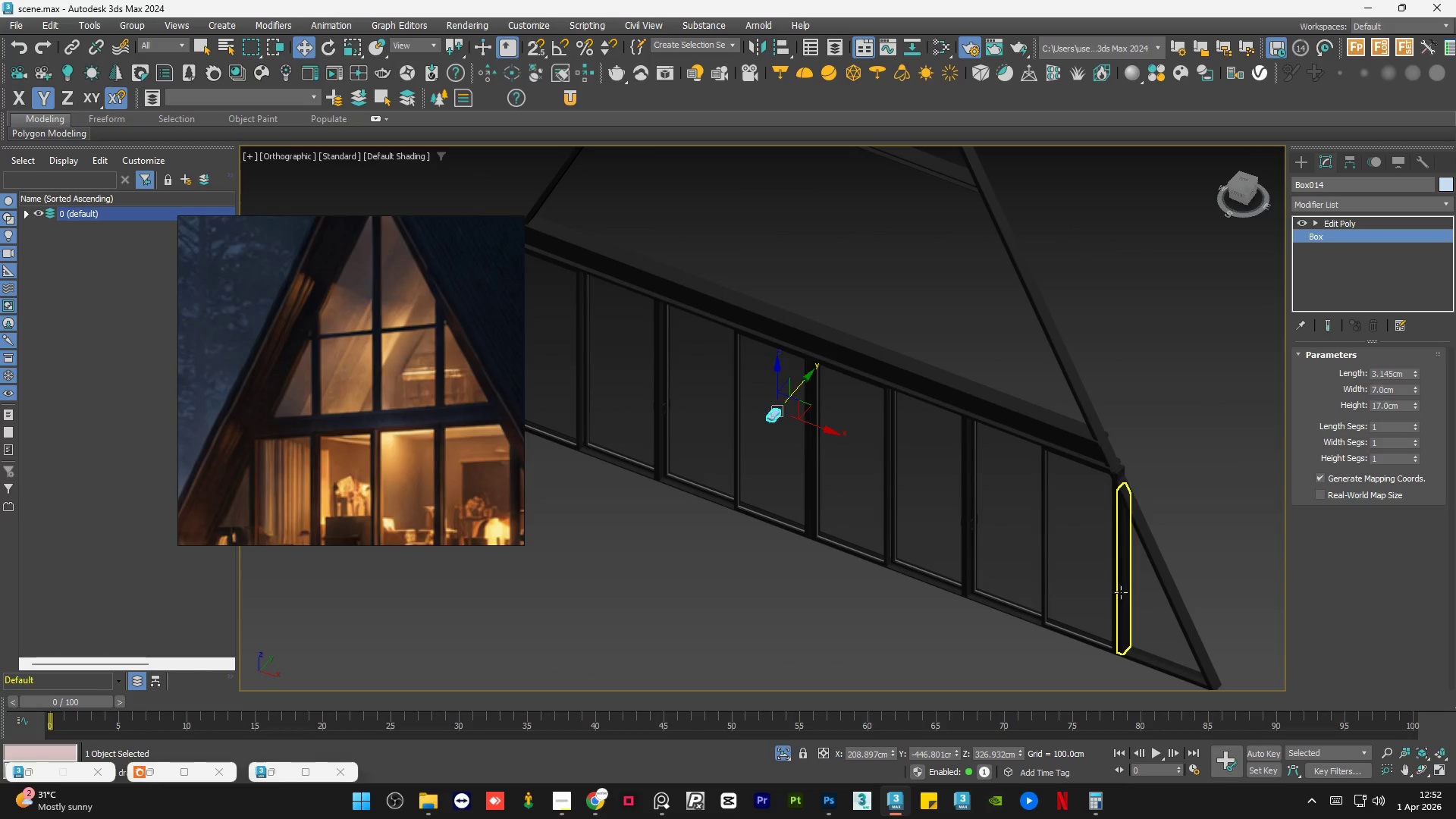 
left_click([1123, 590])
 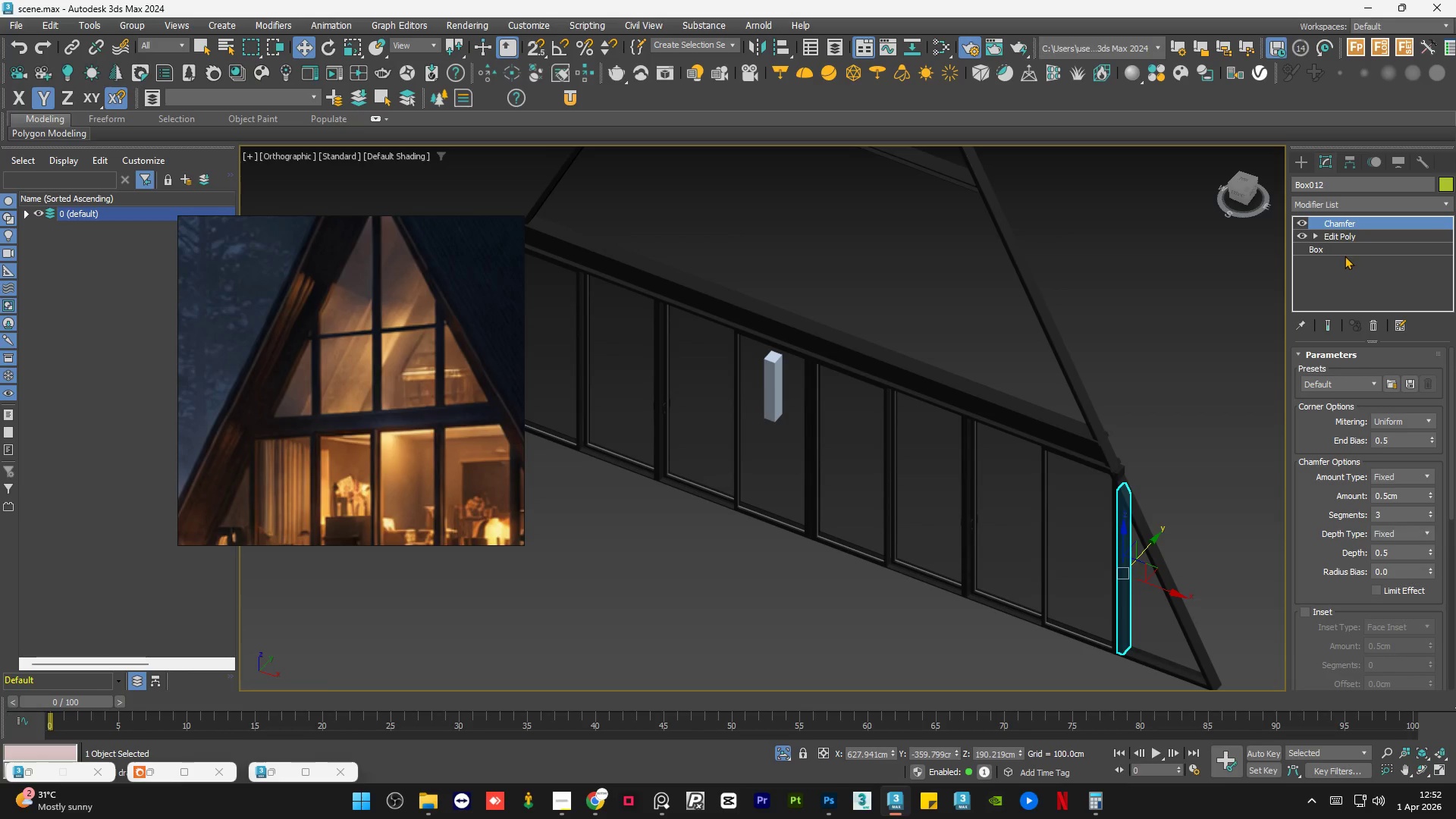 
left_click([1348, 249])
 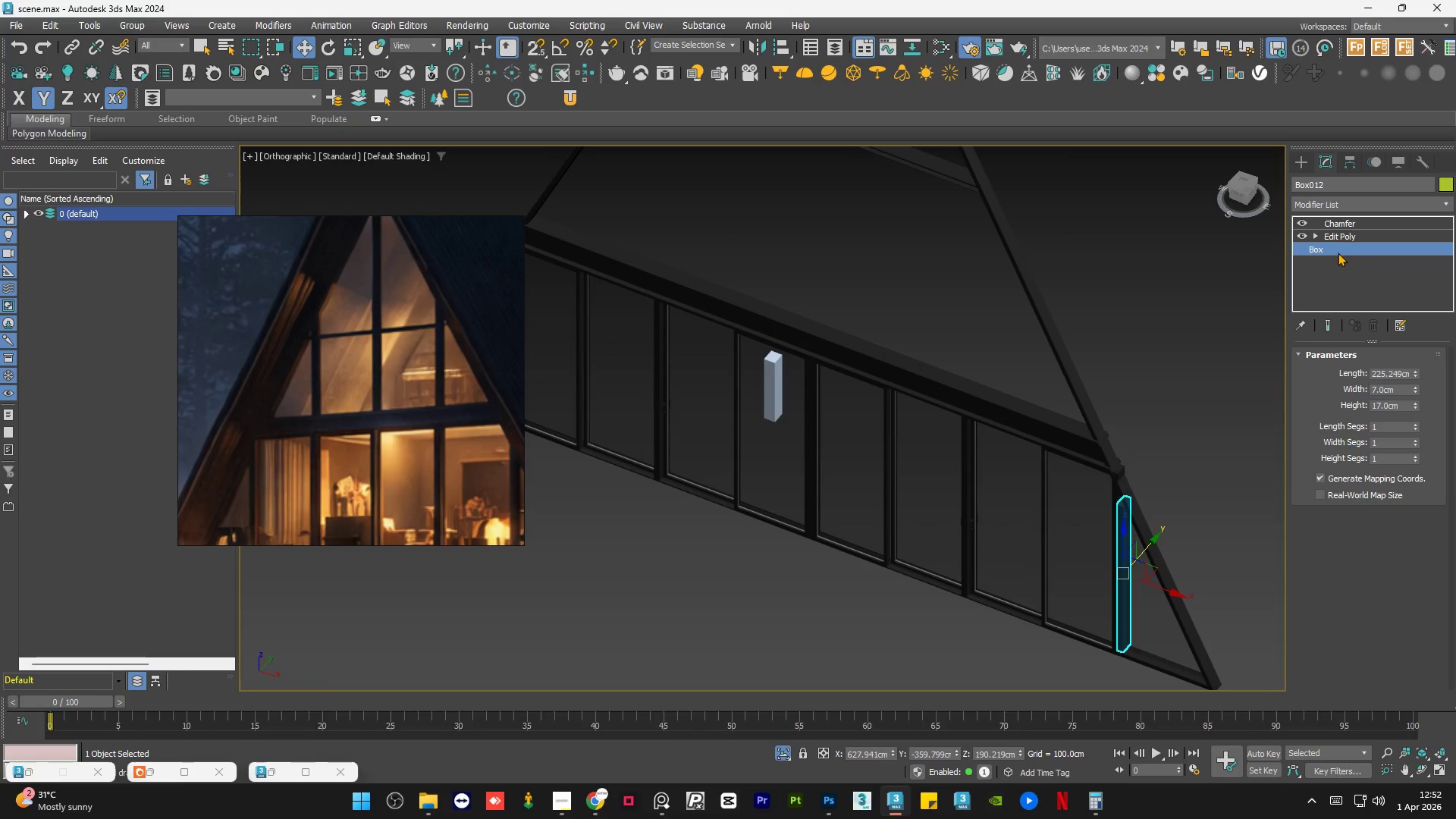 
left_click([977, 278])
 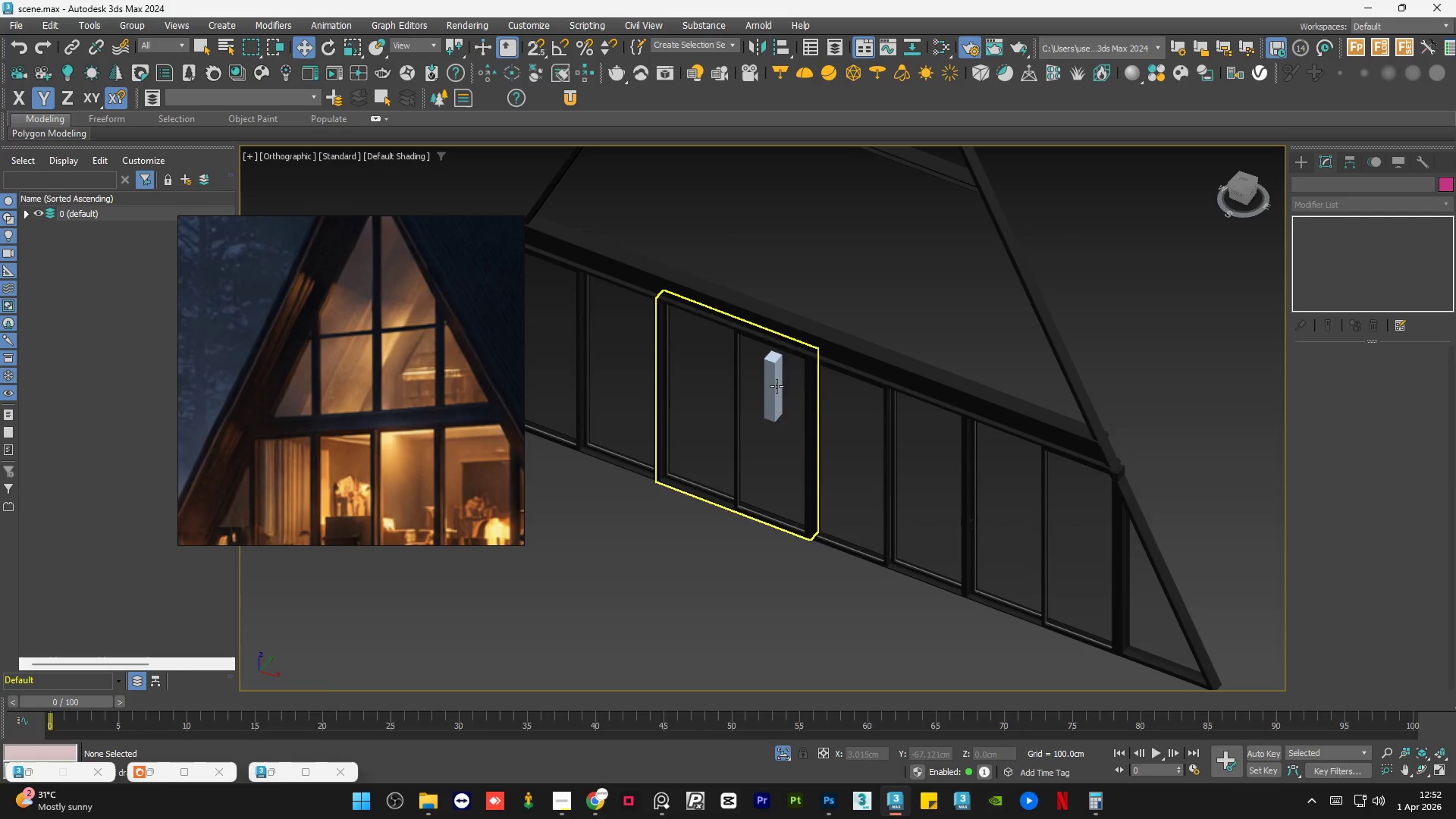 
left_click([776, 386])
 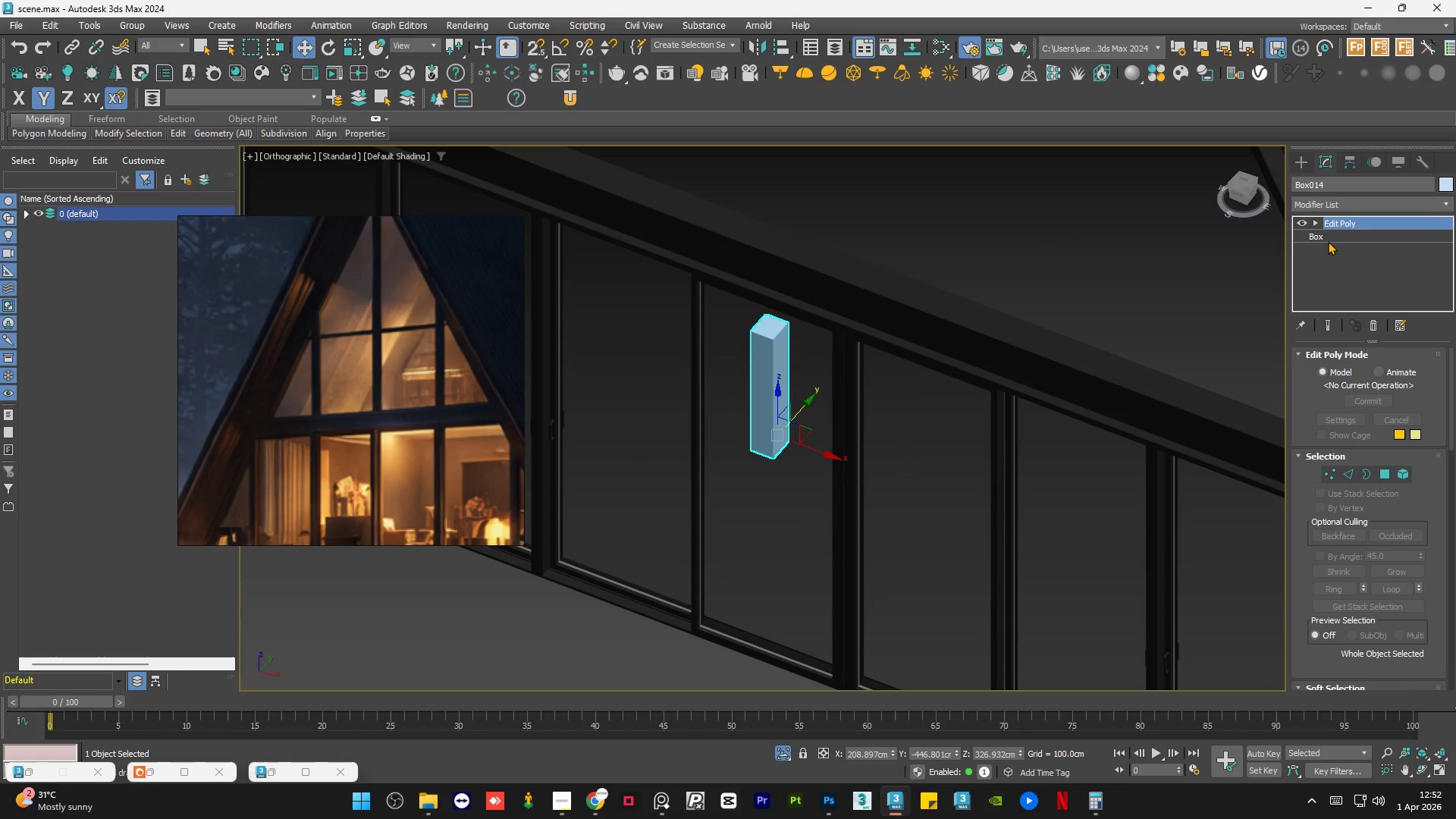 
scroll: coordinate [776, 386], scroll_direction: up, amount: 2.0
 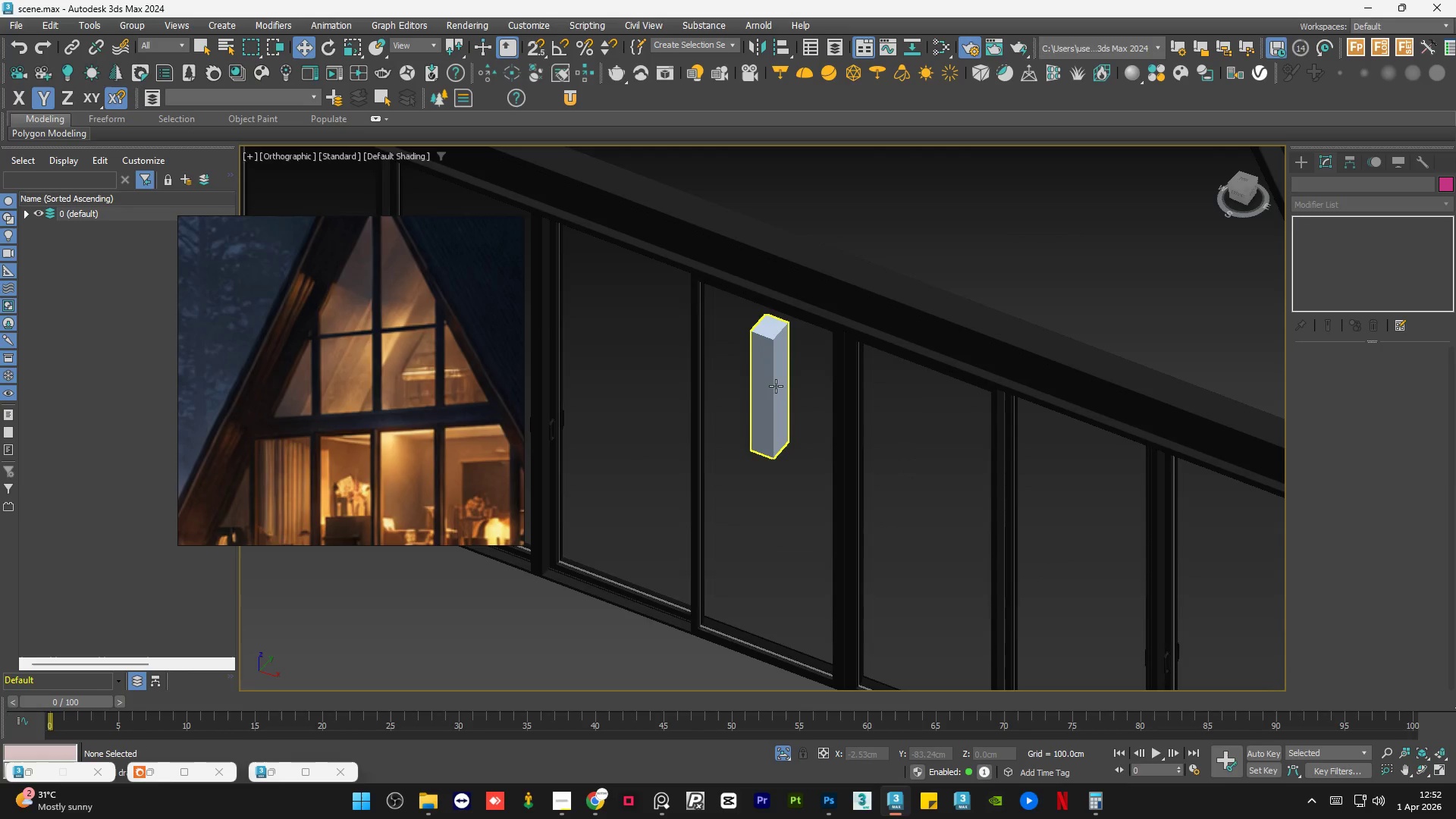 
left_click([1341, 233])
 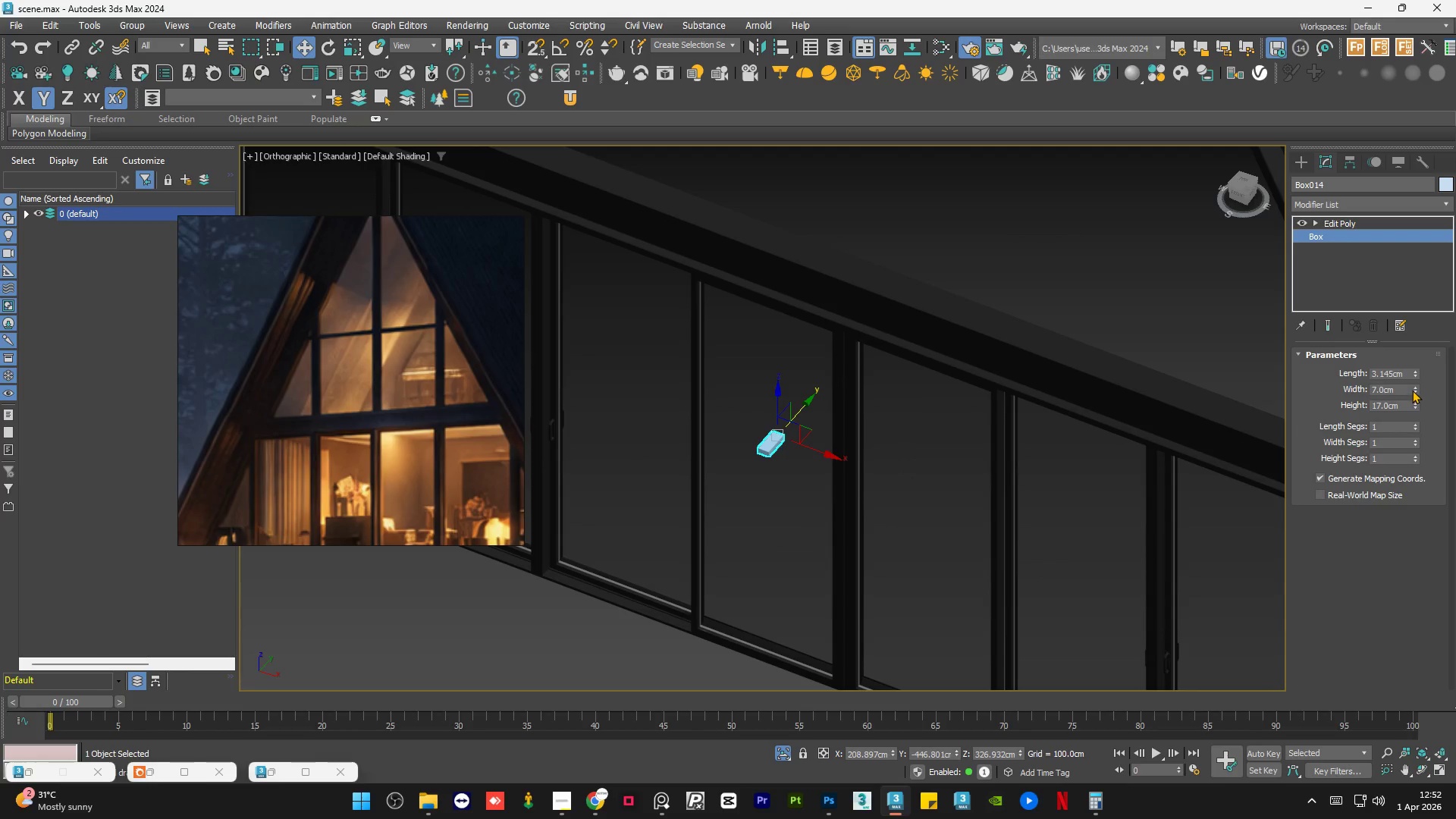 
left_click_drag(start_coordinate=[1414, 388], to_coordinate=[1419, 365])
 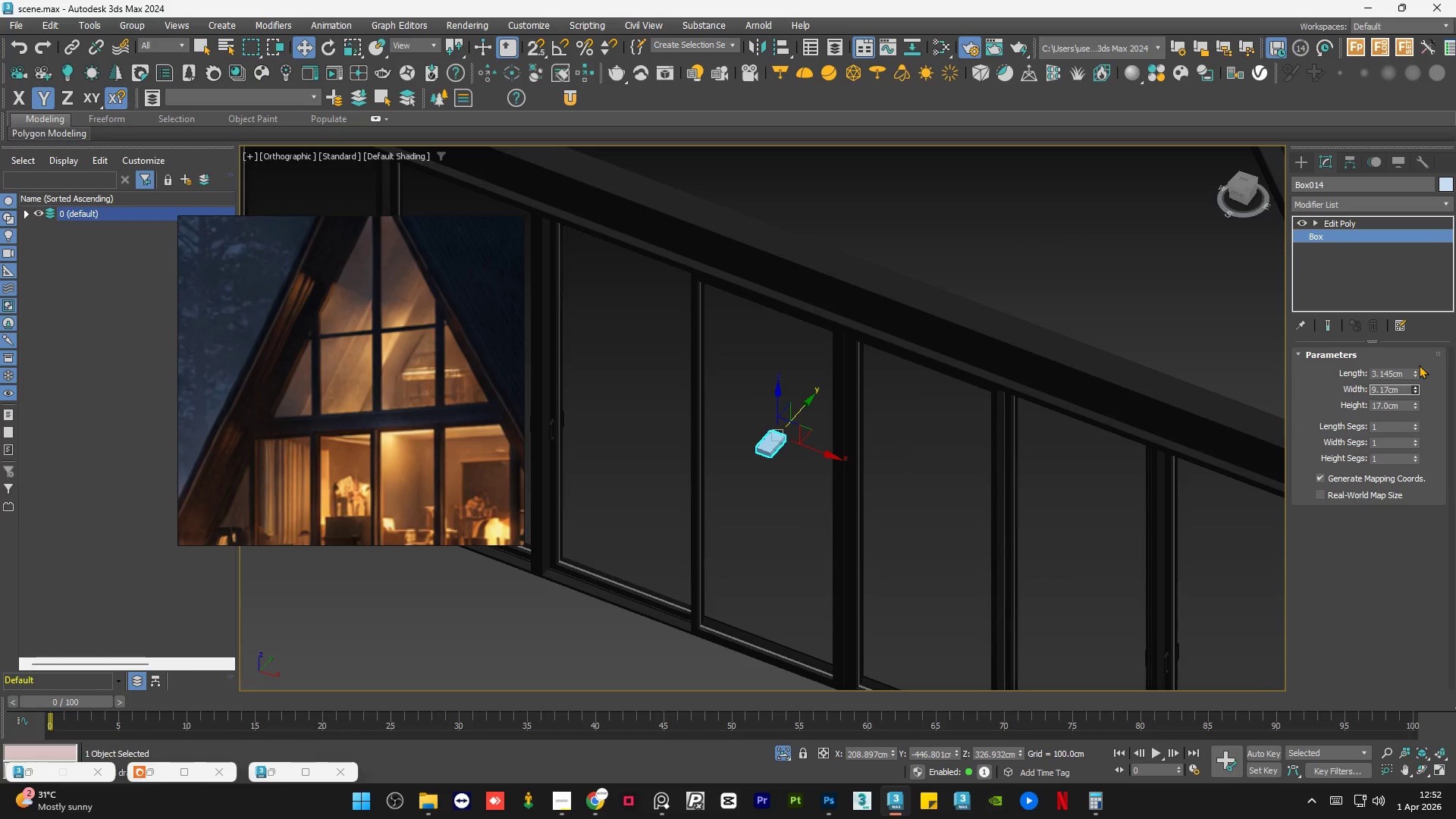 
key(Control+Z)
 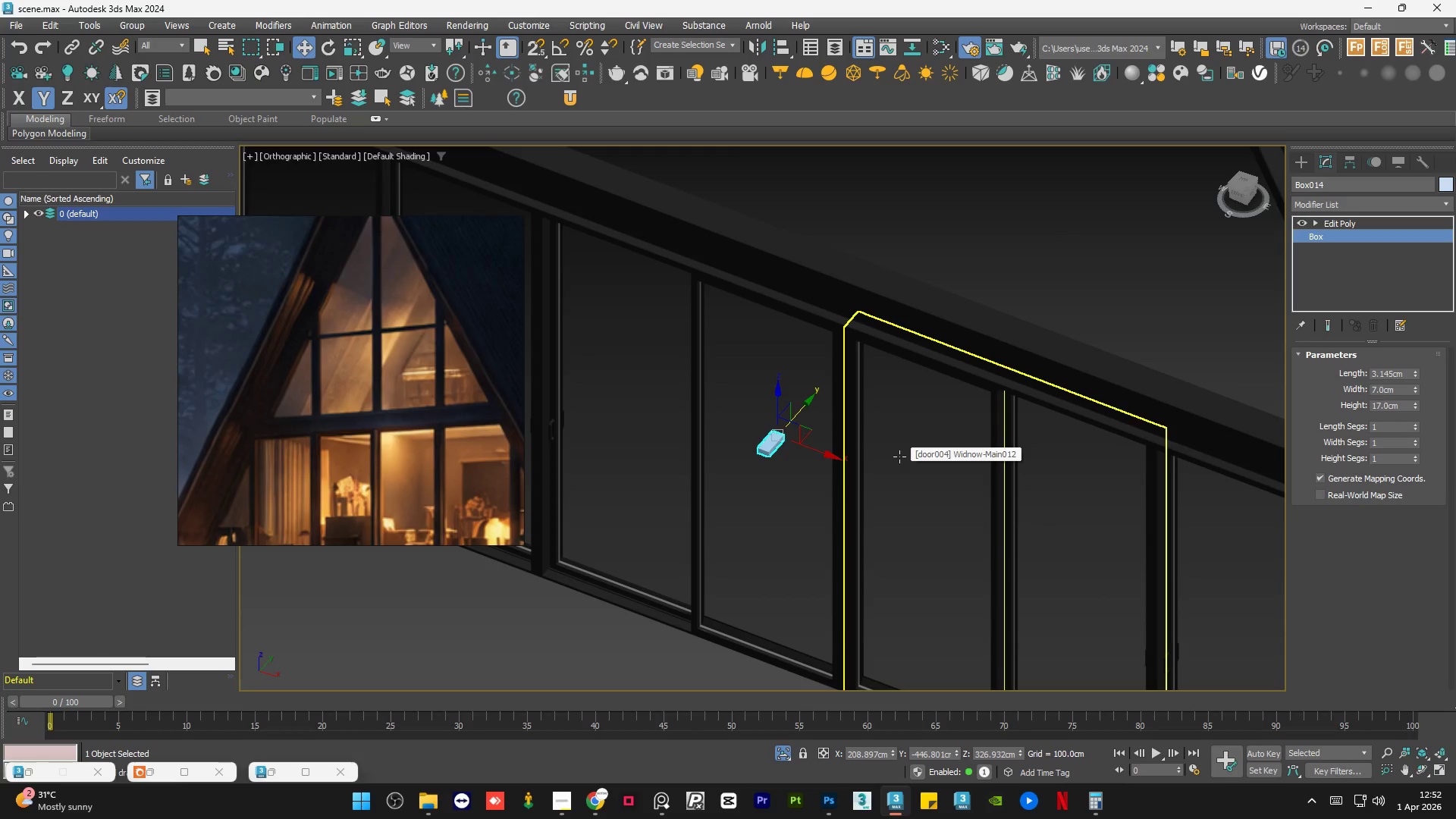 
wait(5.77)
 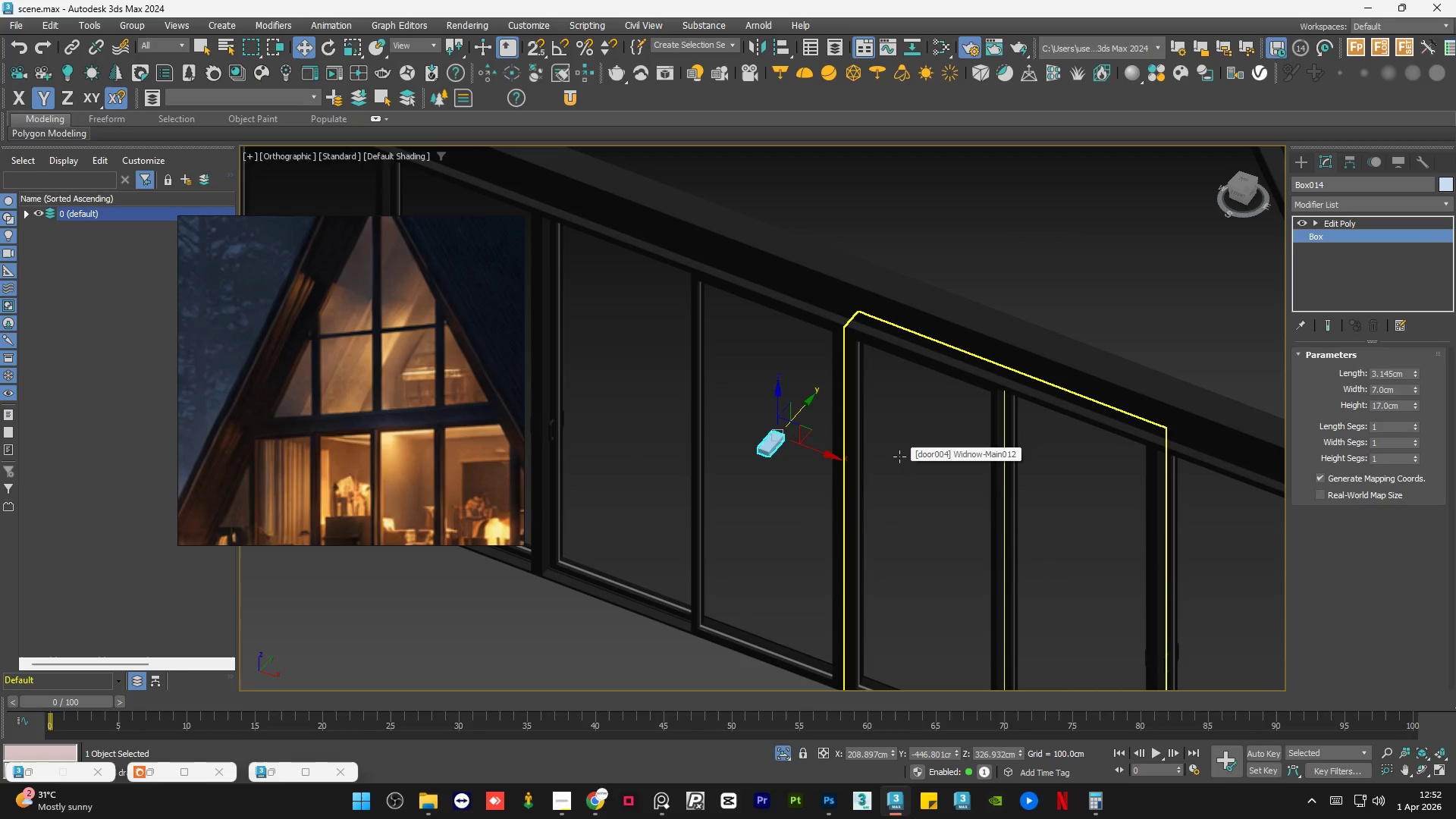 
double_click([1398, 391])
 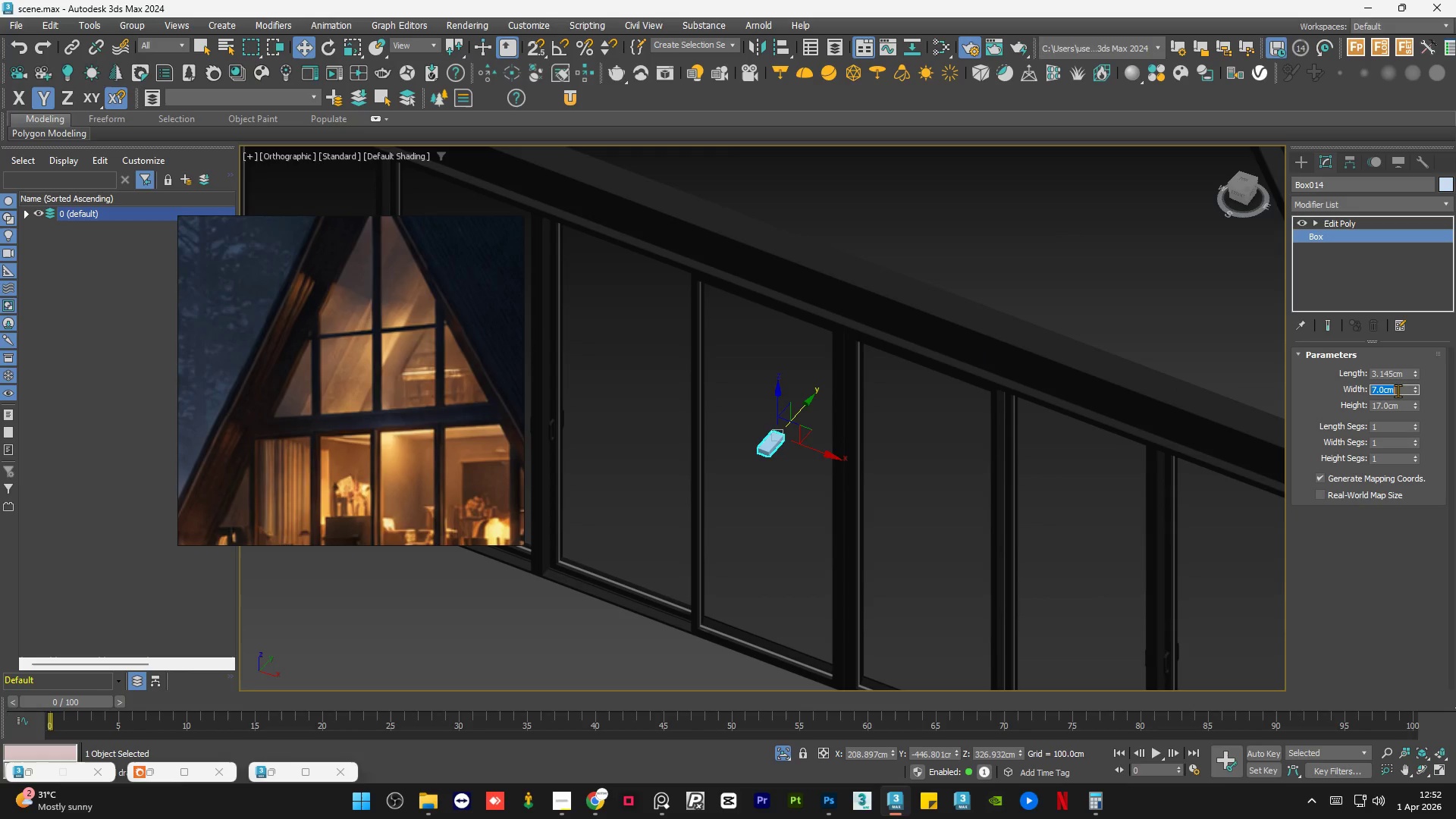 
key(Numpad1)
 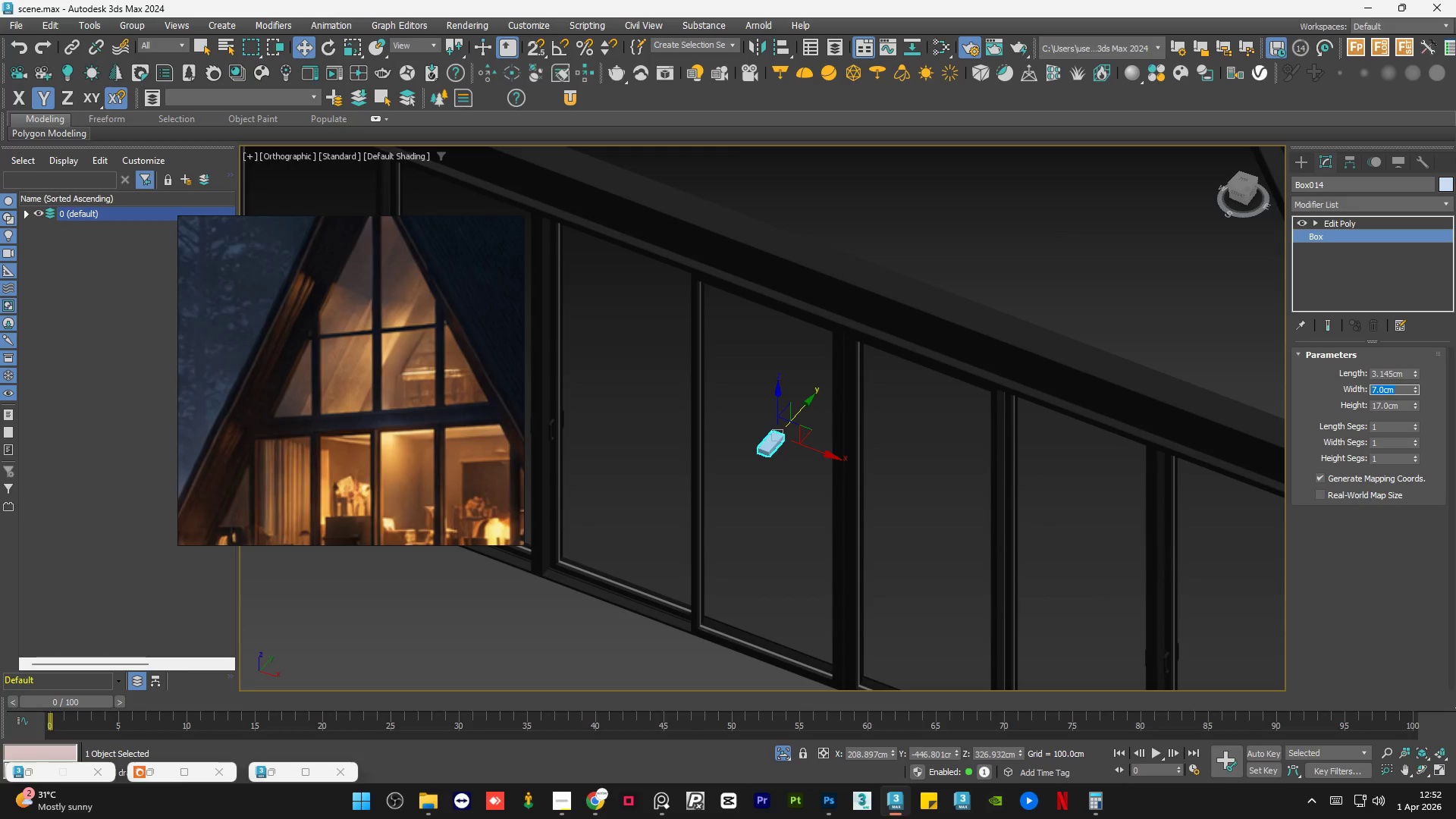 
key(Numpad7)
 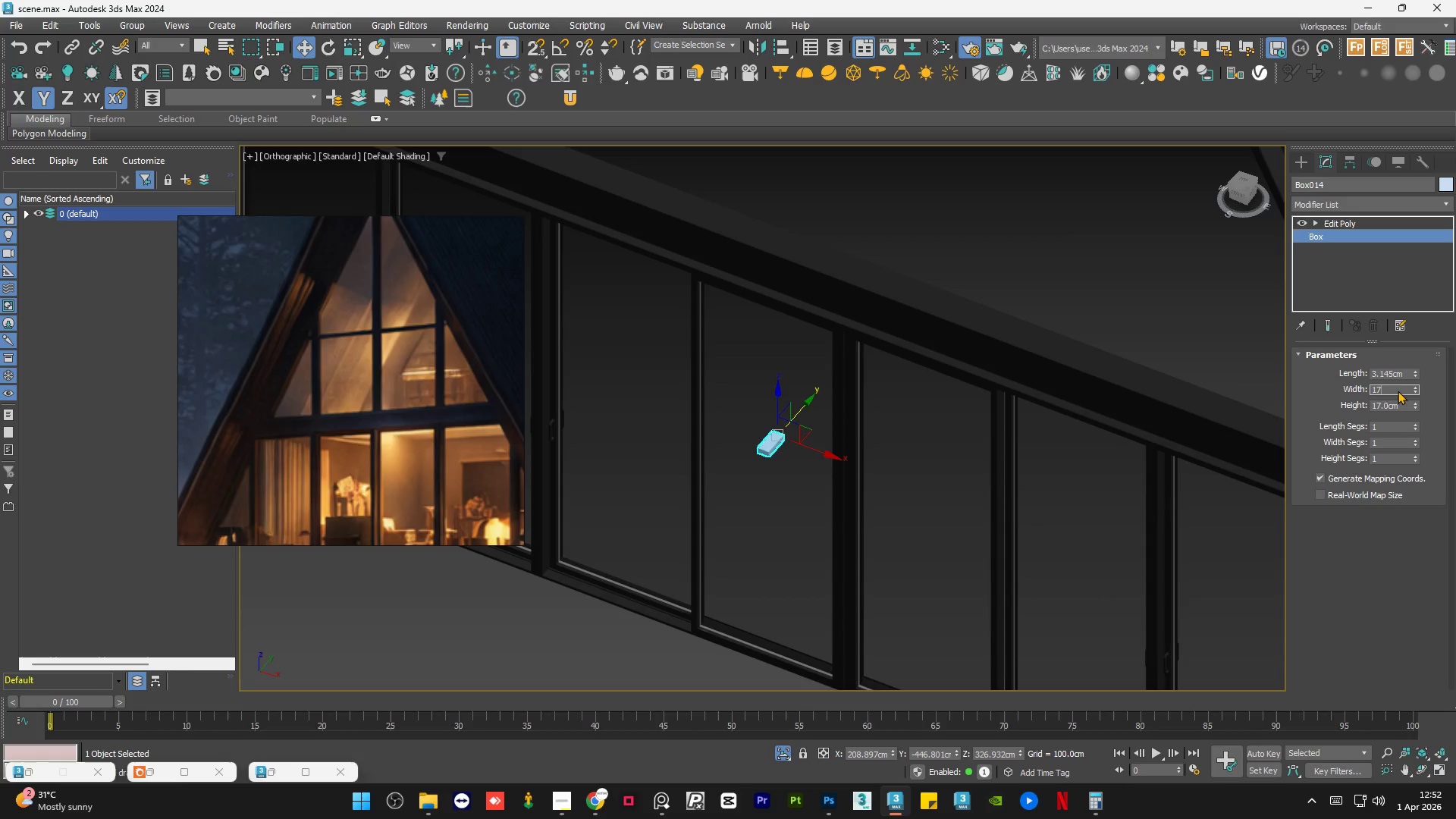 
key(NumpadEnter)
 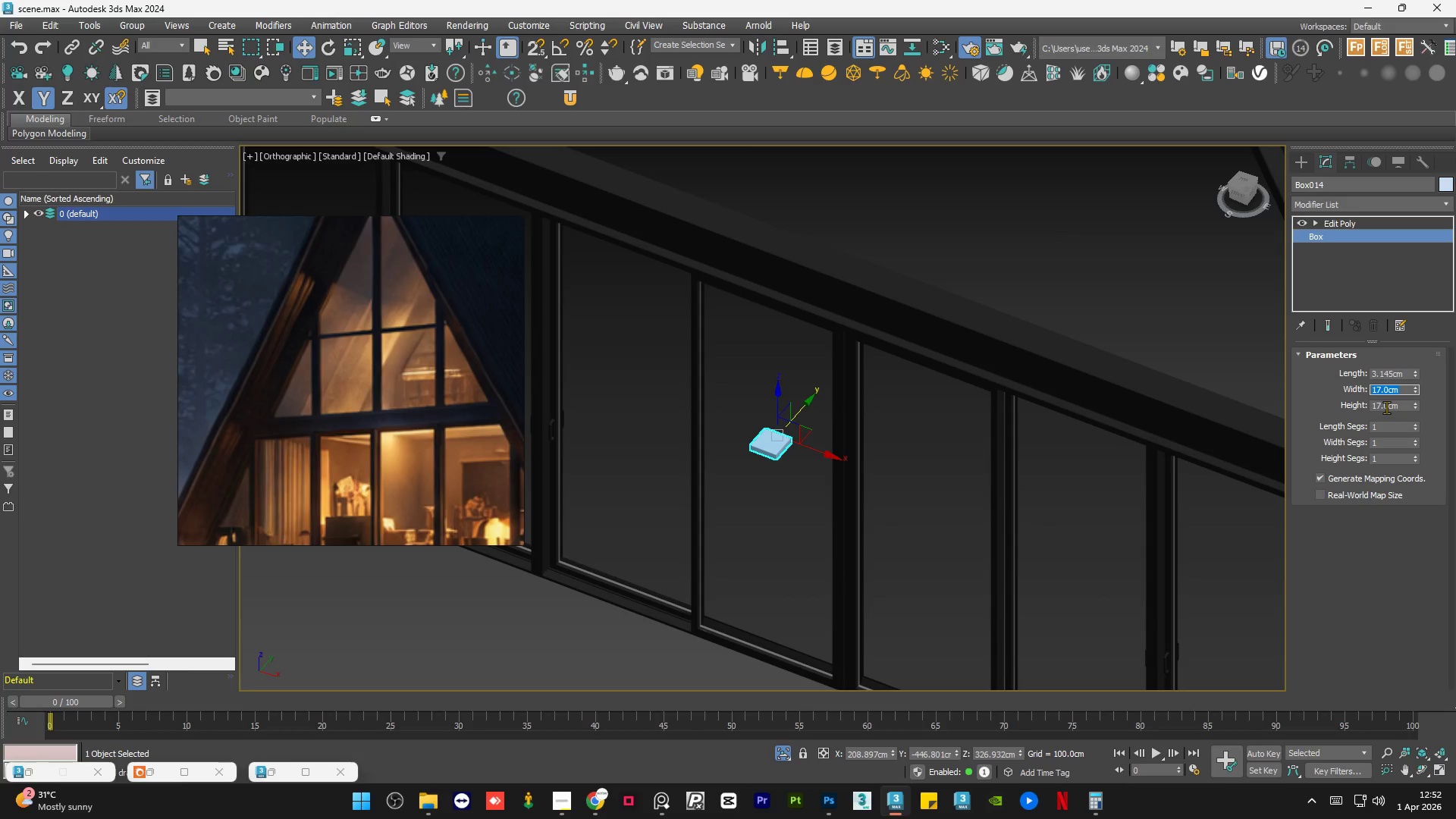 
double_click([1386, 407])
 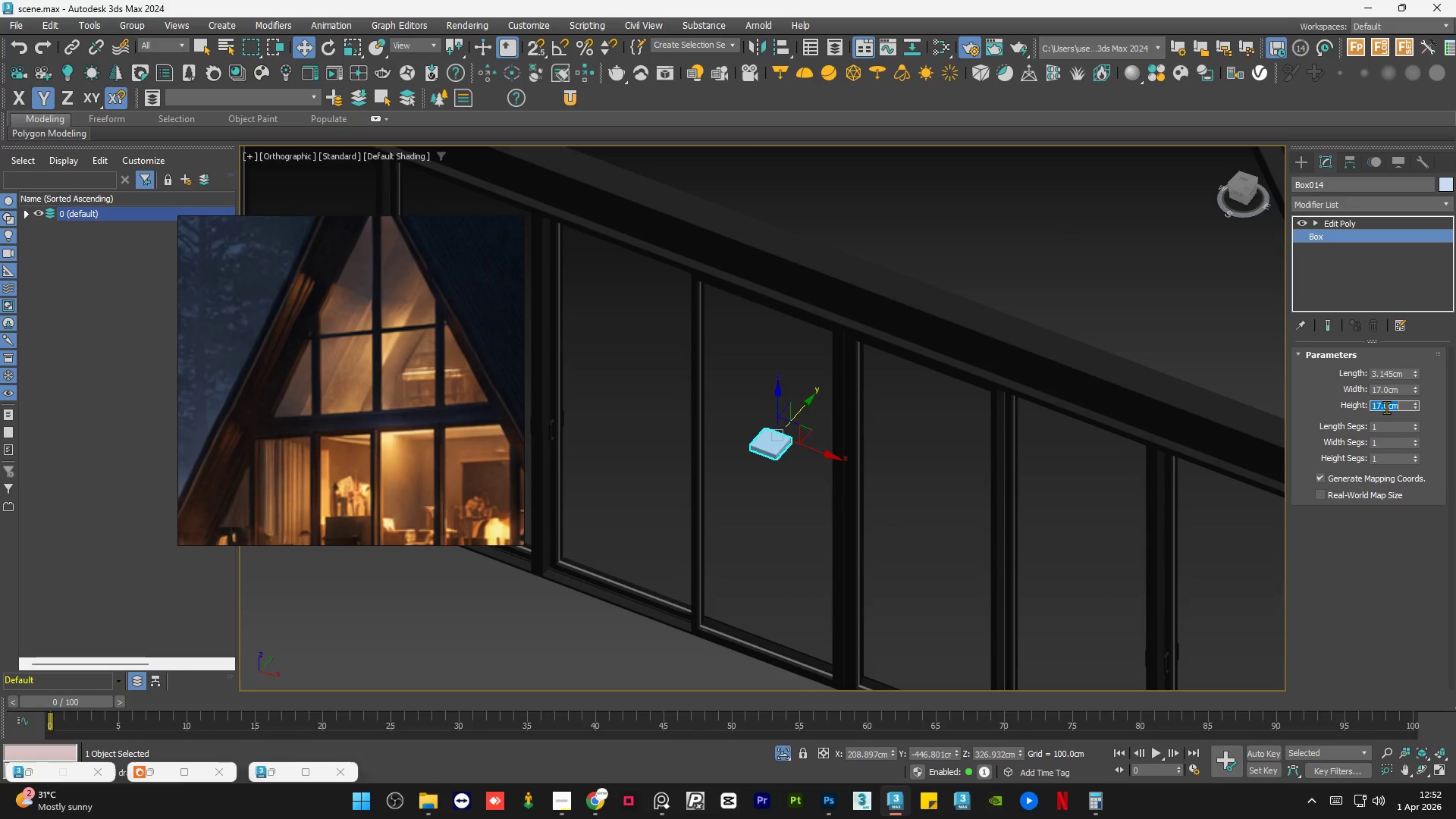 
key(Numpad7)
 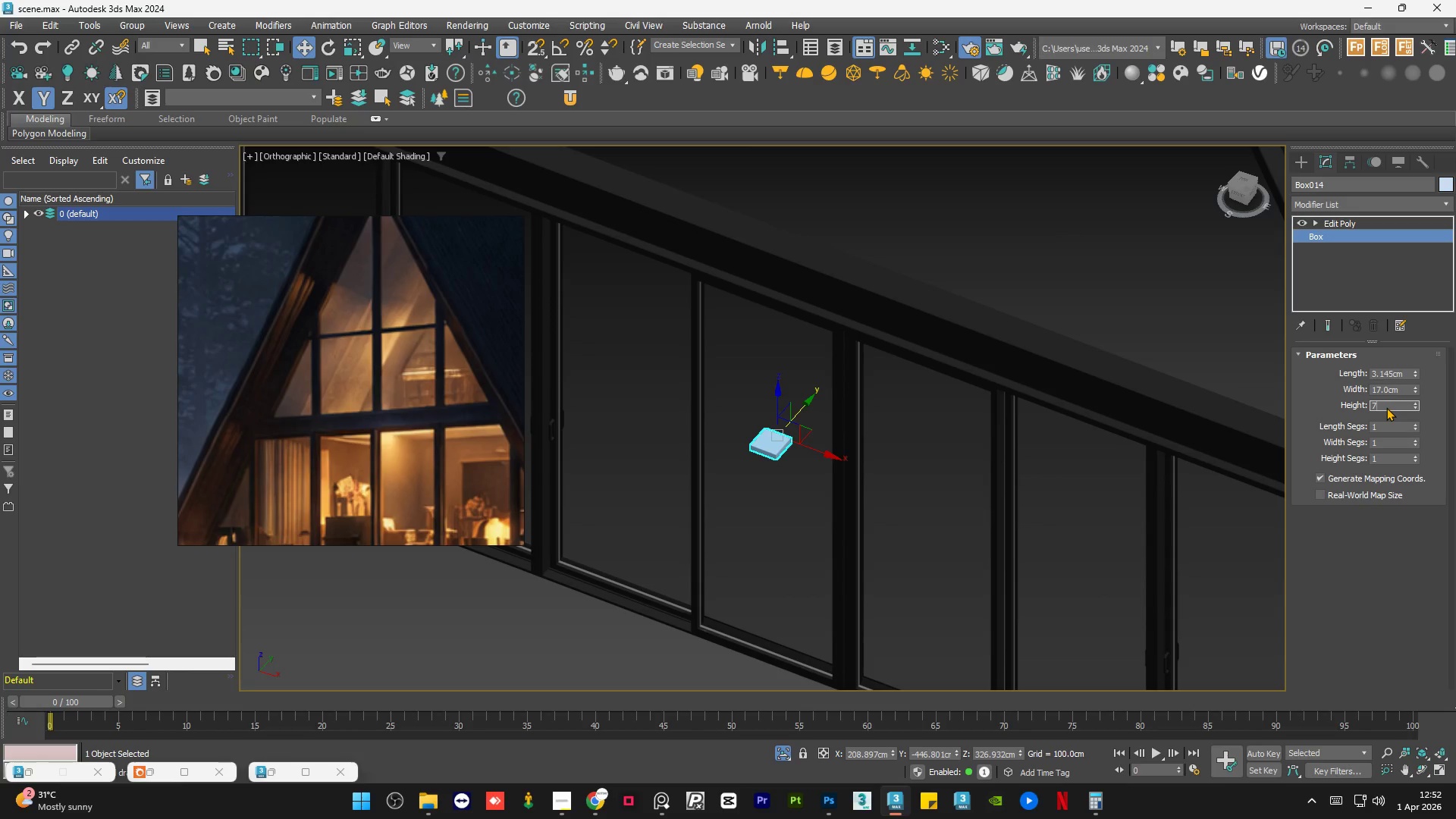 
key(NumpadEnter)
 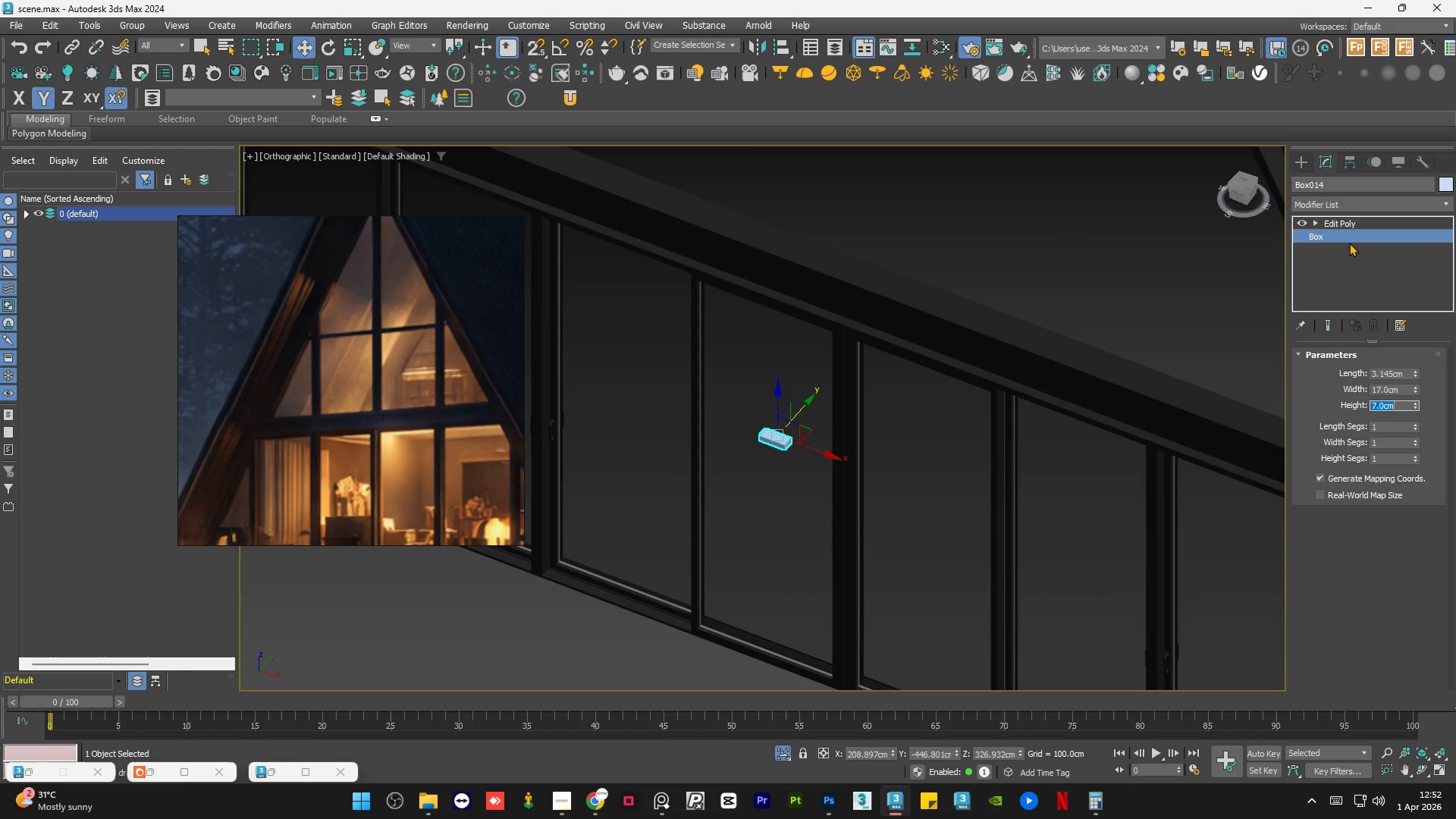 
left_click([1351, 219])
 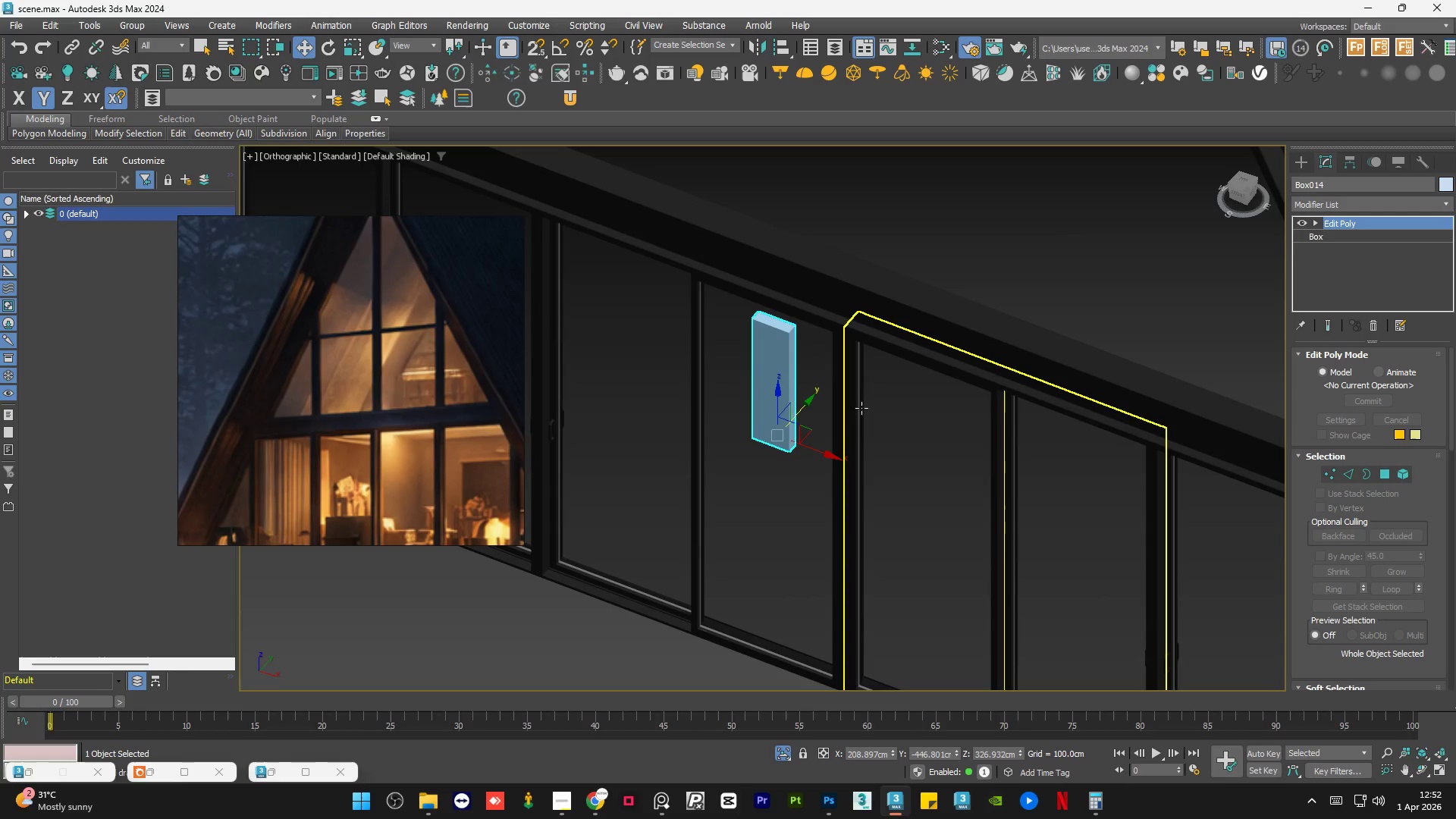 
key(Alt+AltLeft)
 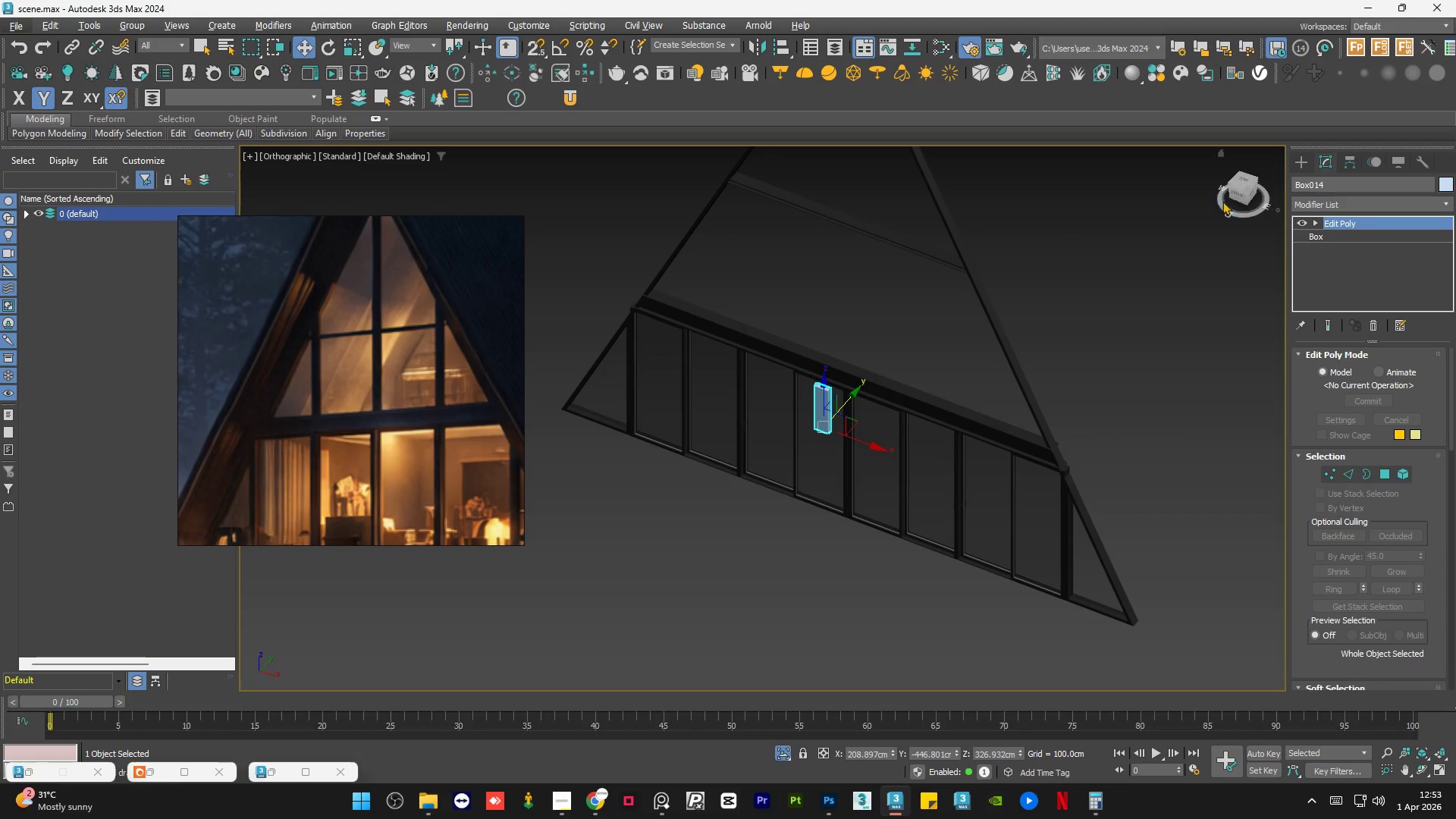 
scroll: coordinate [840, 431], scroll_direction: down, amount: 3.0
 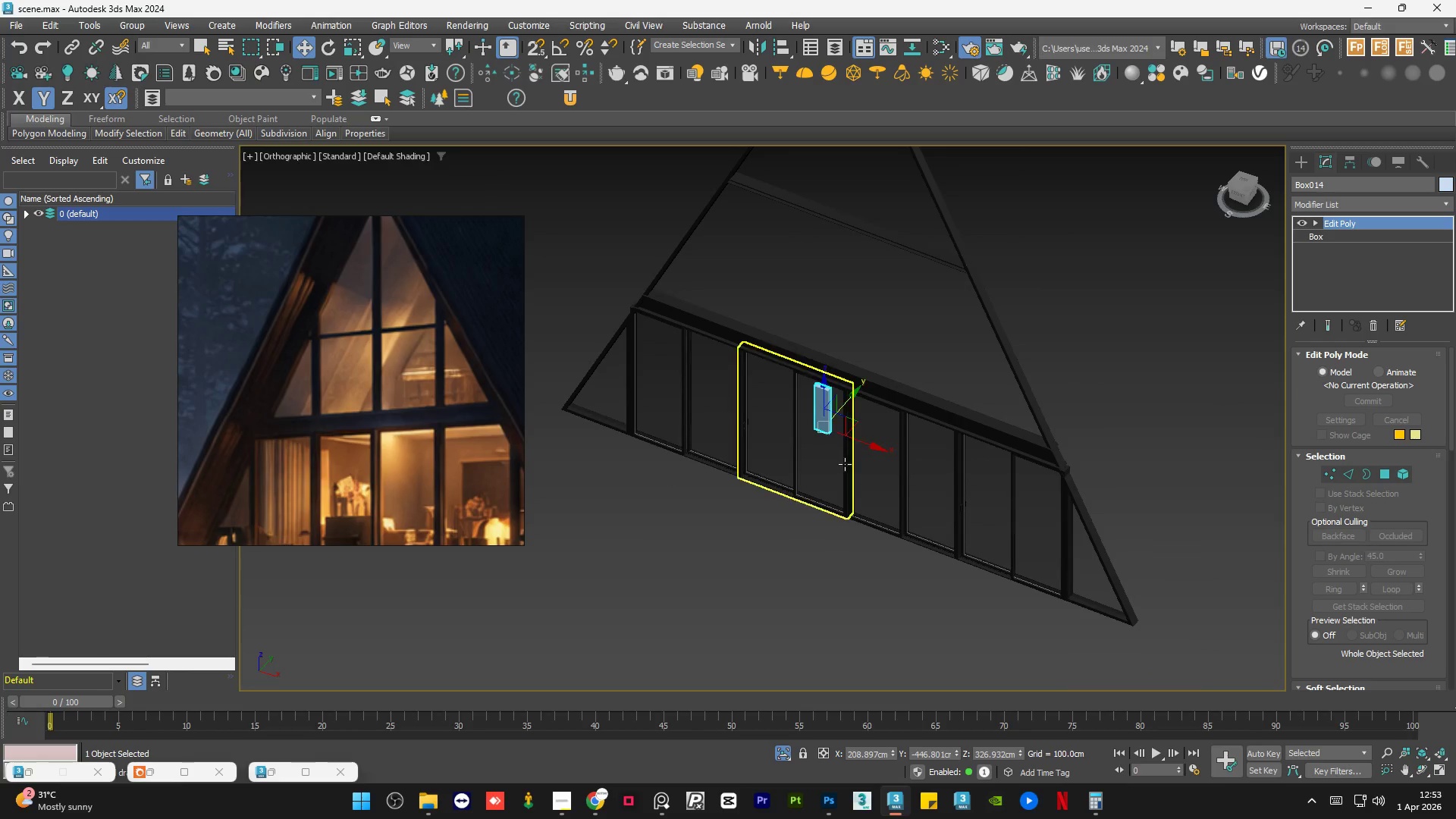 
left_click([1237, 193])
 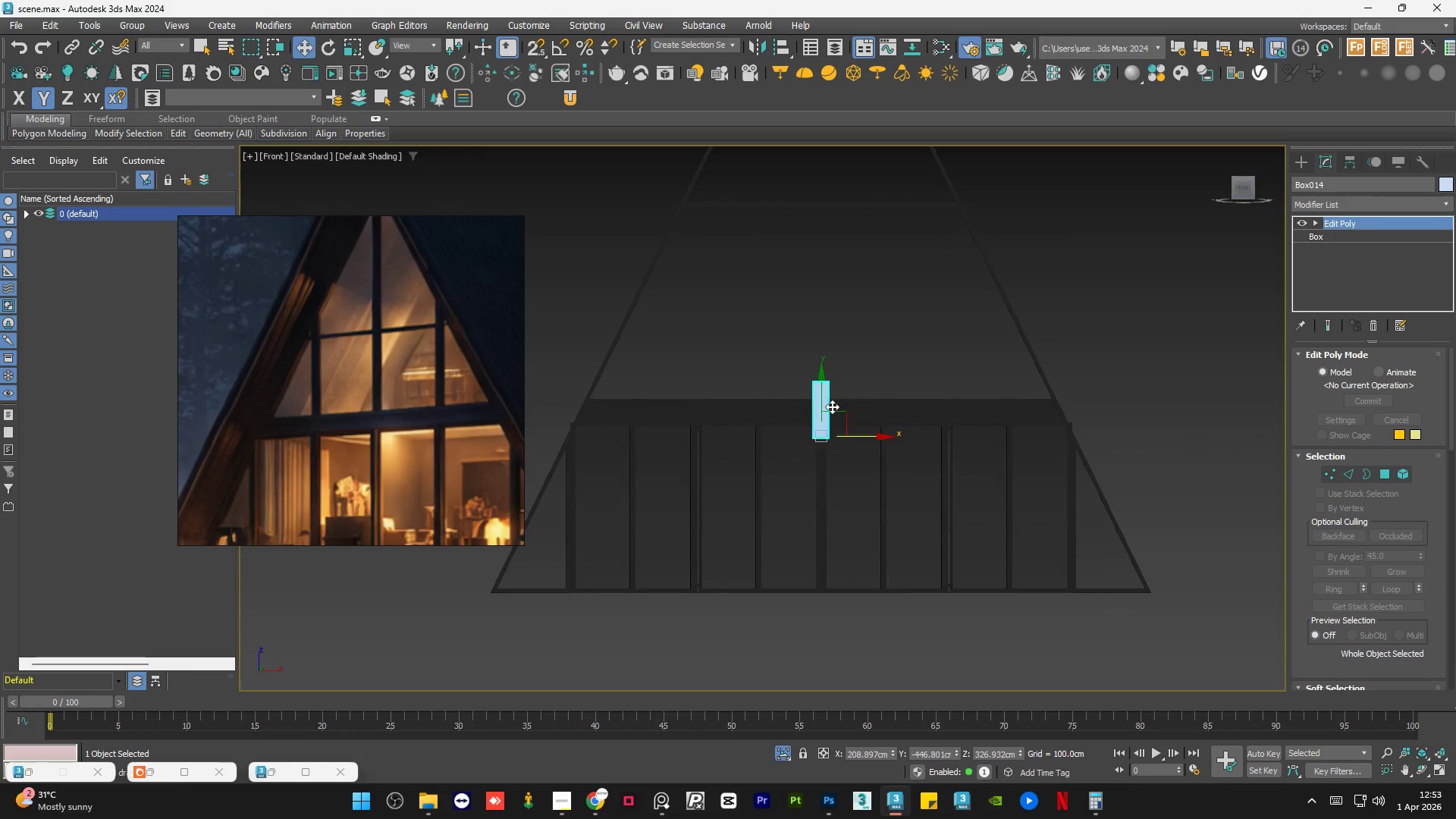 
scroll: coordinate [817, 452], scroll_direction: up, amount: 6.0
 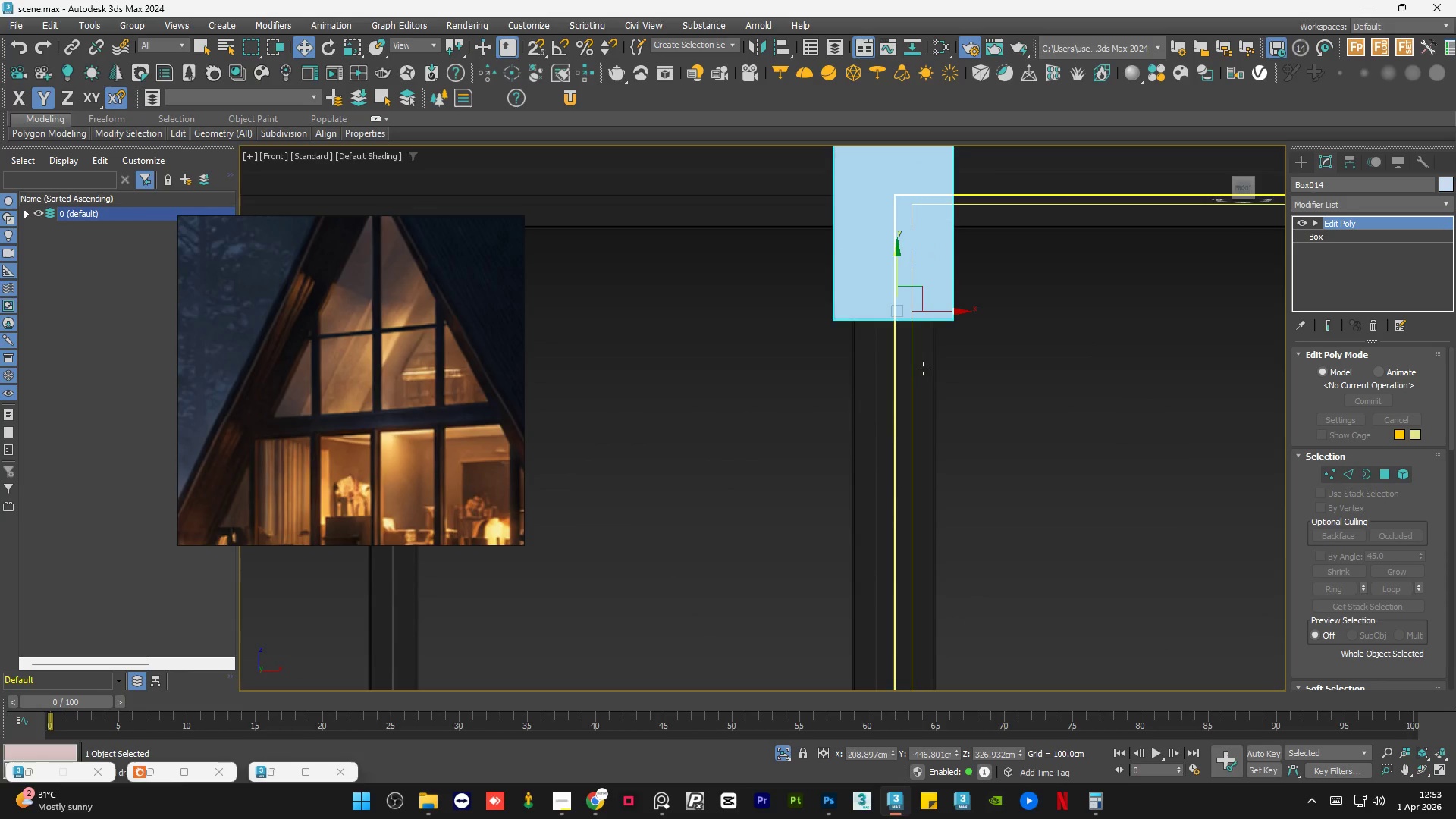 
scroll: coordinate [832, 459], scroll_direction: down, amount: 4.0
 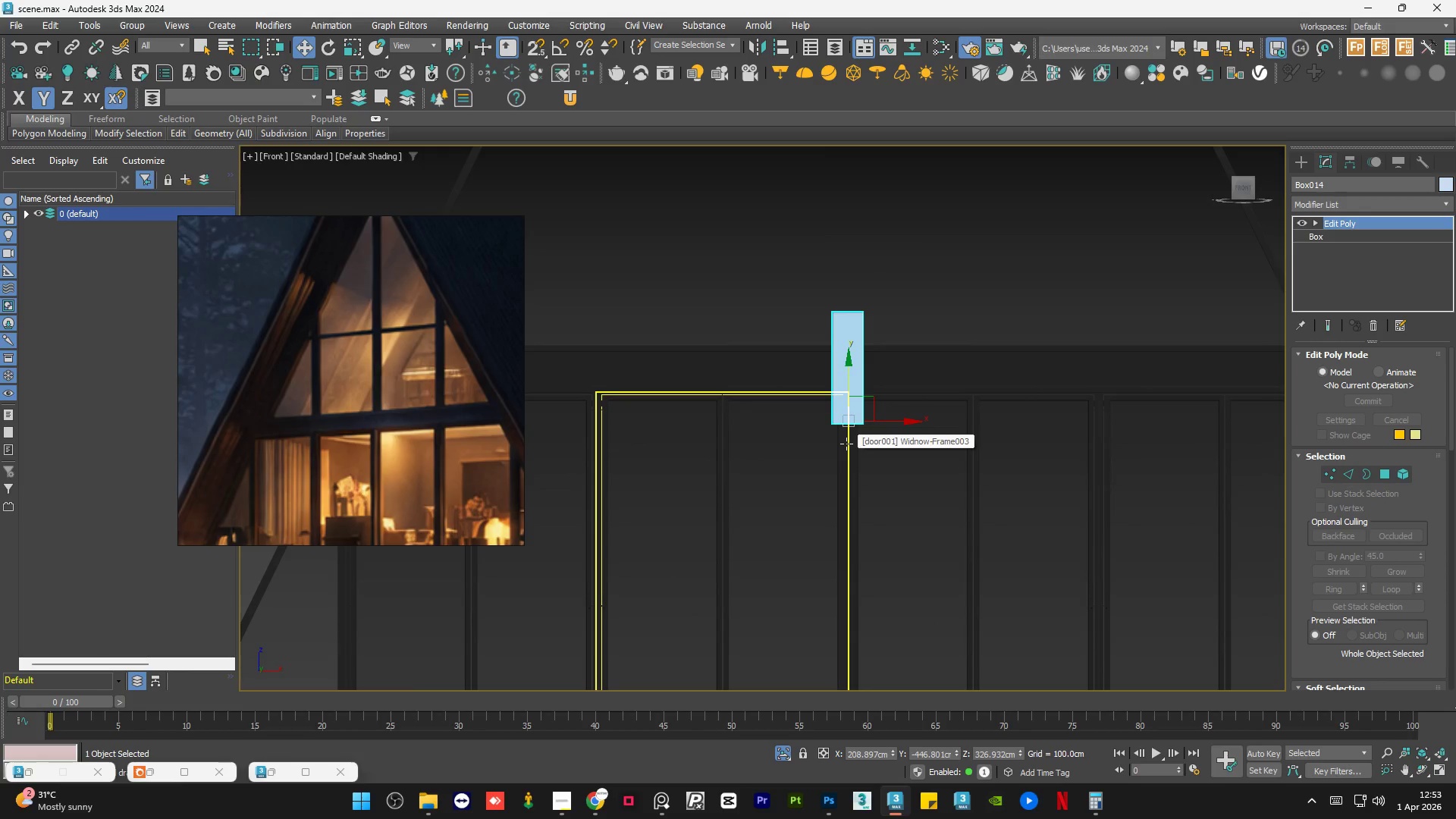 
hold_key(key=ControlLeft, duration=0.84)
 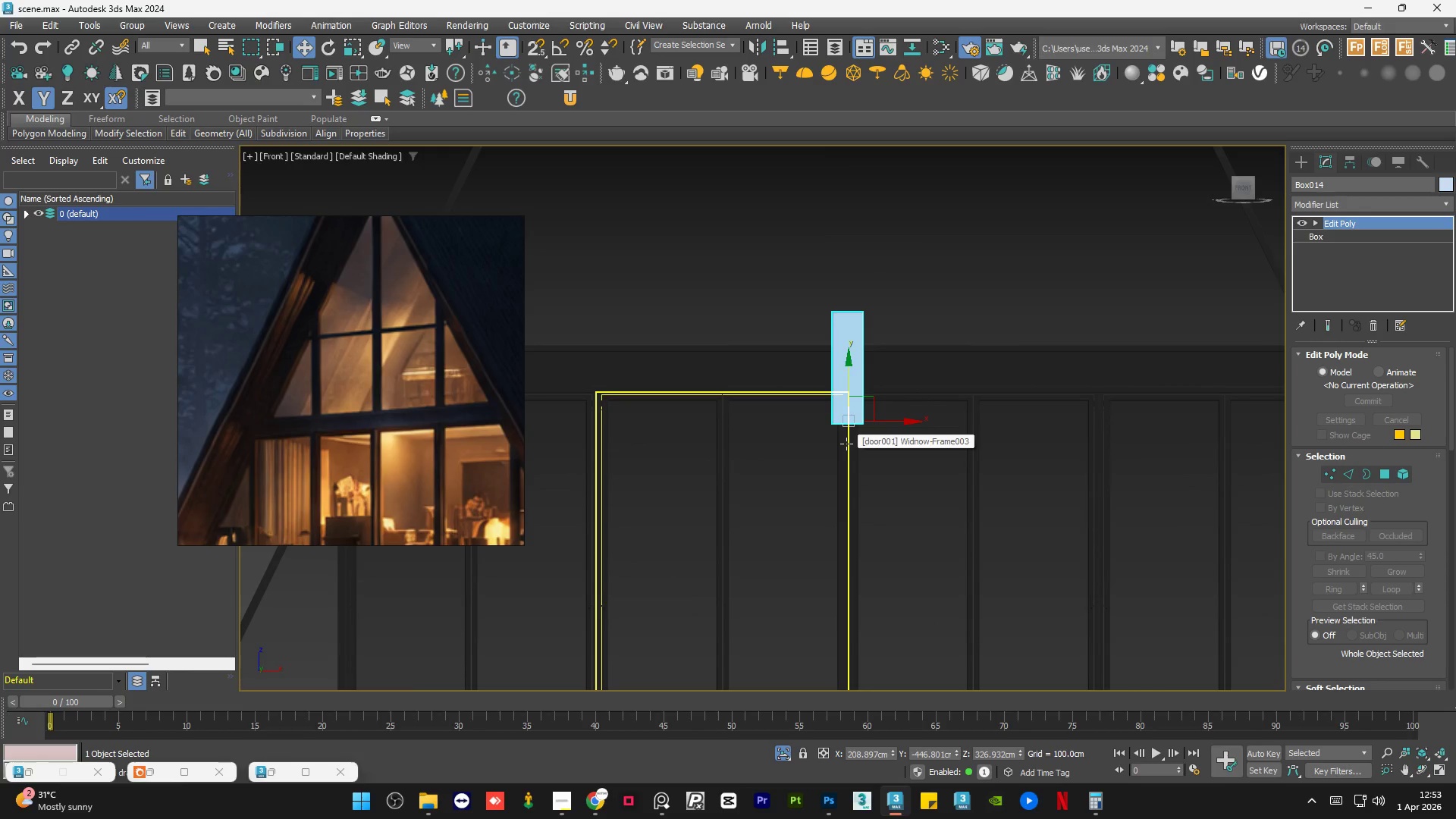 
hold_key(key=ControlLeft, duration=0.67)
 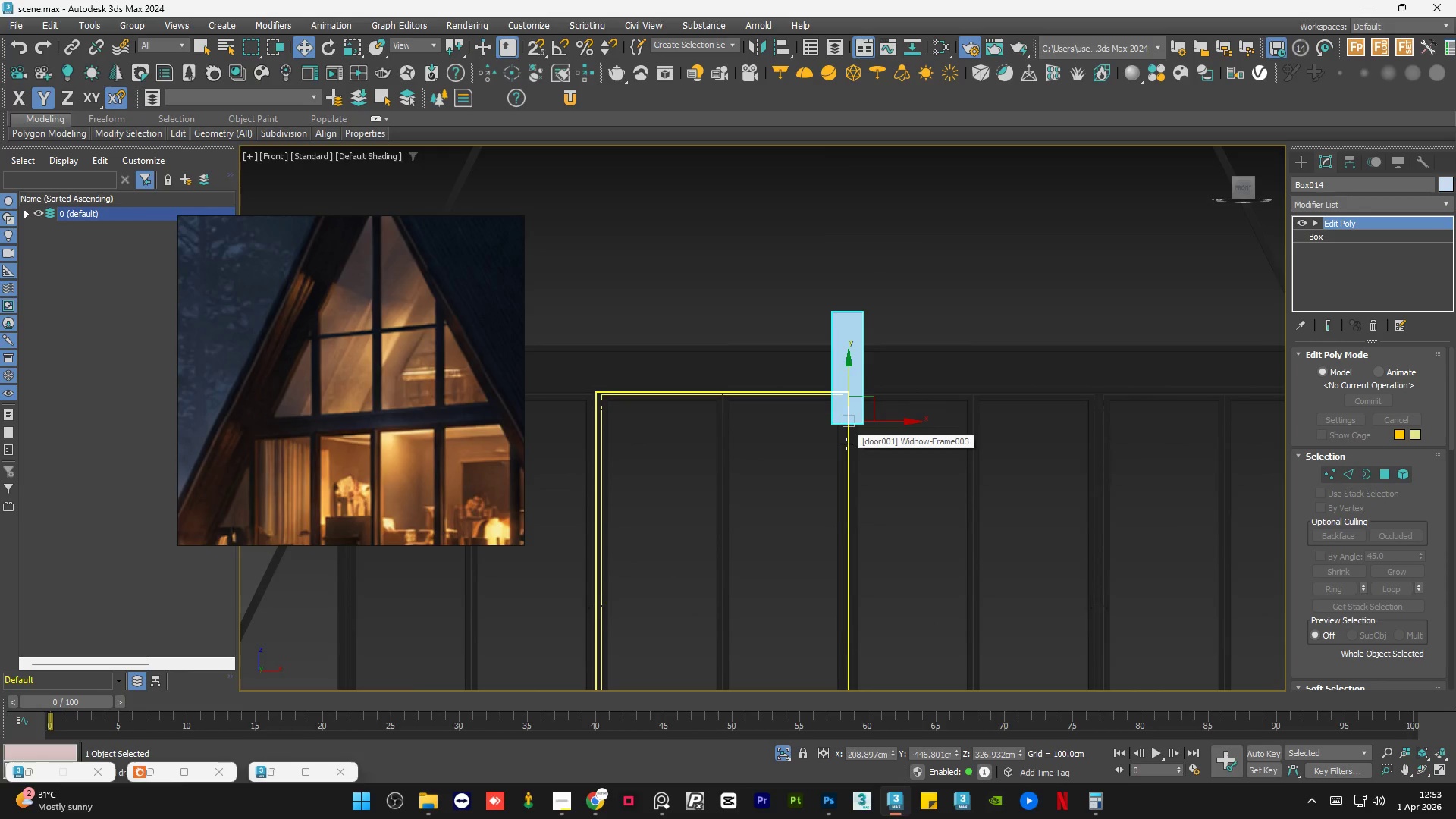 
hold_key(key=AltLeft, duration=0.75)
 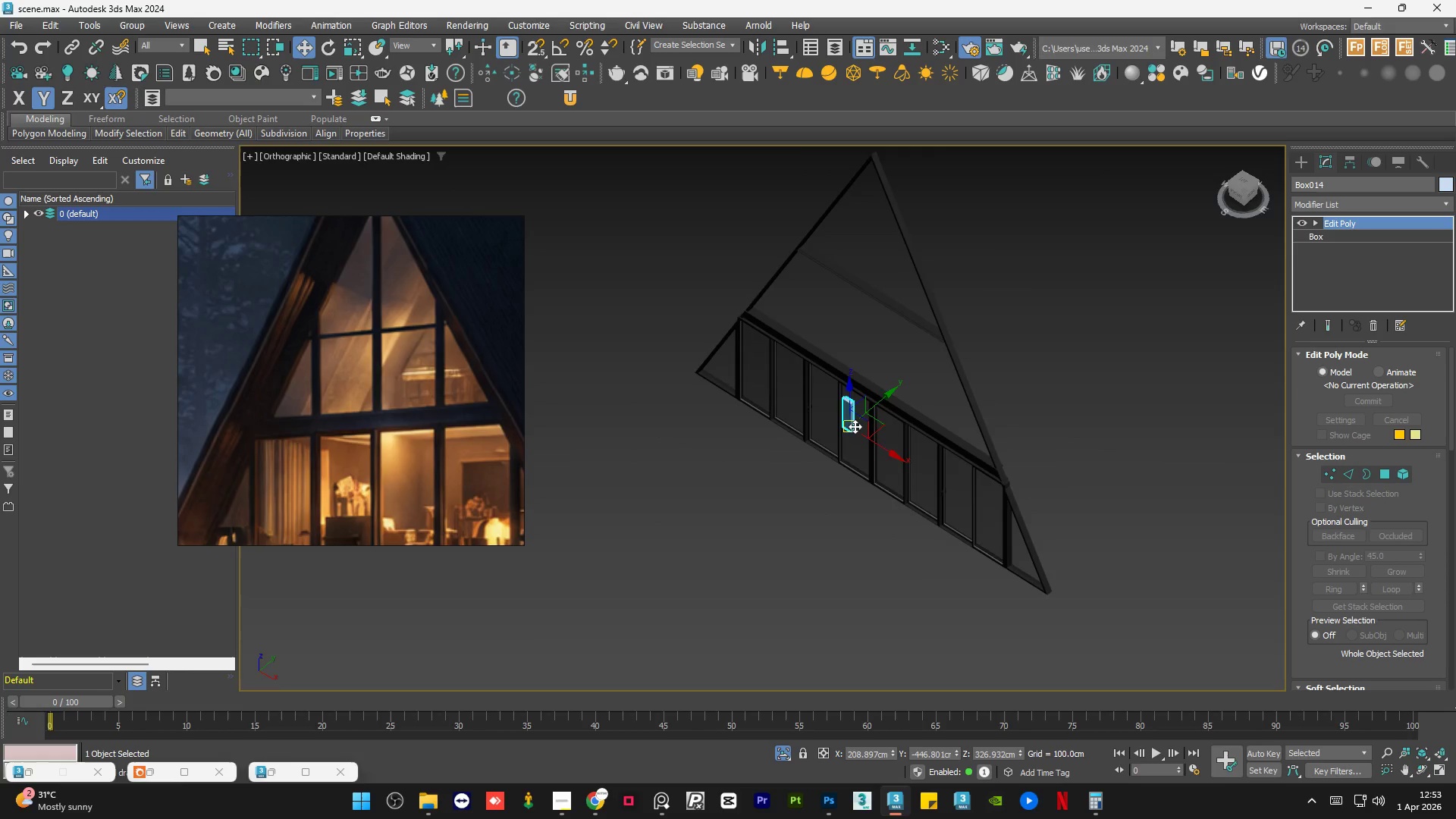 
scroll: coordinate [849, 439], scroll_direction: down, amount: 3.0
 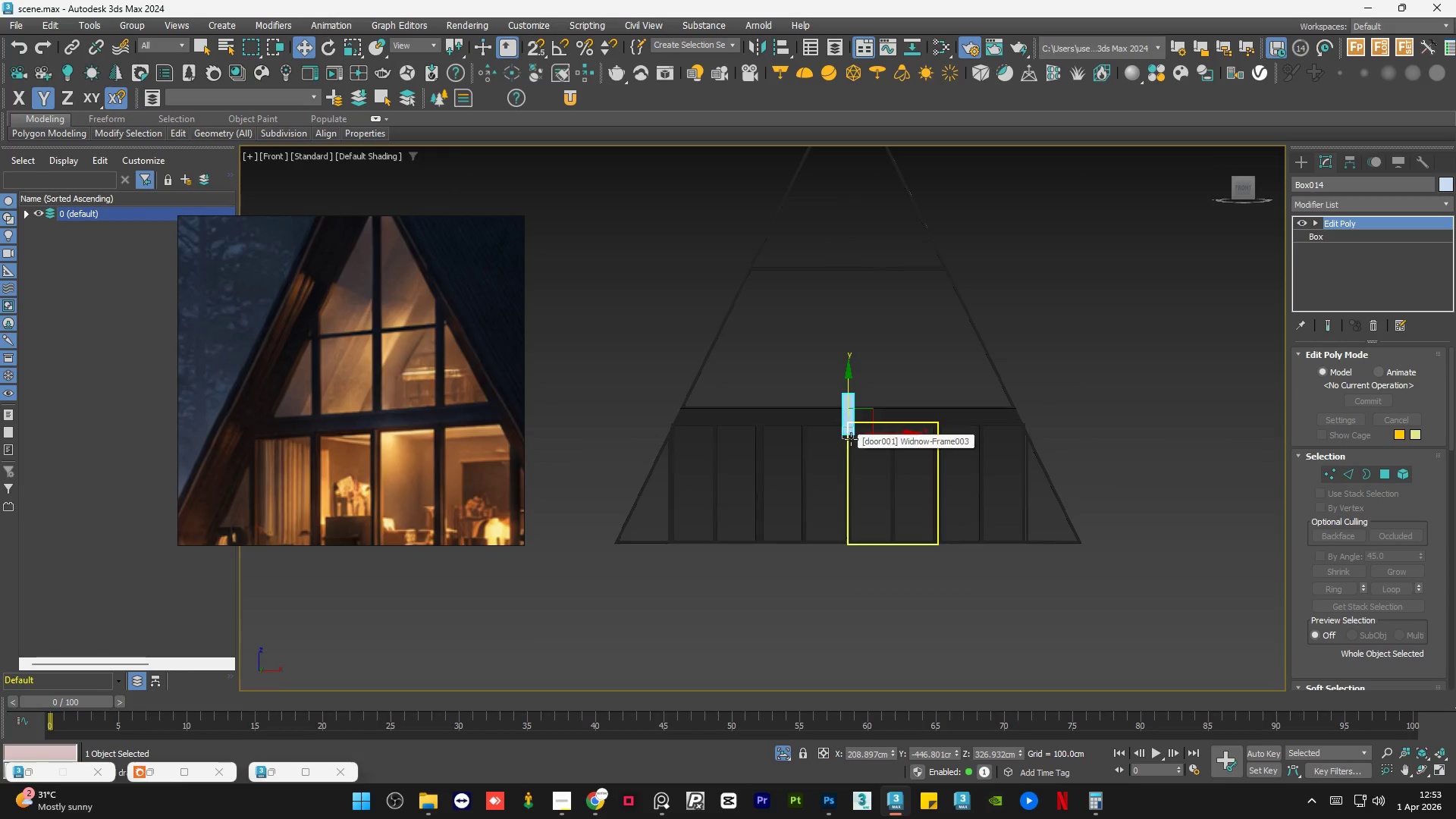 
scroll: coordinate [854, 416], scroll_direction: up, amount: 3.0
 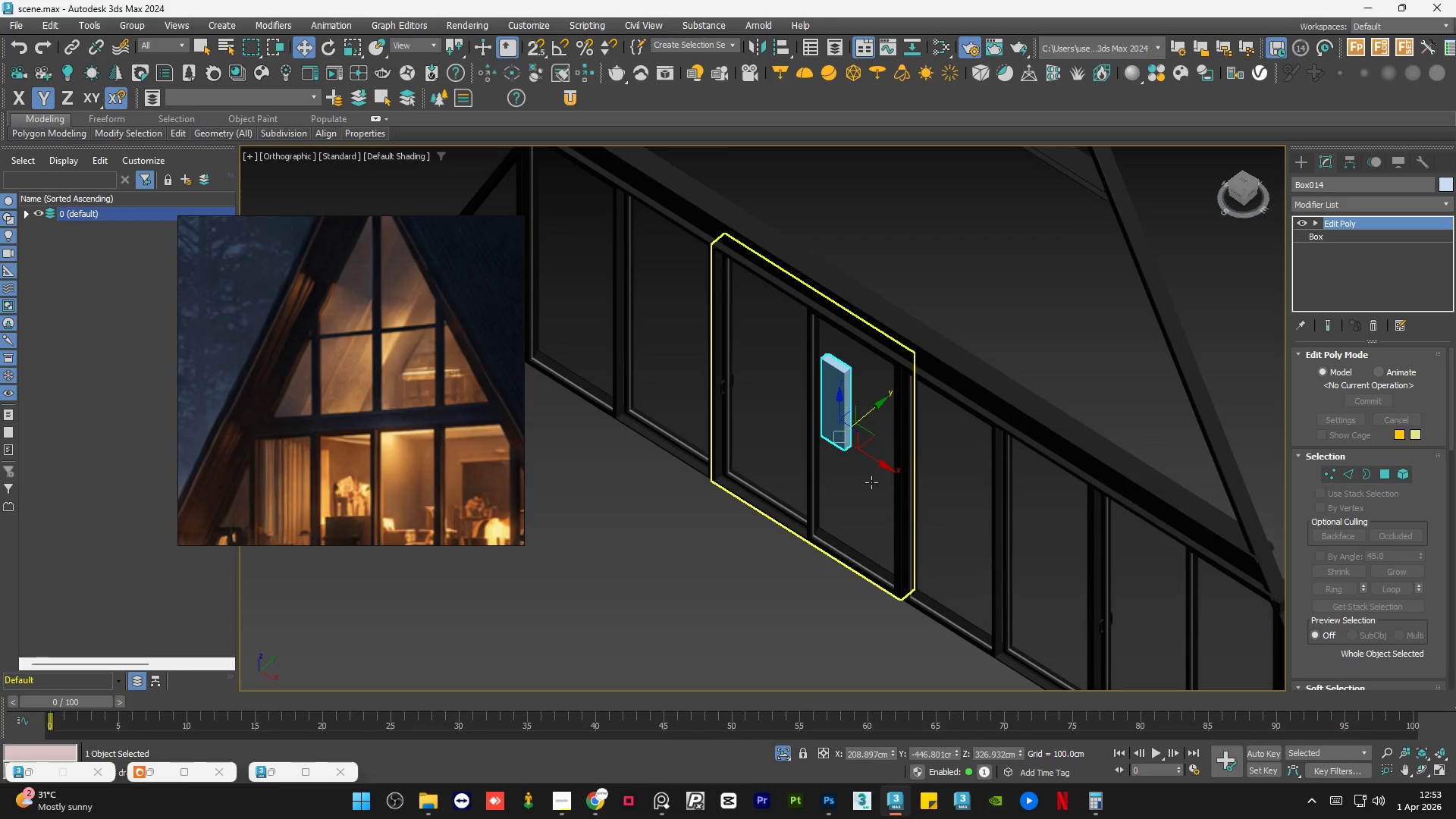 
scroll: coordinate [865, 491], scroll_direction: down, amount: 1.0
 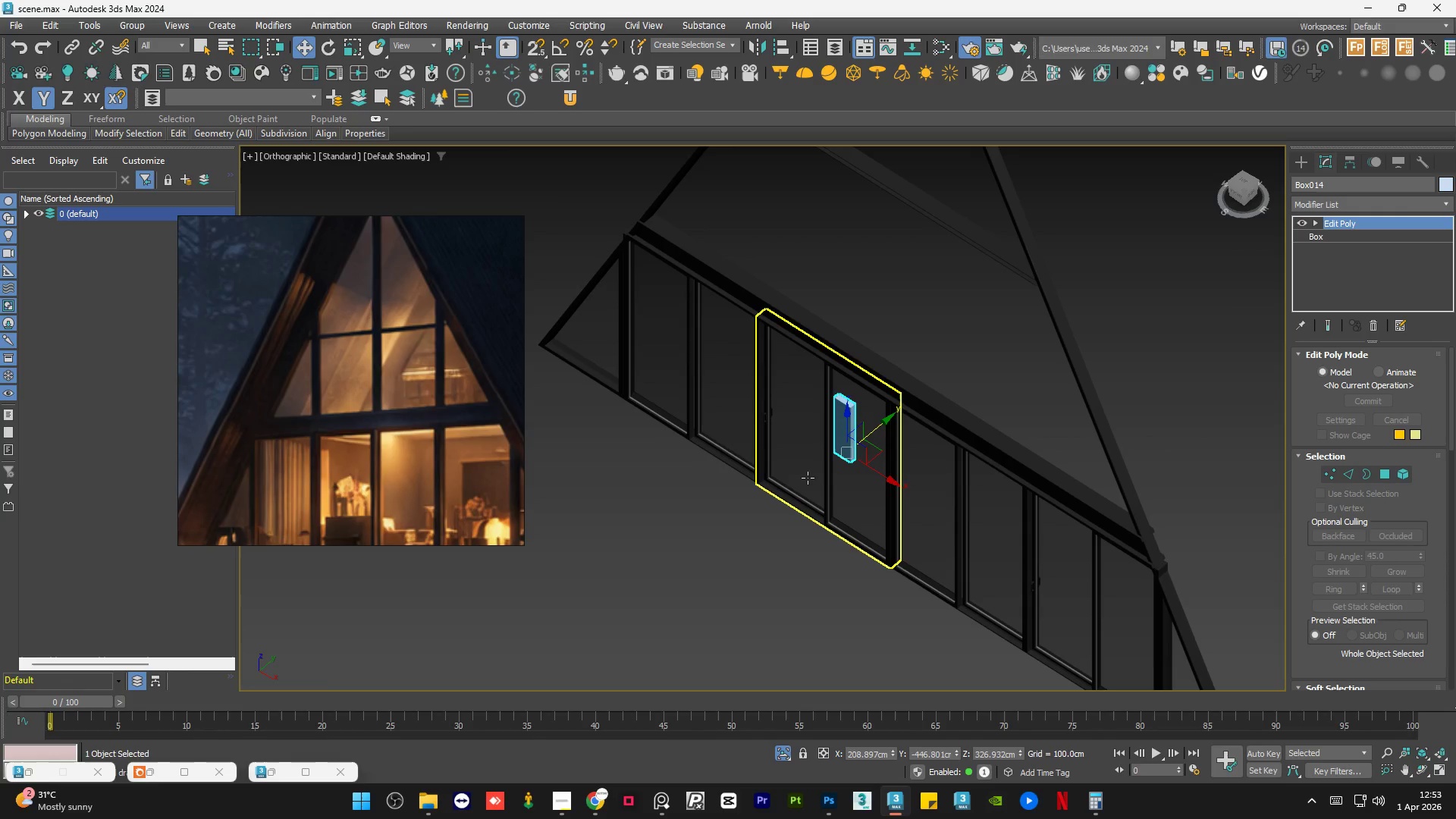 
scroll: coordinate [1094, 626], scroll_direction: up, amount: 3.0
 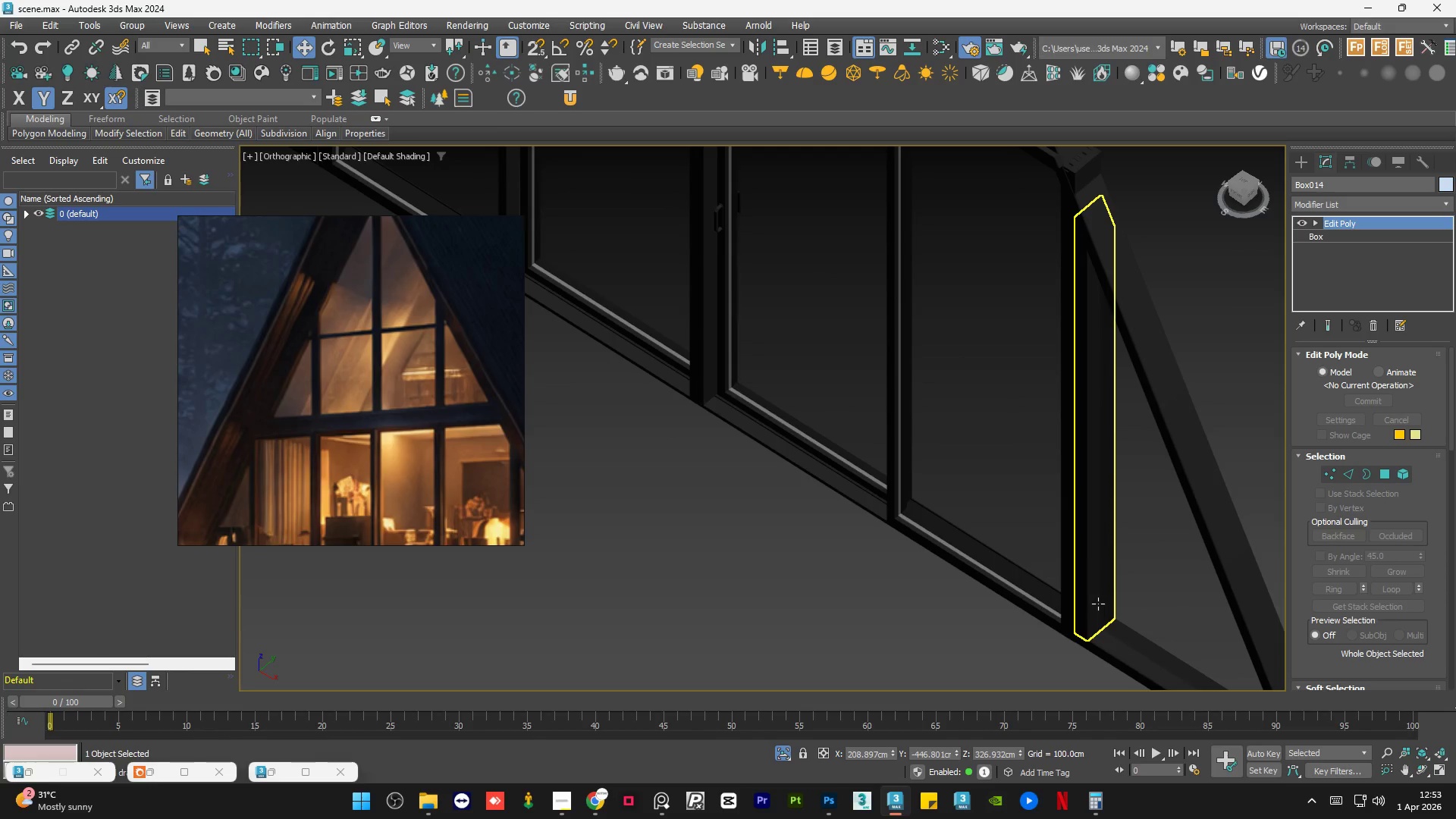 
left_click([1098, 604])
 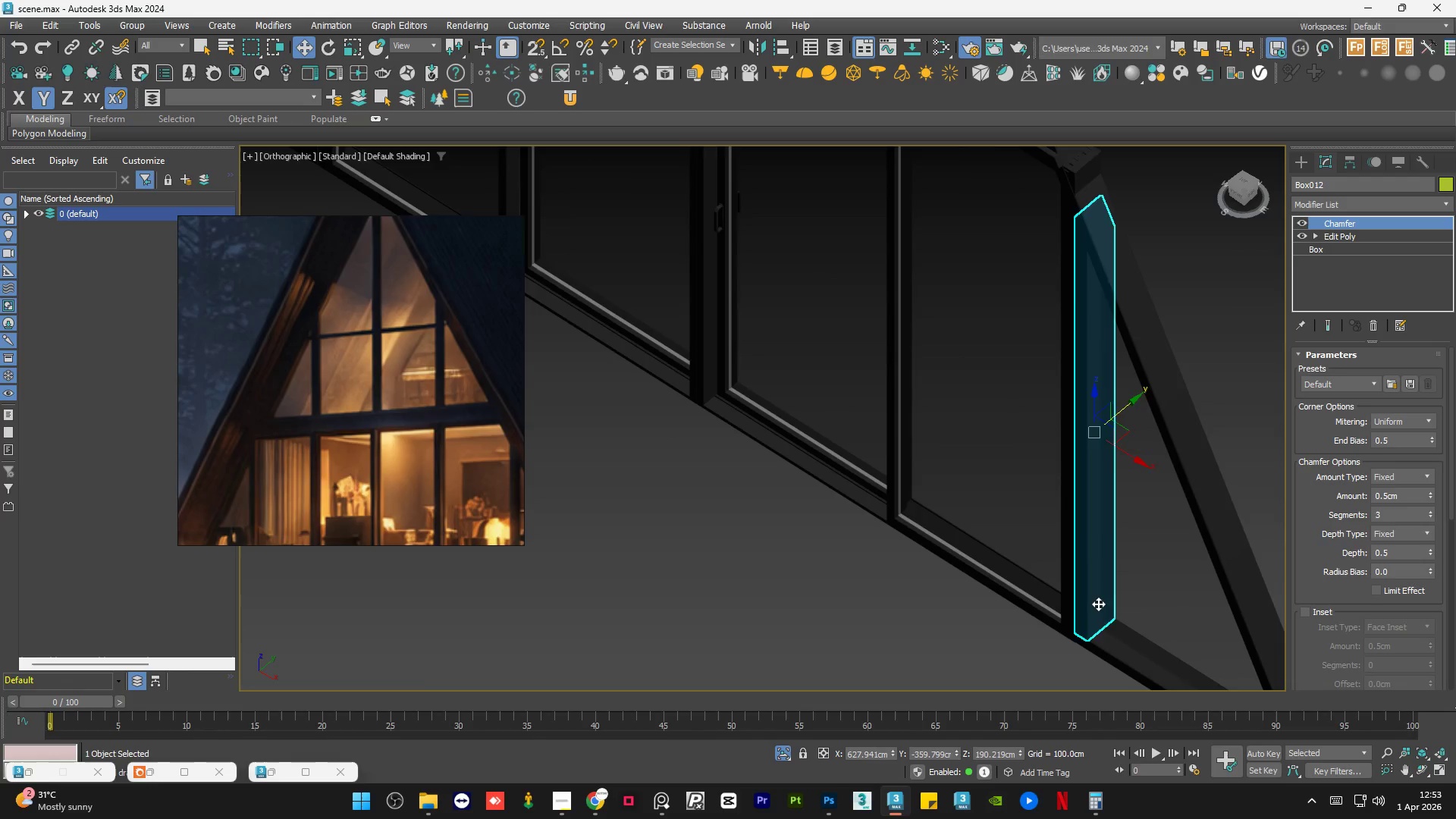 
scroll: coordinate [1098, 604], scroll_direction: down, amount: 3.0
 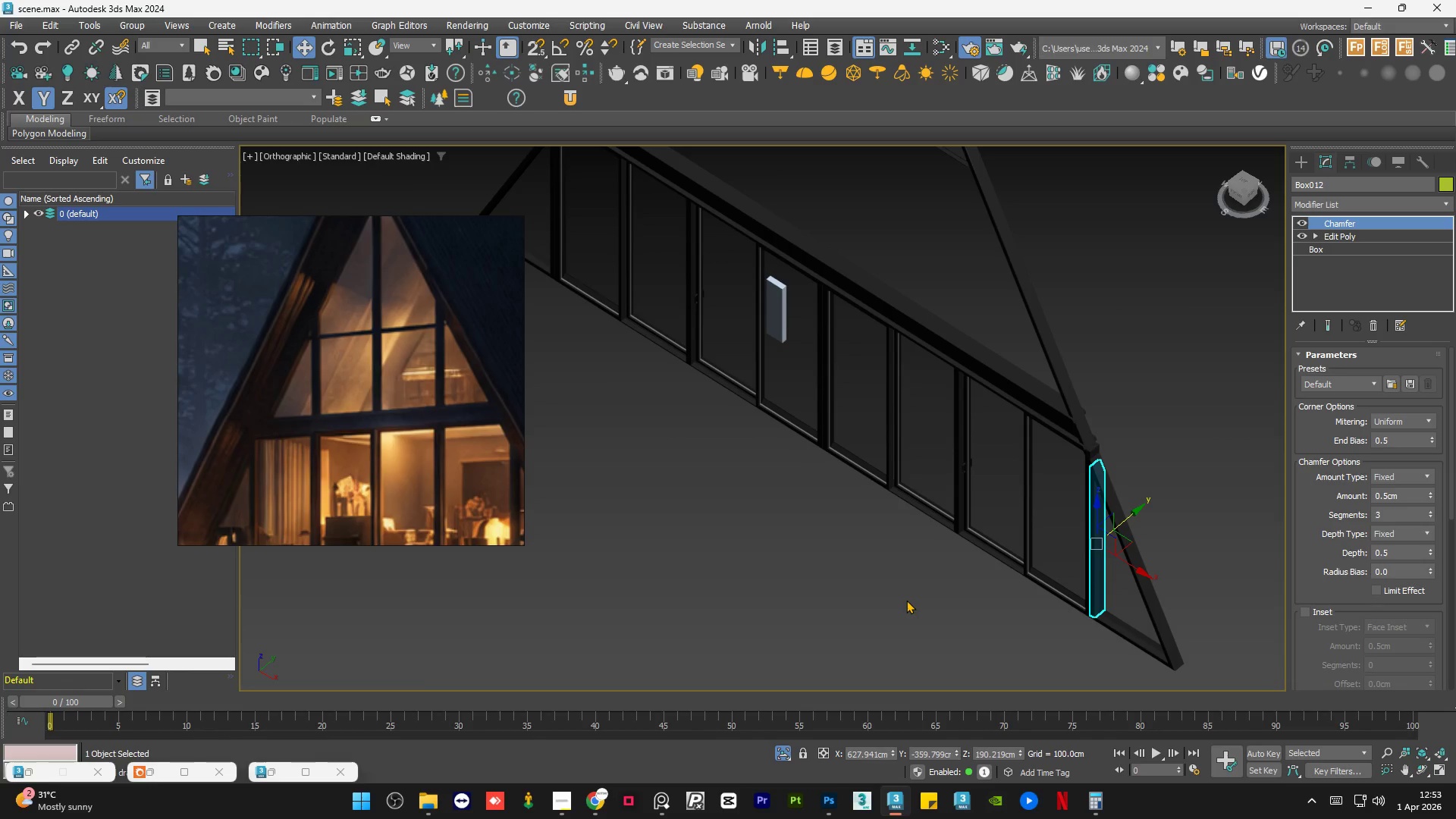 
left_click([906, 600])
 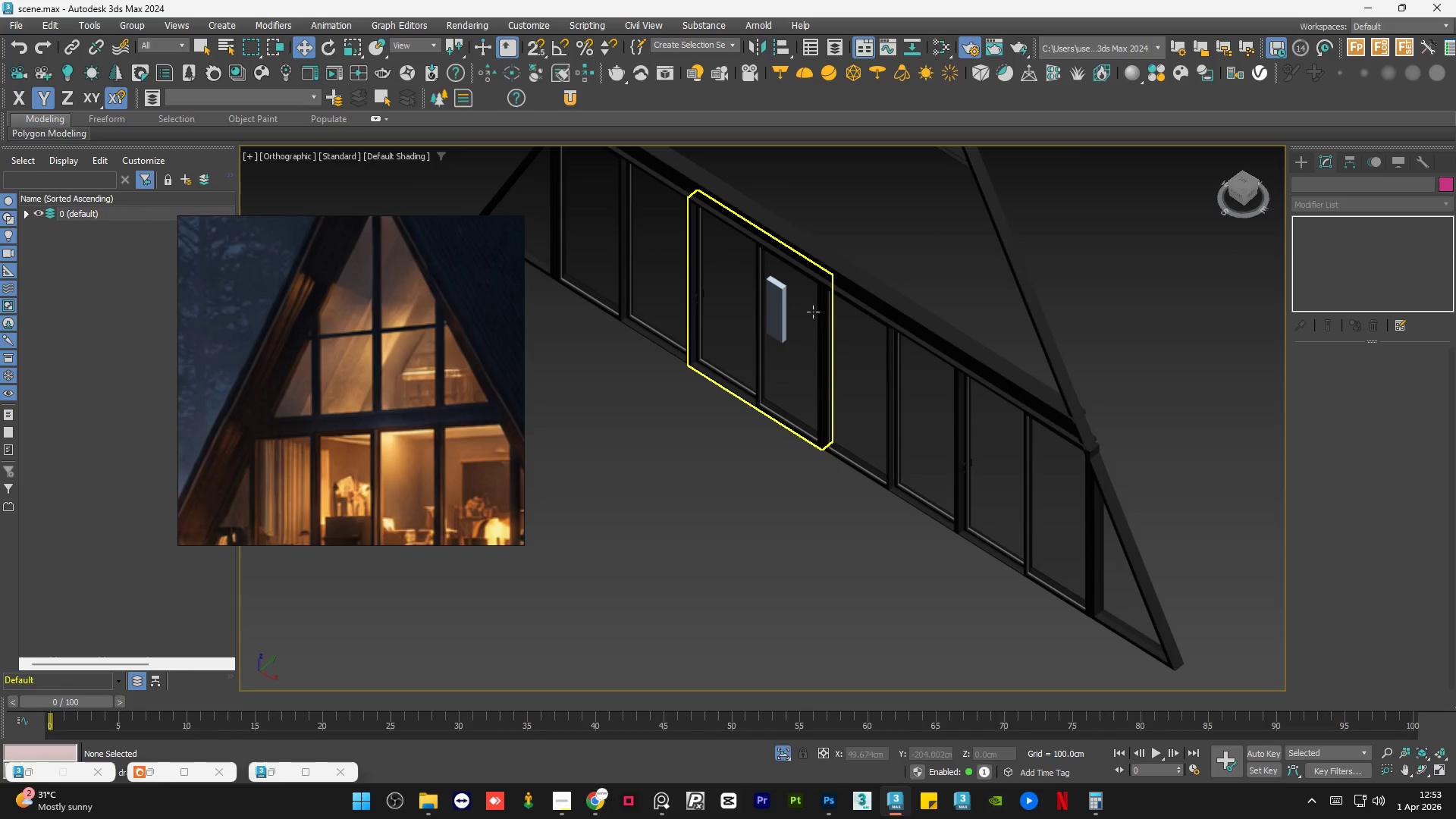 
left_click([742, 342])
 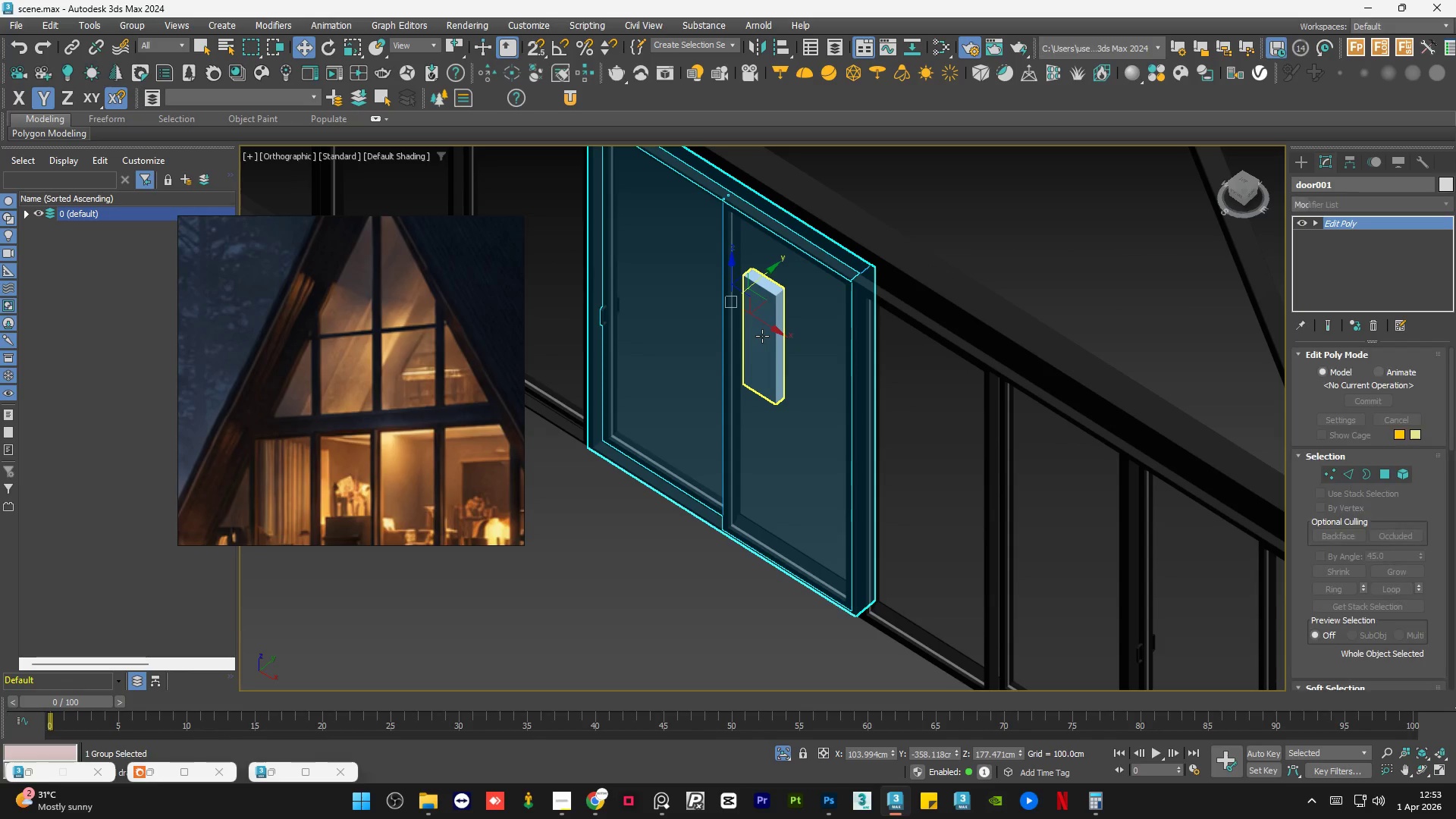 
scroll: coordinate [788, 282], scroll_direction: up, amount: 2.0
 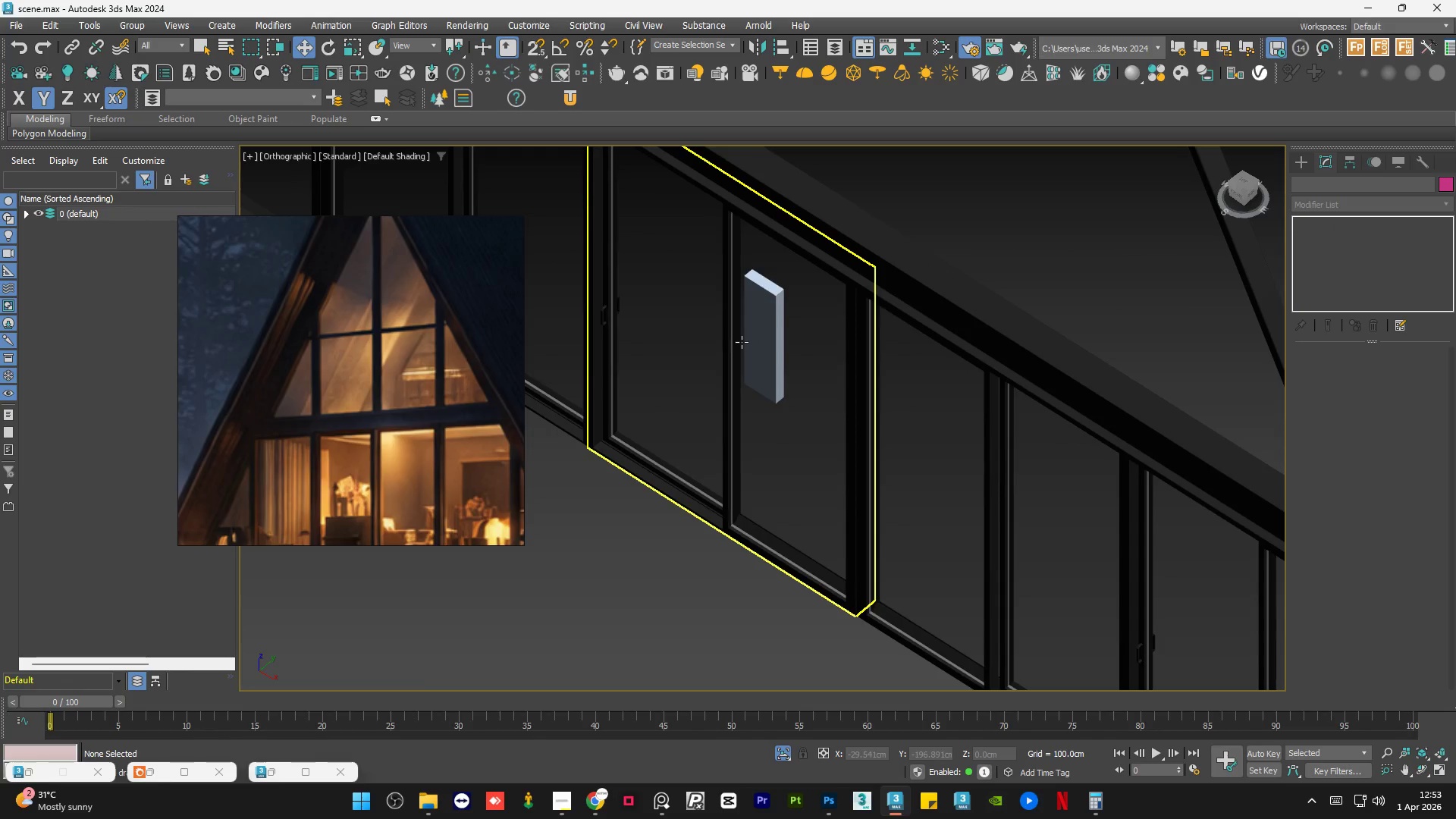 
double_click([762, 335])
 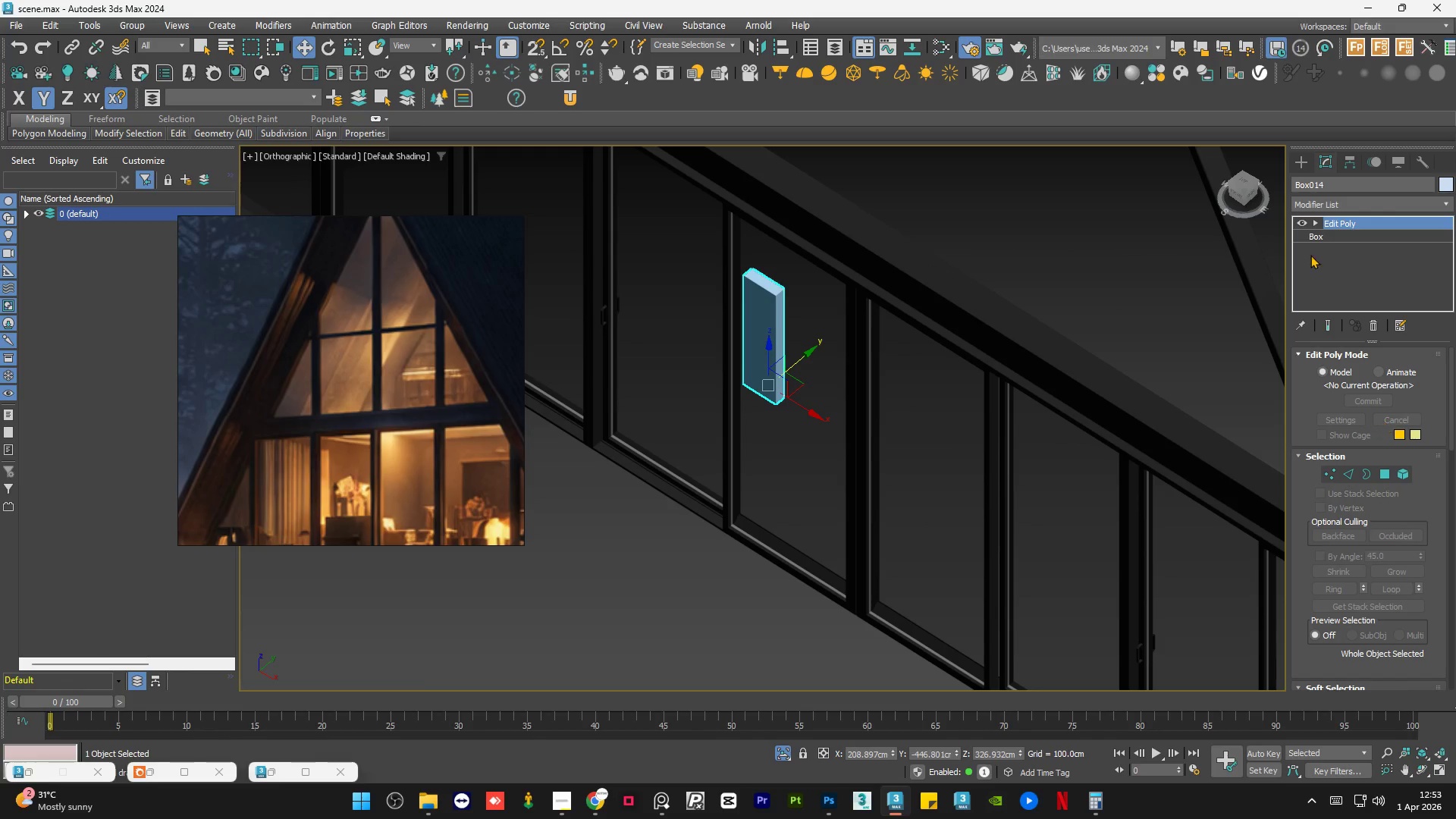 
left_click([1329, 234])
 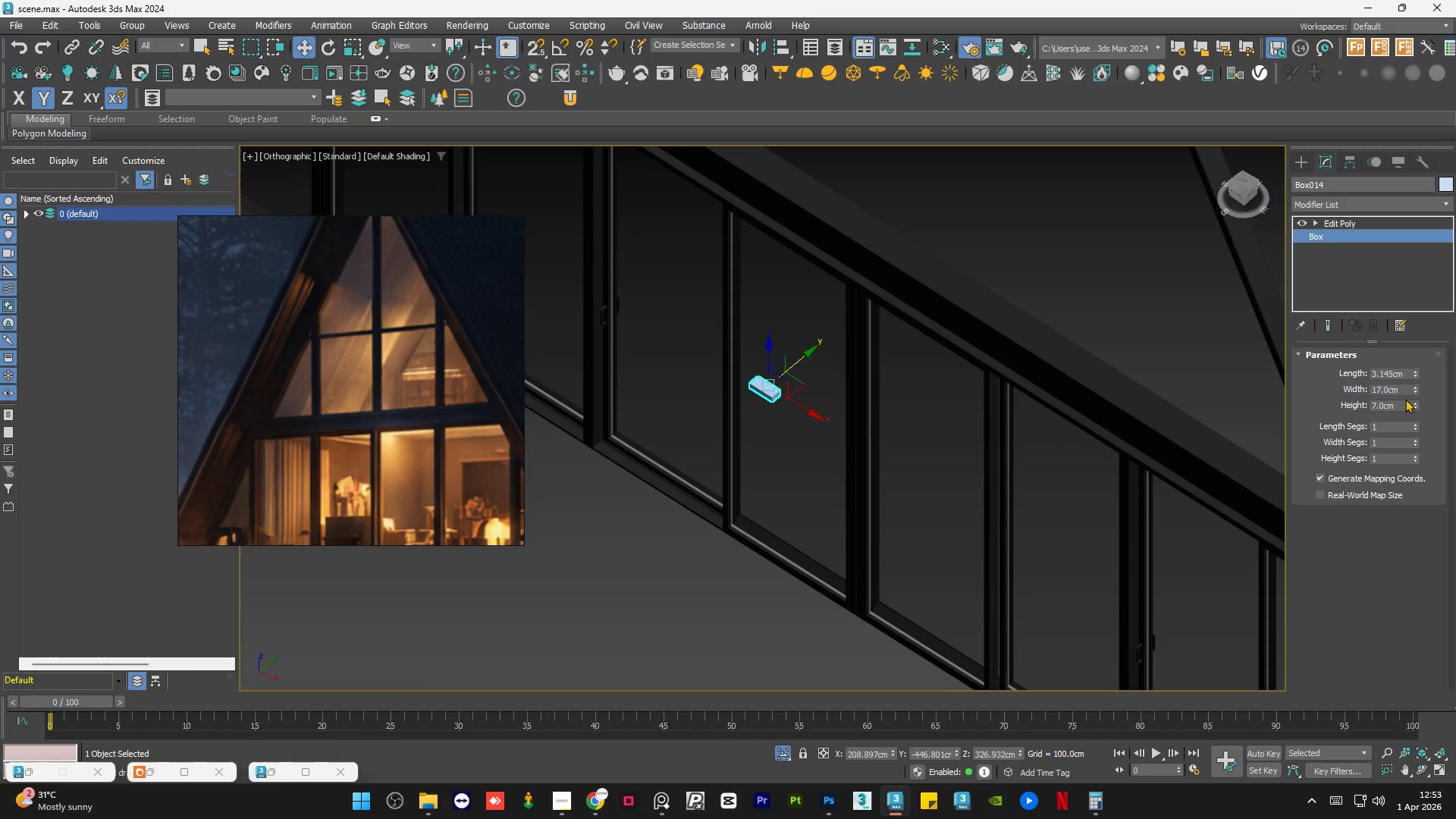 
double_click([1398, 388])
 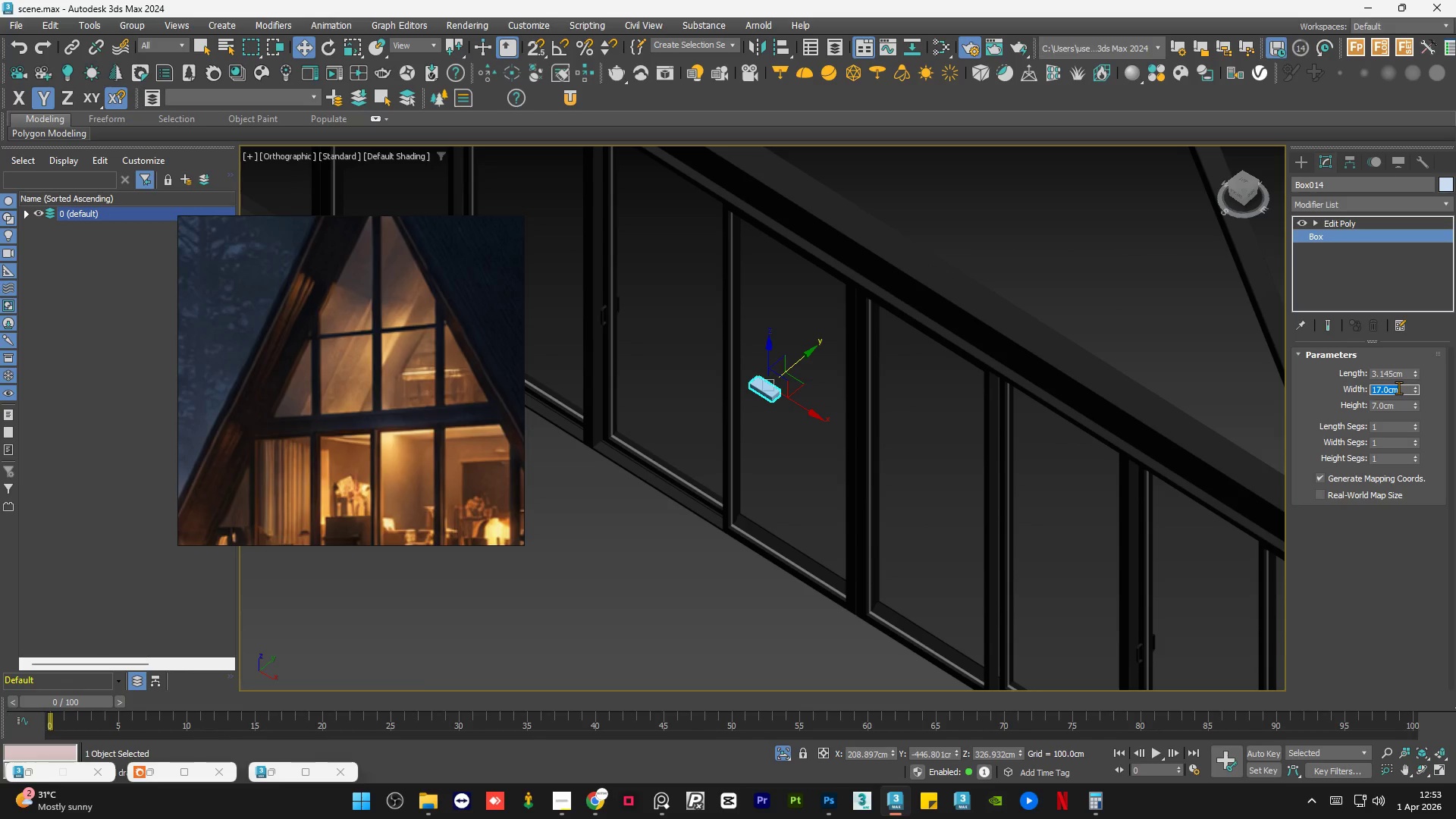 
key(Numpad2)
 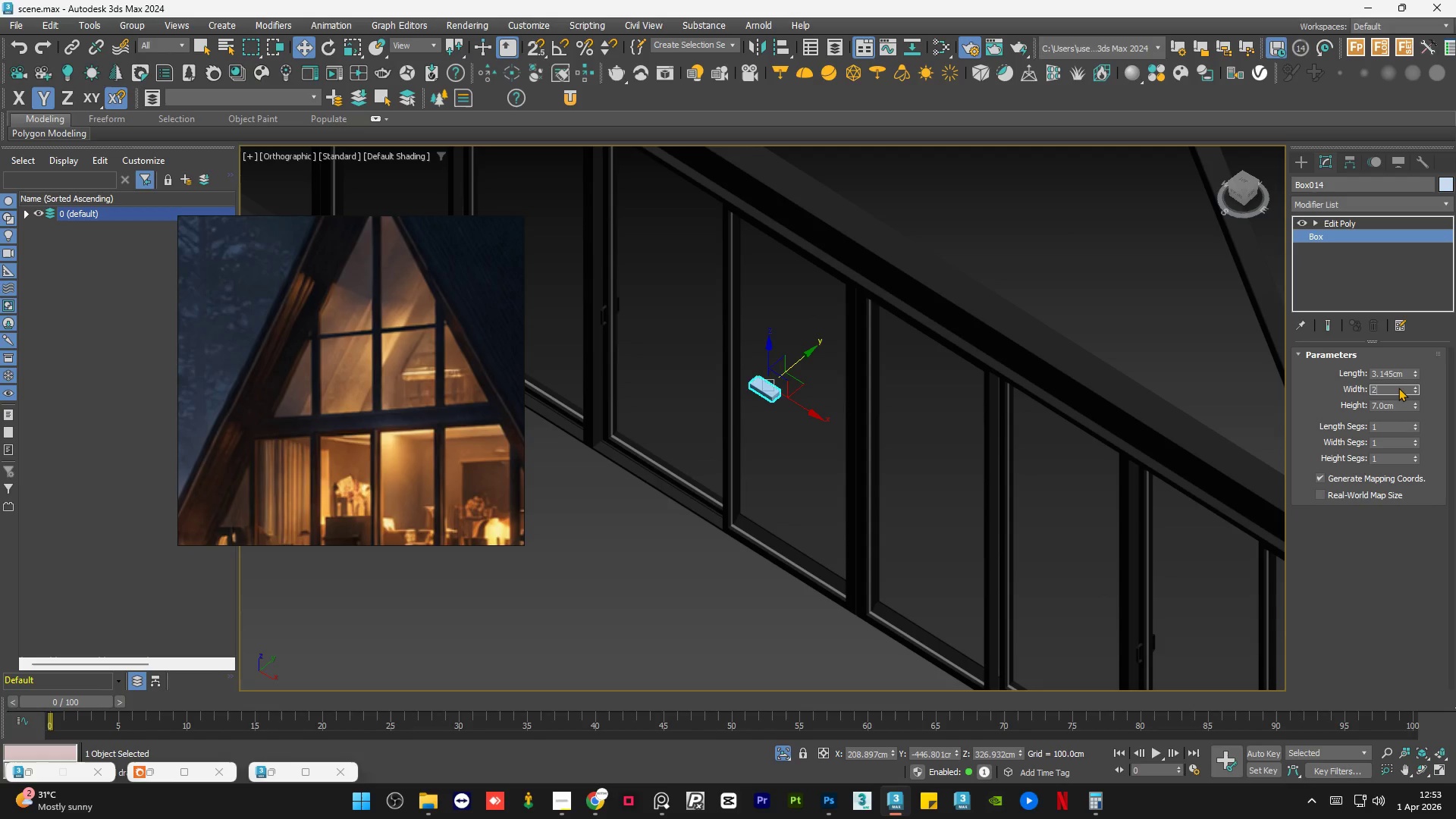 
key(NumpadEnter)
 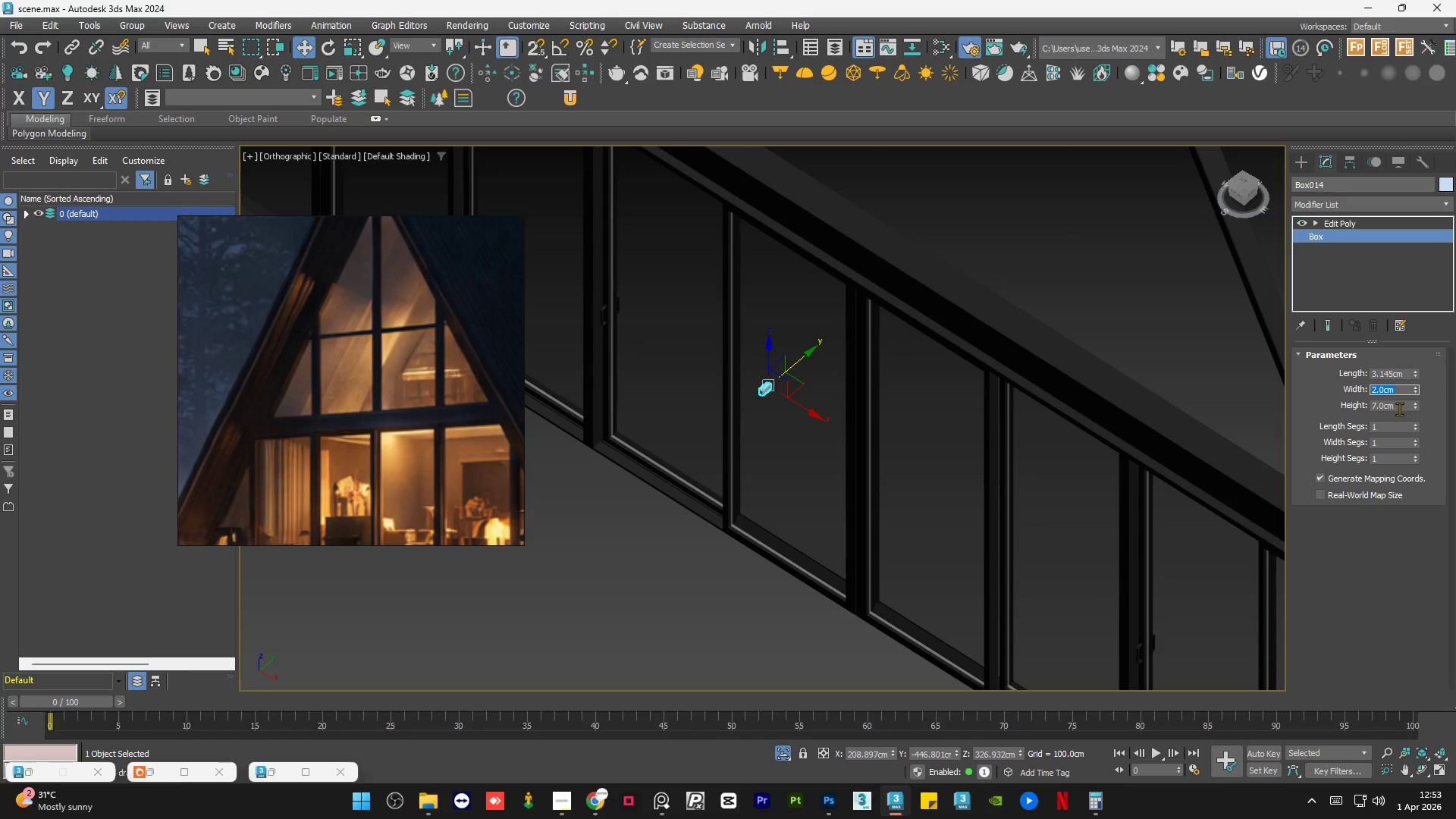 
double_click([1399, 409])
 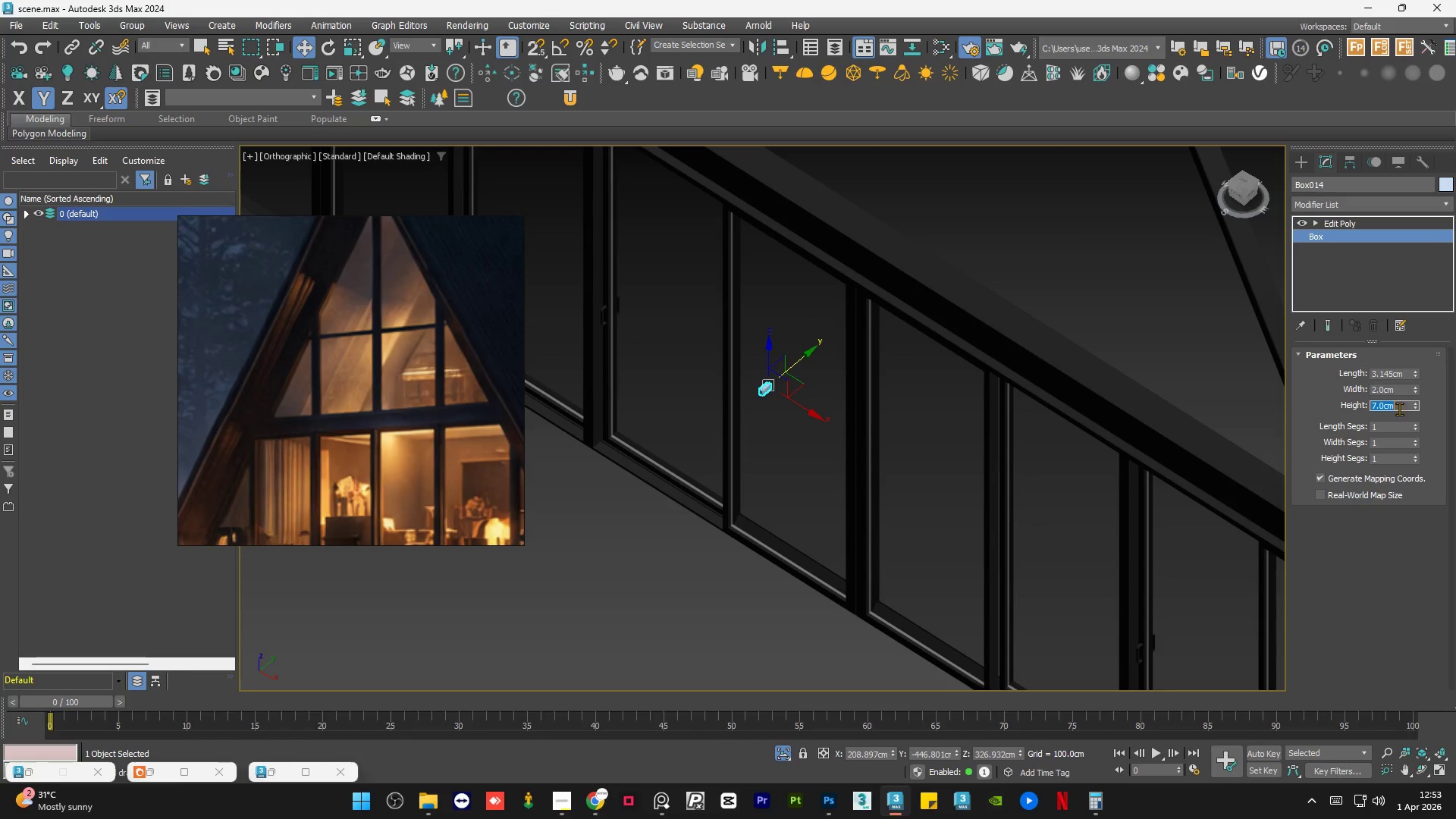 
key(Numpad2)
 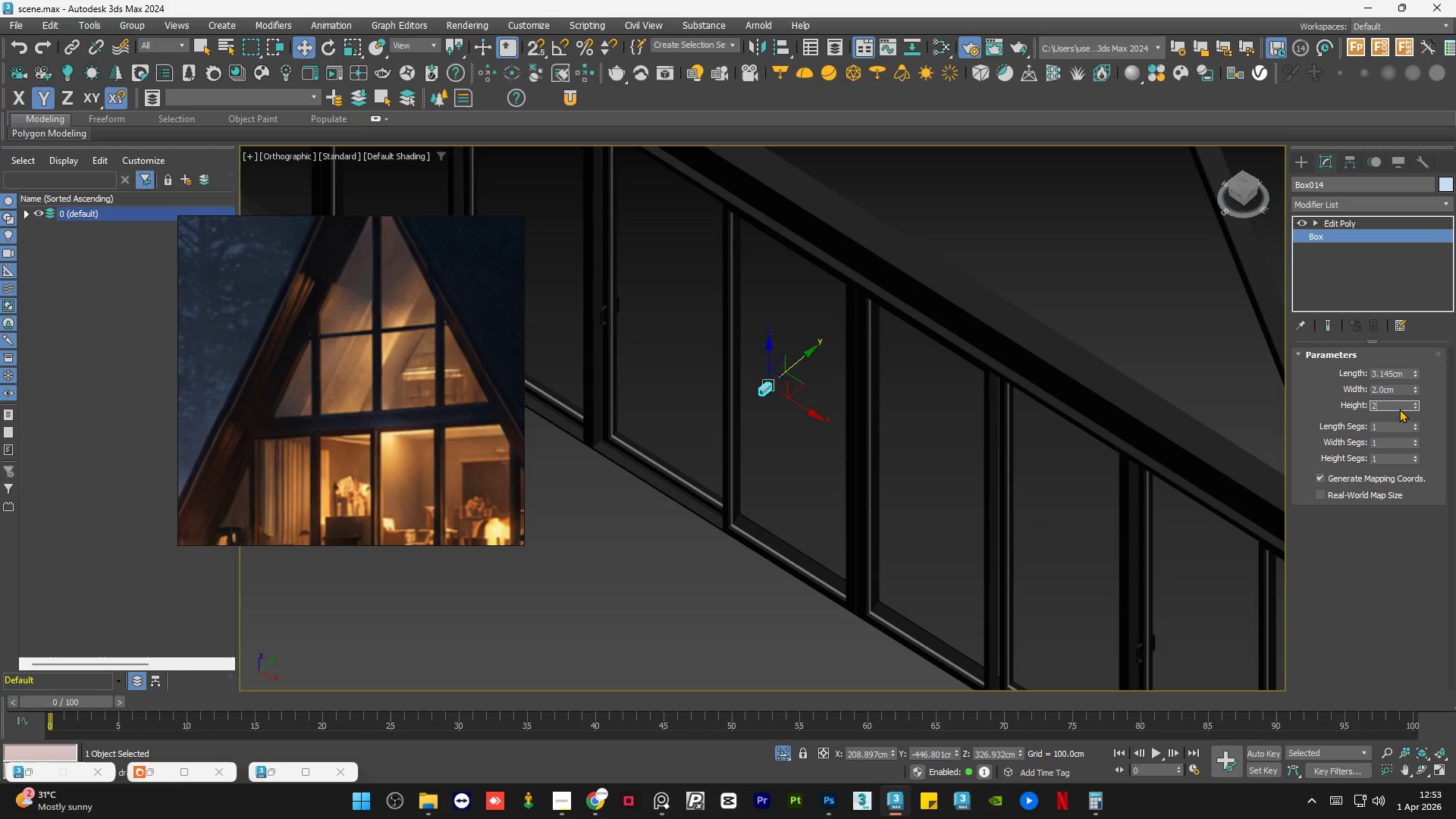 
key(NumpadEnter)
 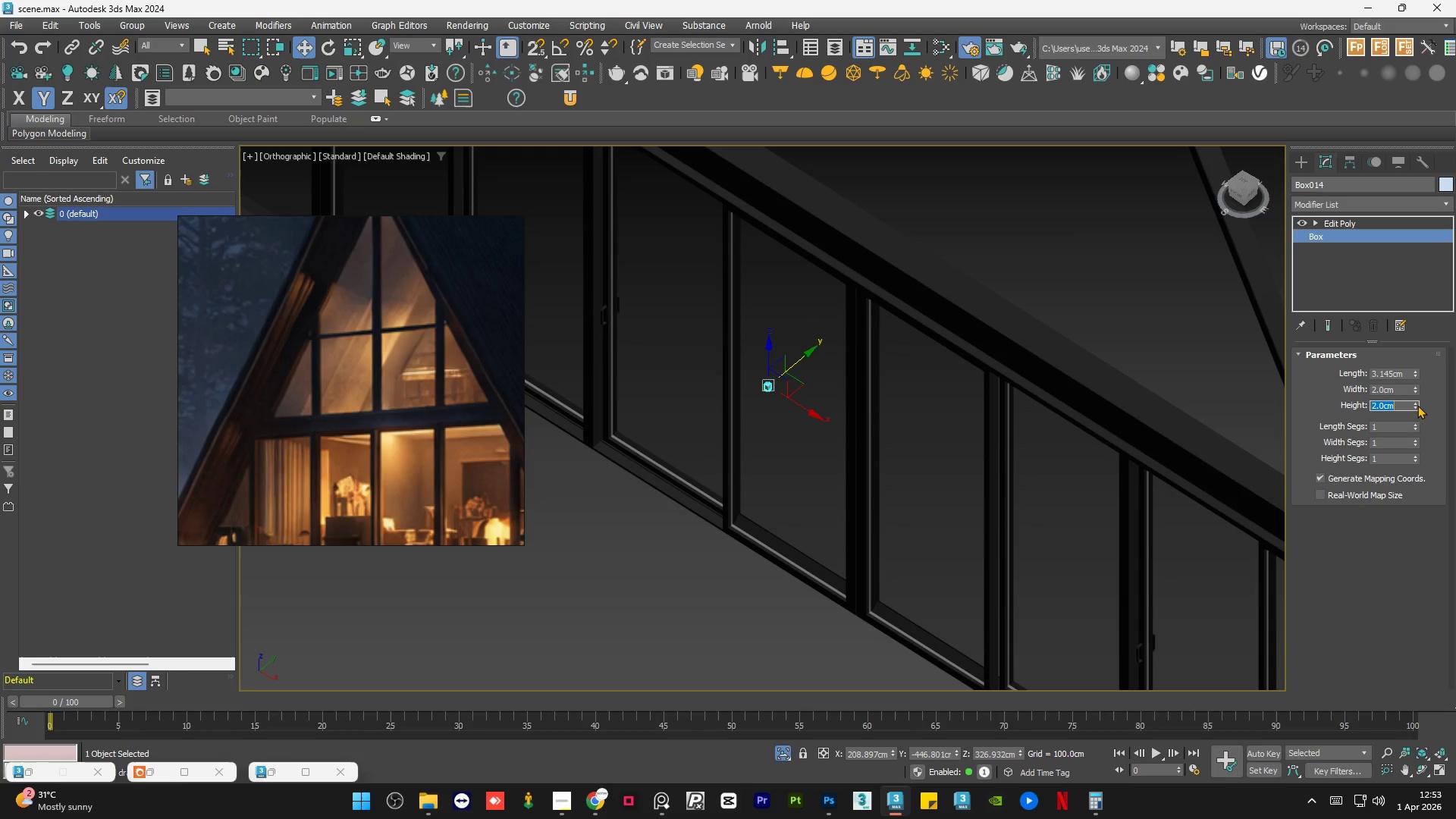 
left_click_drag(start_coordinate=[1414, 405], to_coordinate=[1414, 343])
 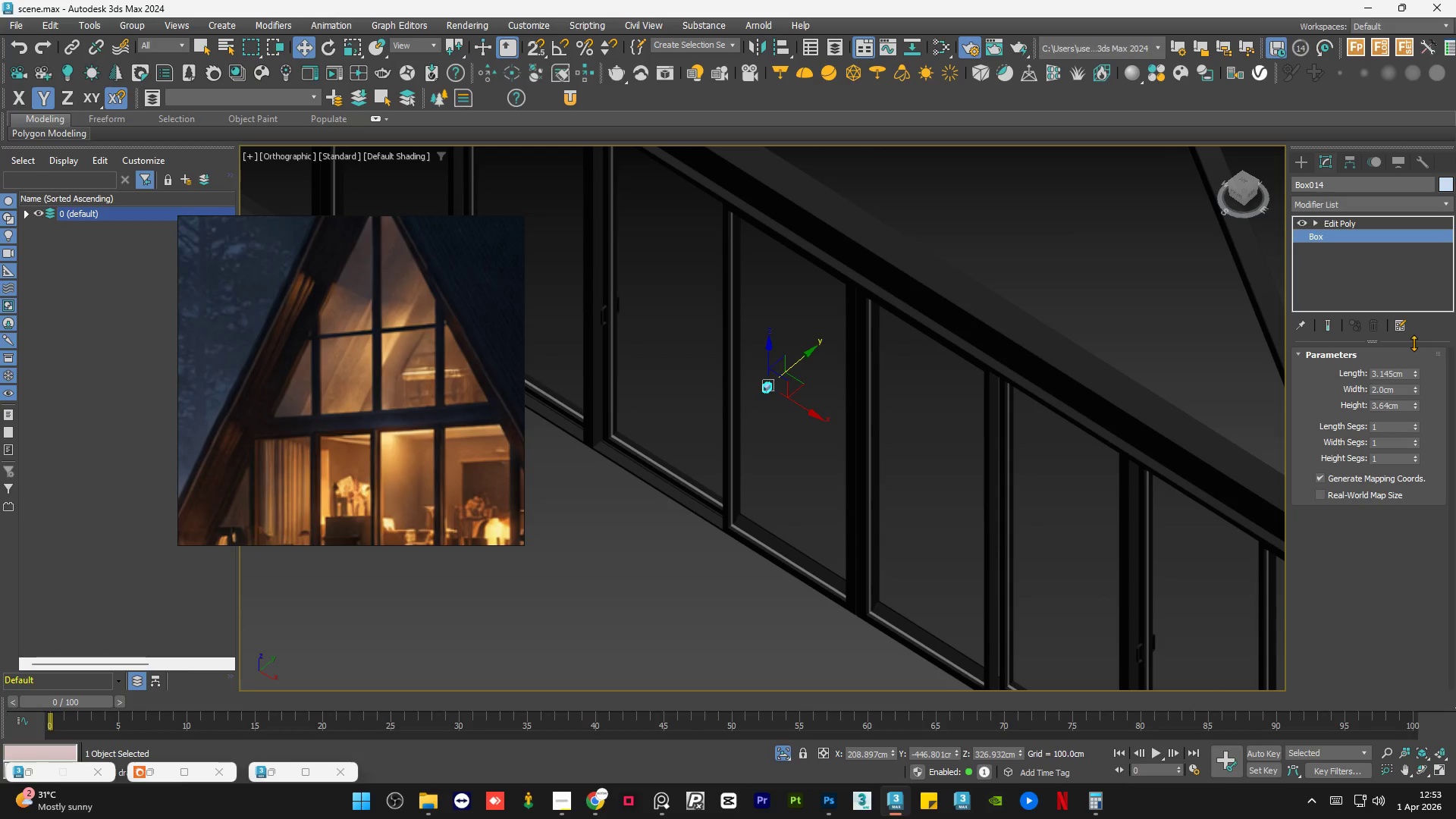 
hold_key(key=ControlLeft, duration=0.61)
 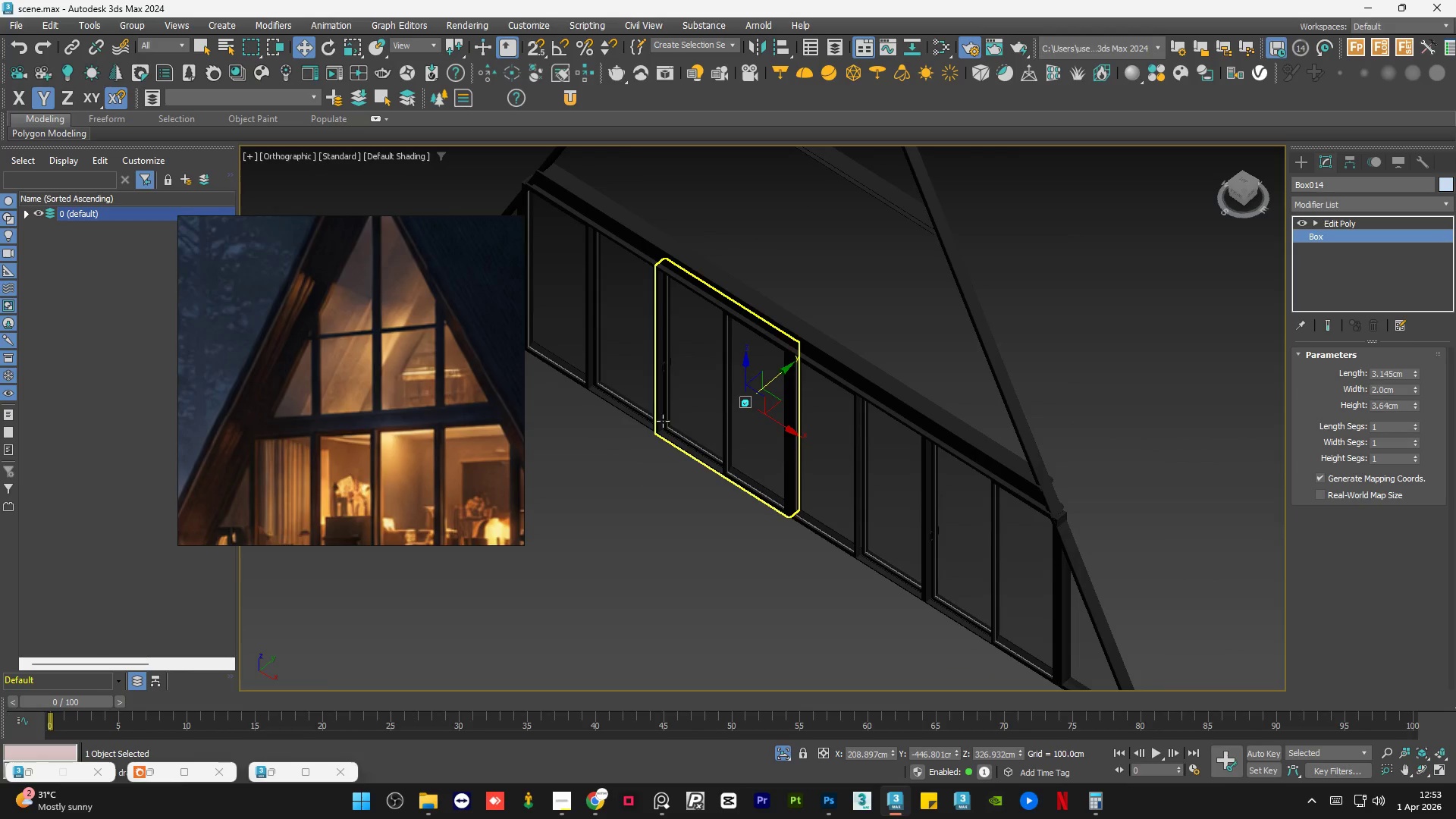 
scroll: coordinate [686, 418], scroll_direction: down, amount: 2.0
 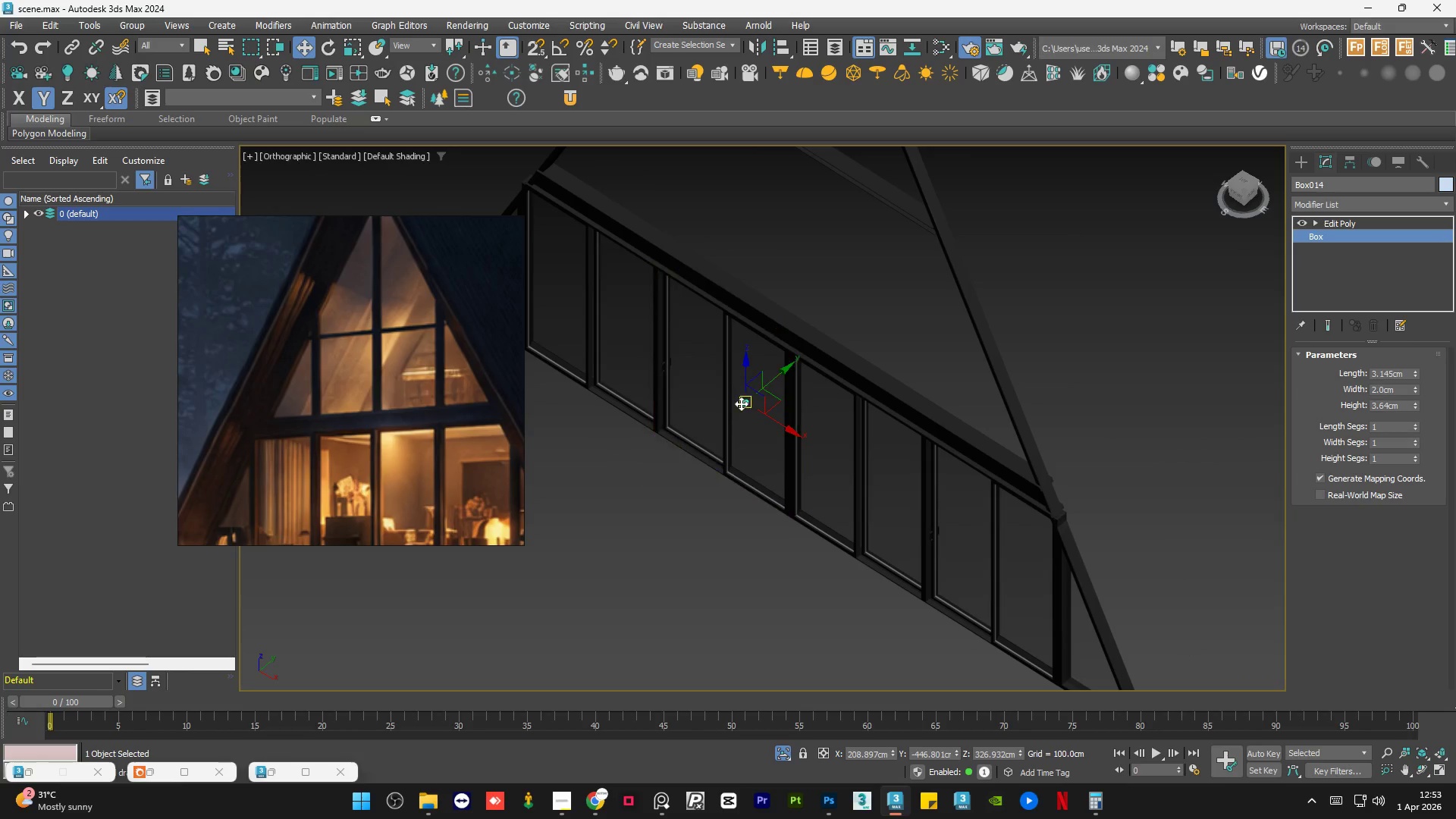 
scroll: coordinate [763, 400], scroll_direction: up, amount: 1.0
 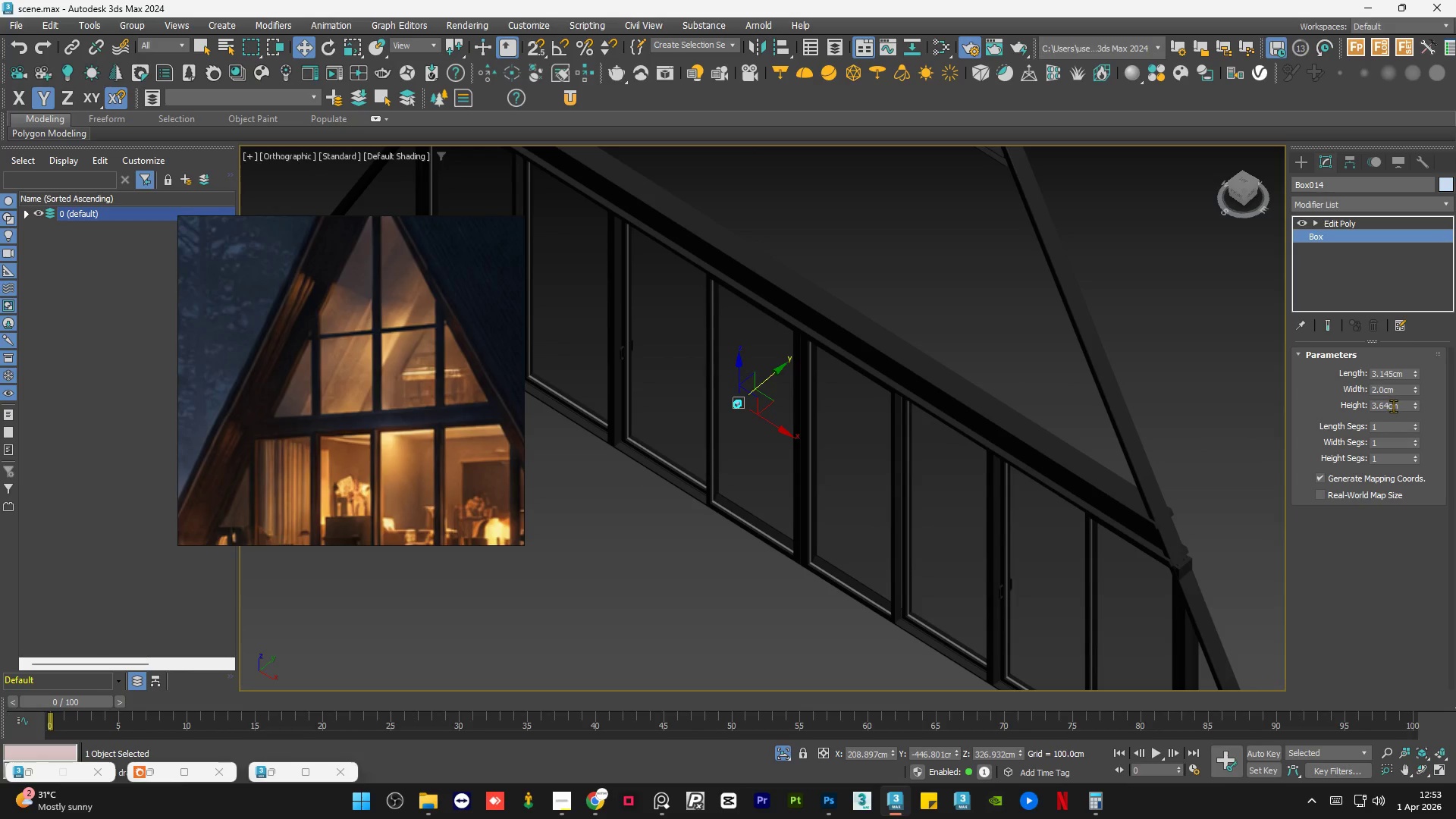 
double_click([1393, 406])
 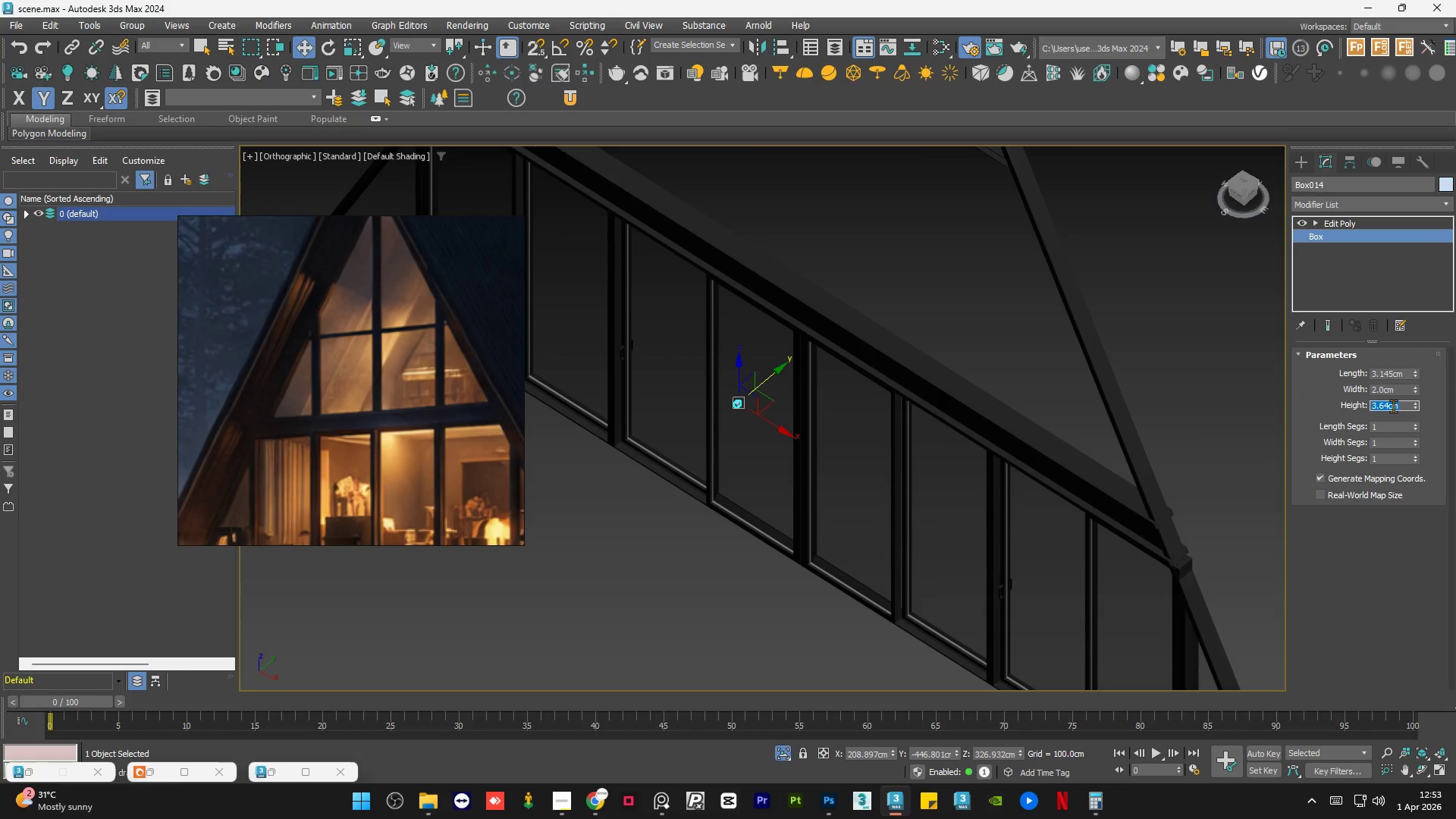 
key(Numpad1)
 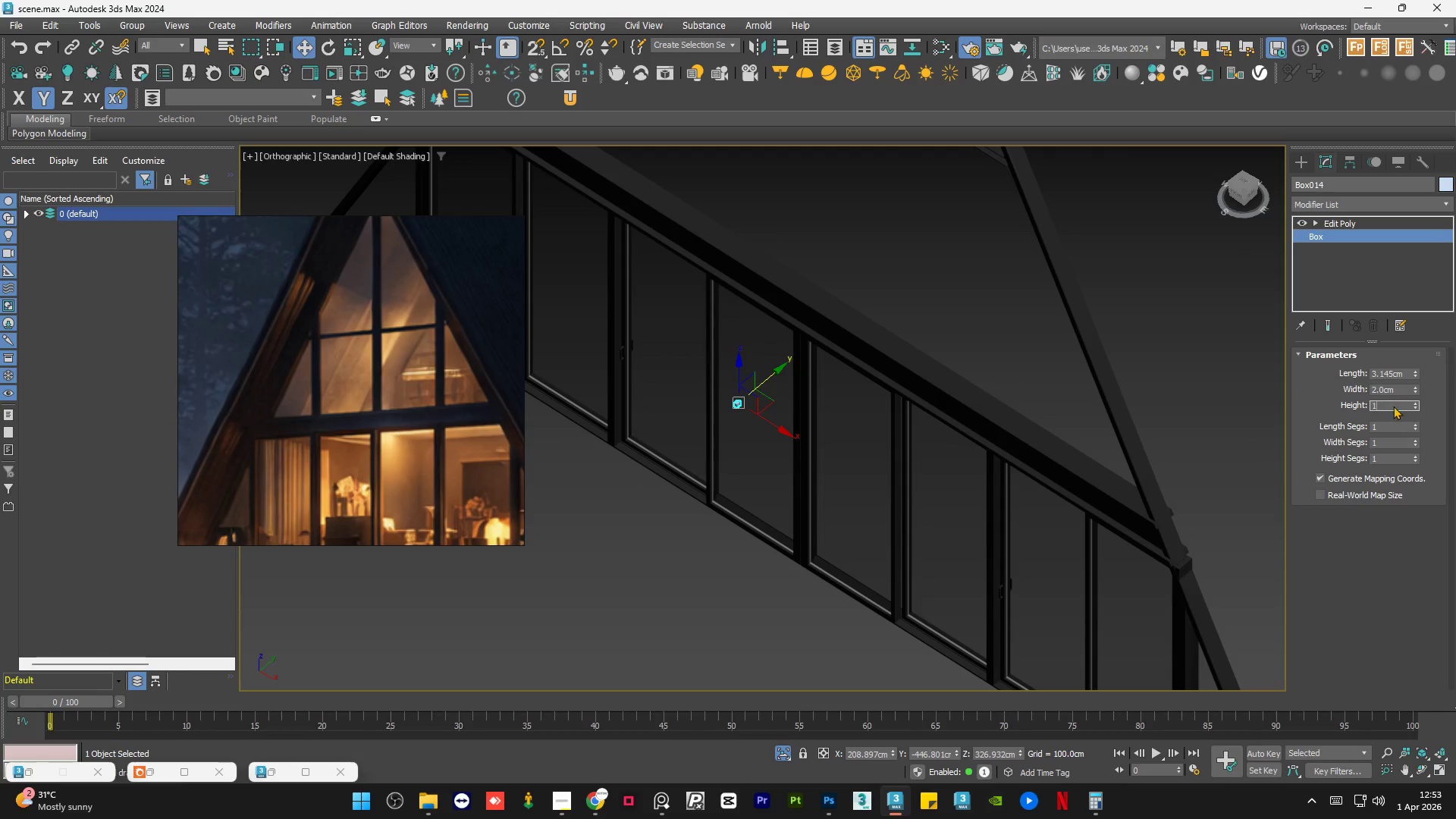 
key(Numpad7)
 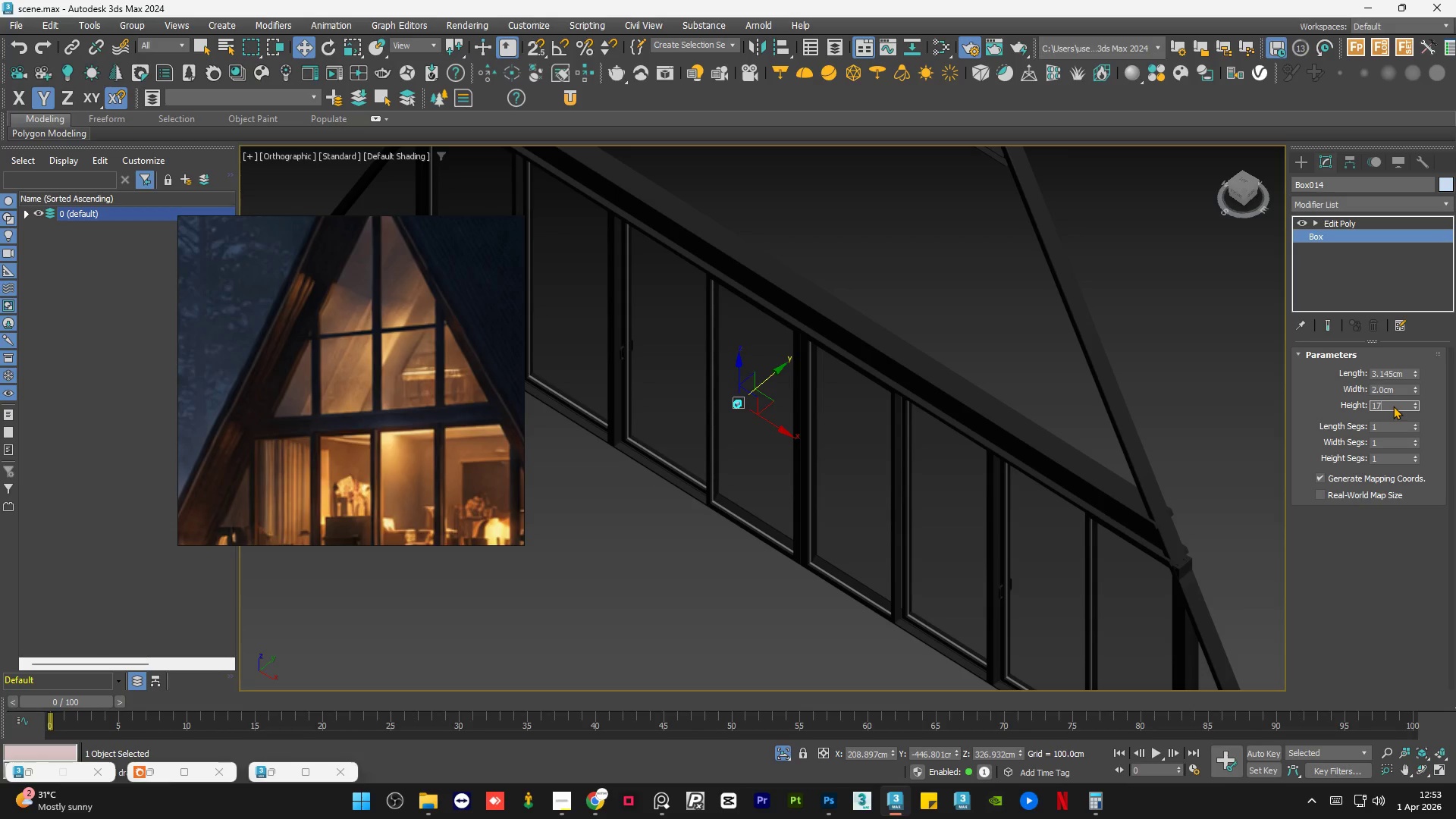 
key(NumpadEnter)
 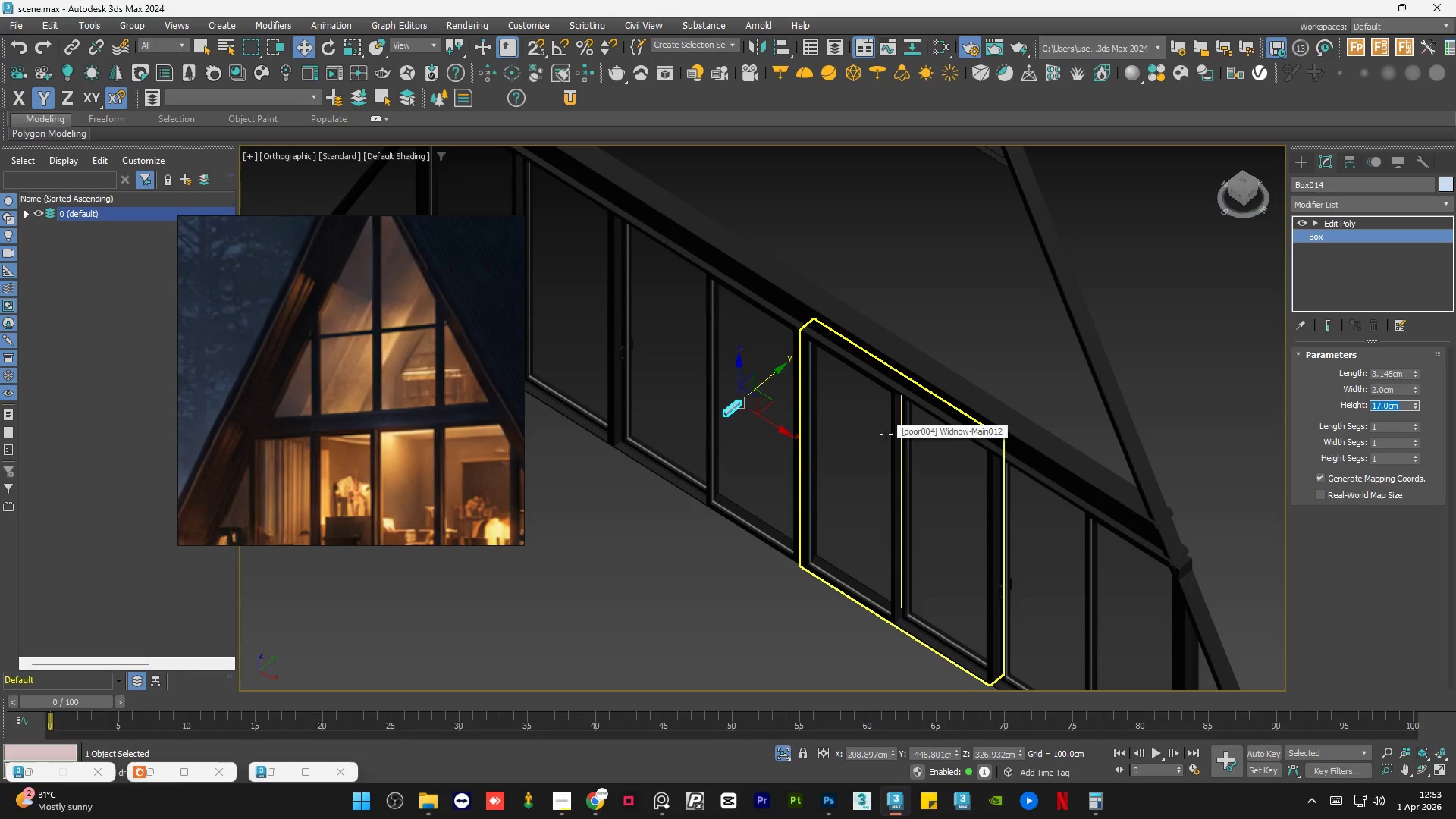 
scroll: coordinate [884, 435], scroll_direction: down, amount: 1.0
 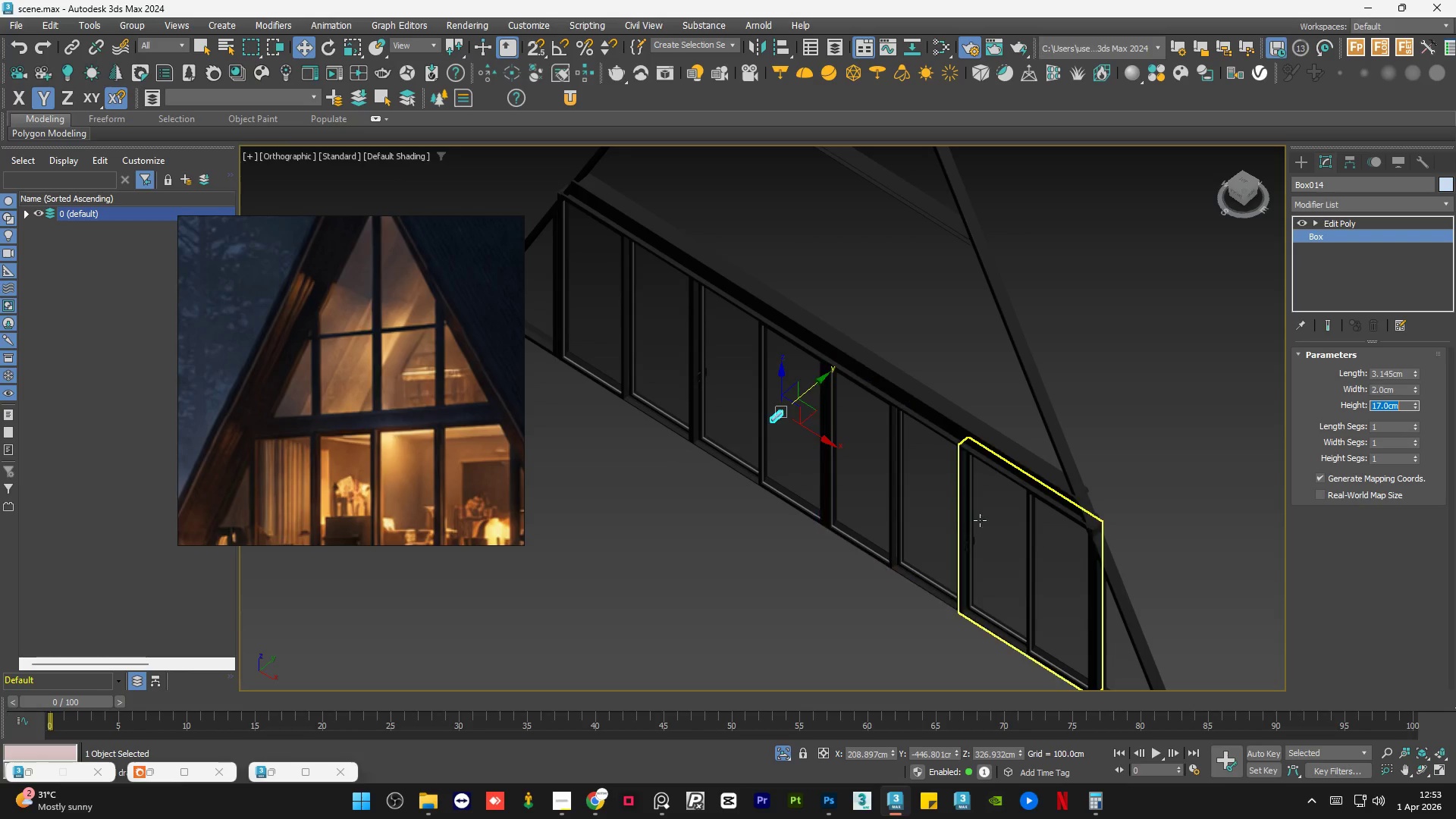 
scroll: coordinate [1016, 592], scroll_direction: up, amount: 8.0
 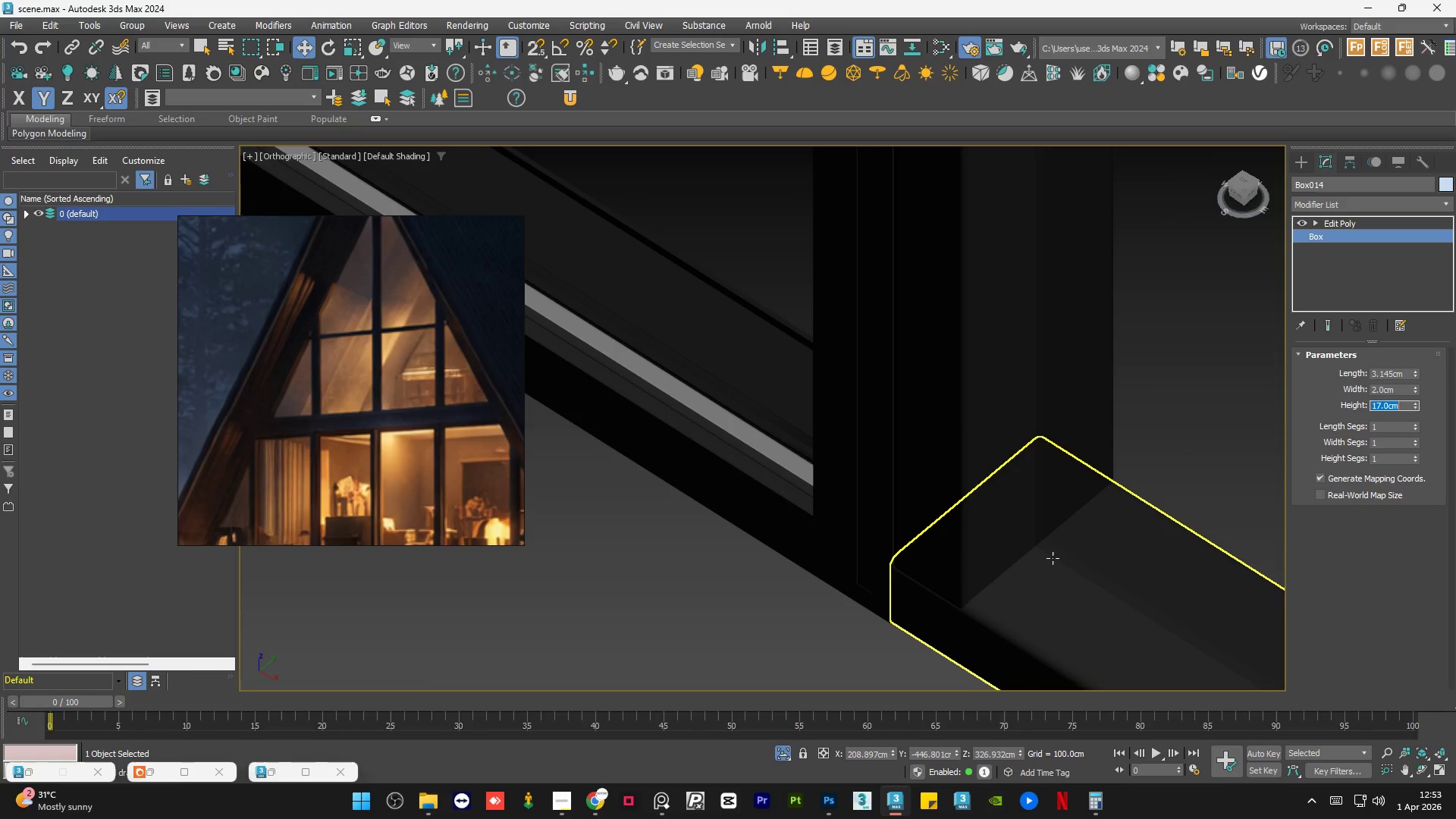 
hold_key(key=AltLeft, duration=0.64)
 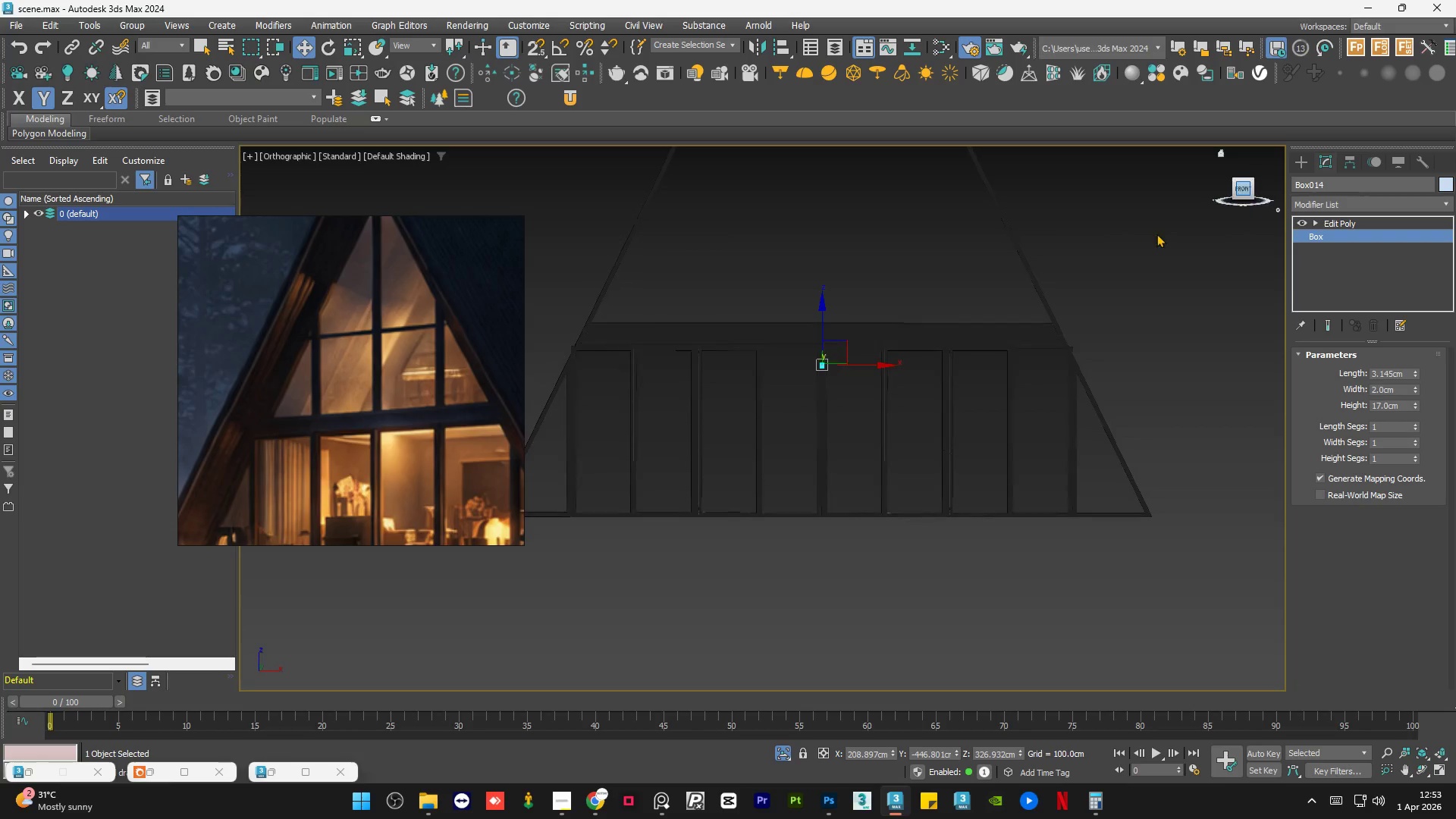 
scroll: coordinate [1052, 558], scroll_direction: down, amount: 9.0
 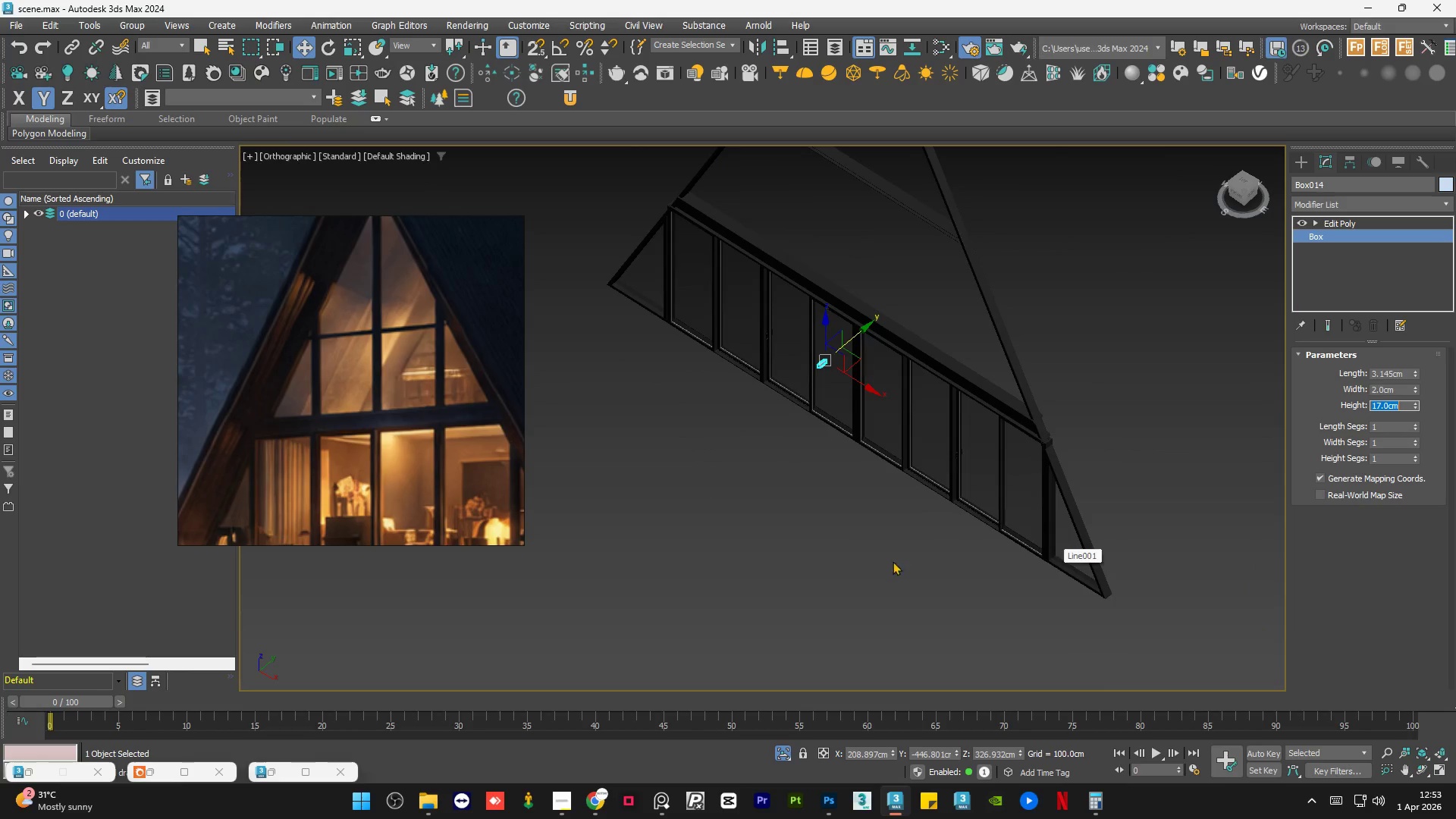 
scroll: coordinate [846, 340], scroll_direction: up, amount: 4.0
 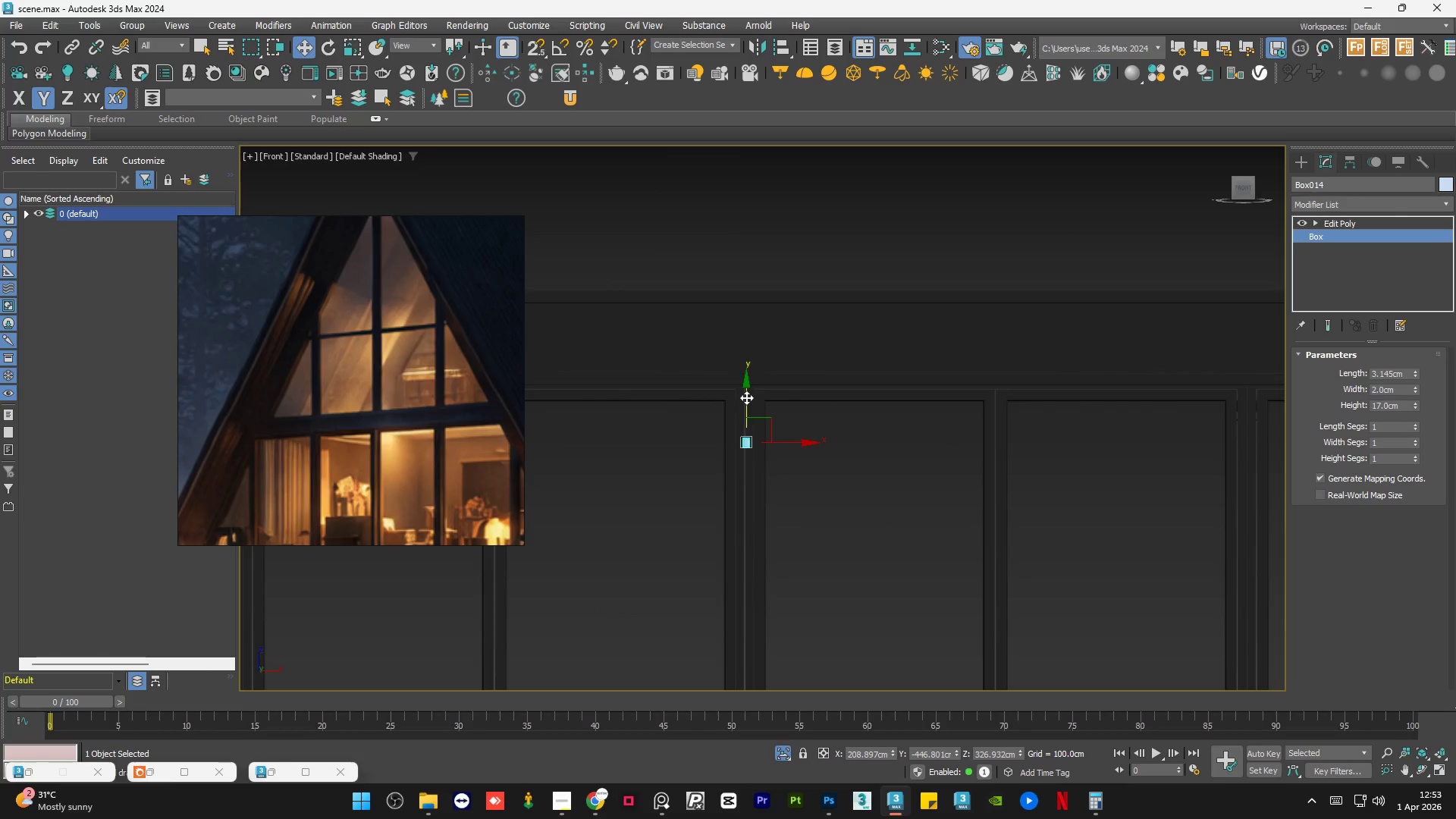 
left_click_drag(start_coordinate=[746, 397], to_coordinate=[759, 379])
 